 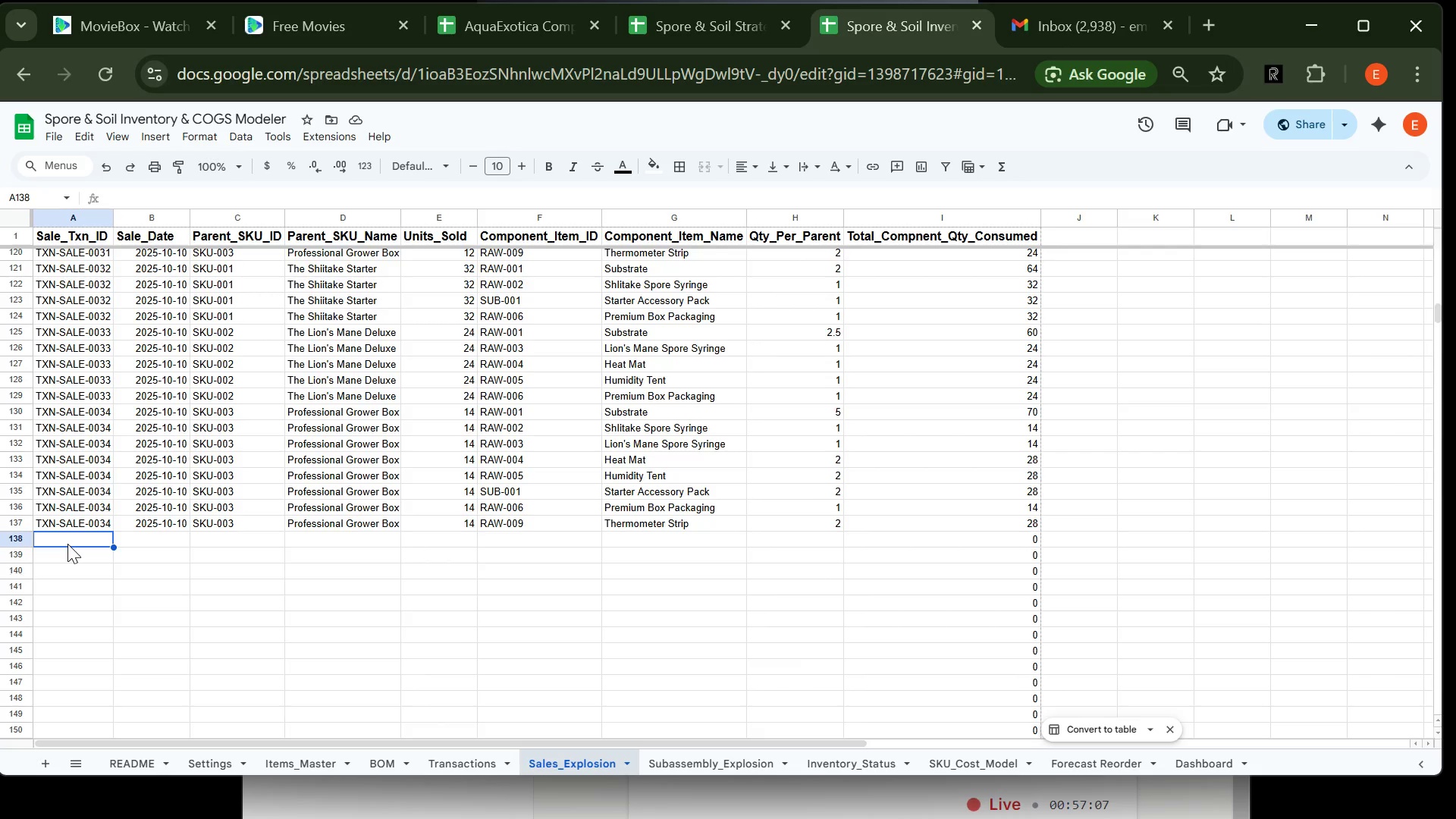 
left_click([76, 522])
 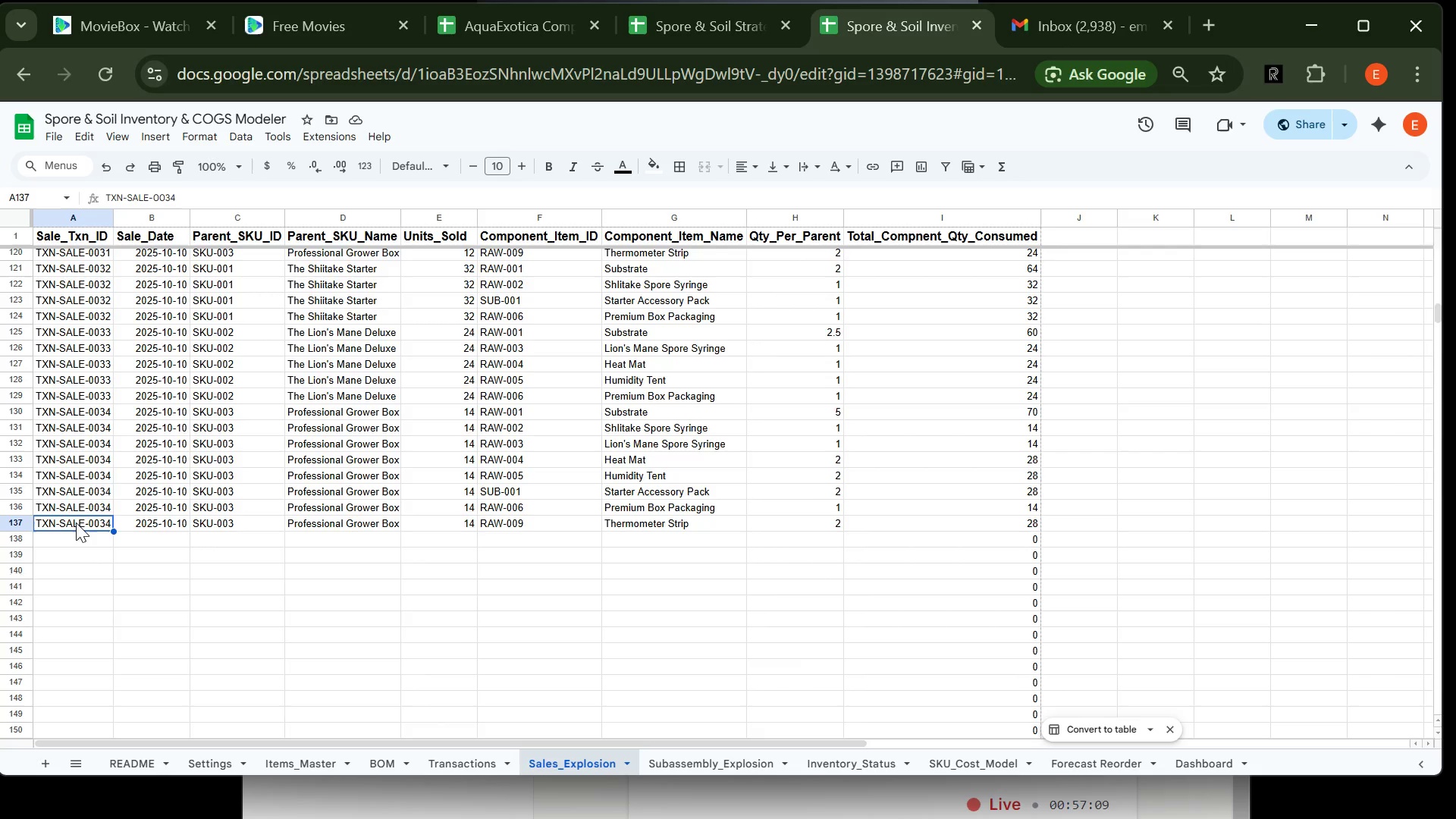 
key(Control+C)
 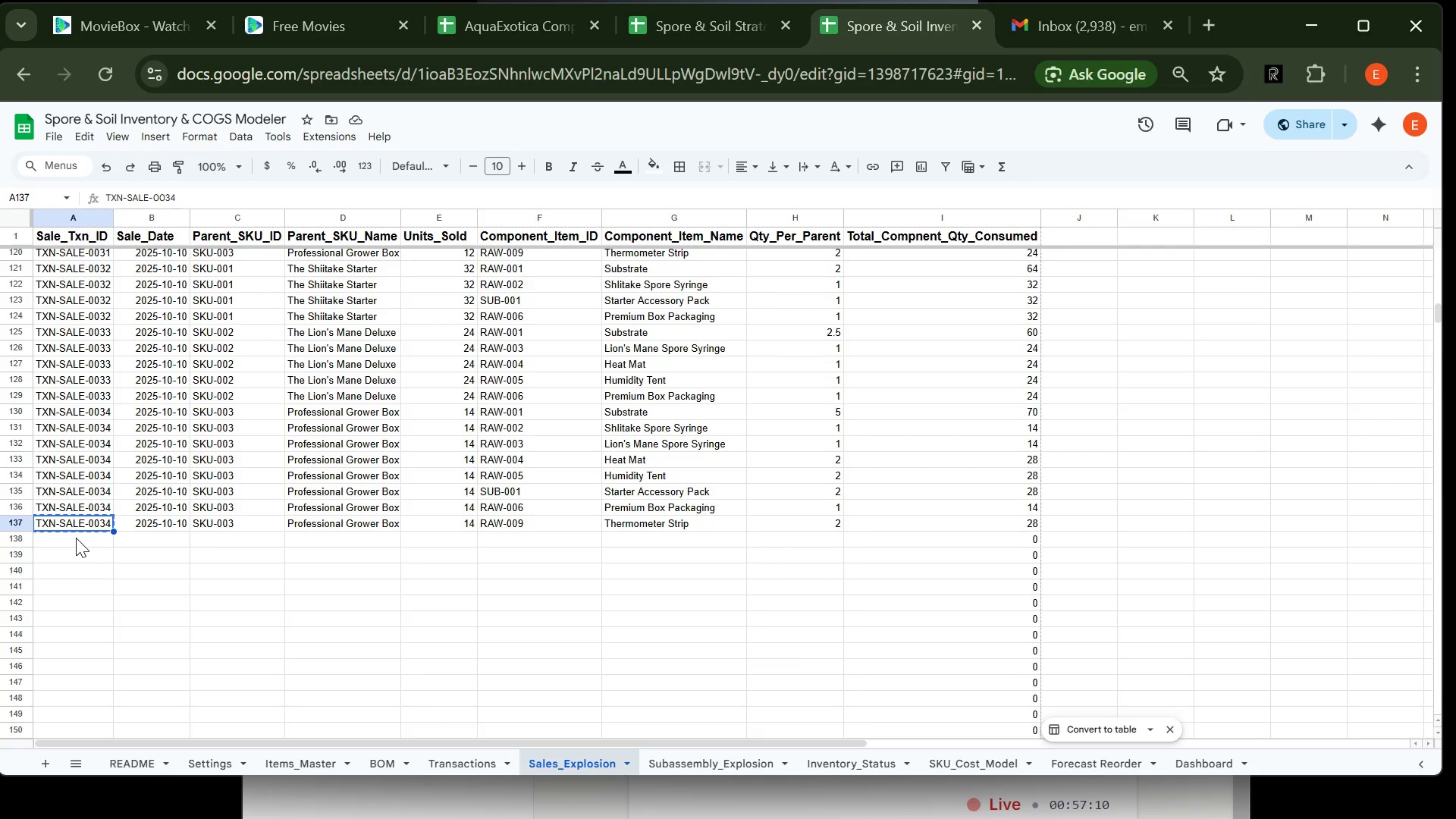 
left_click([76, 541])
 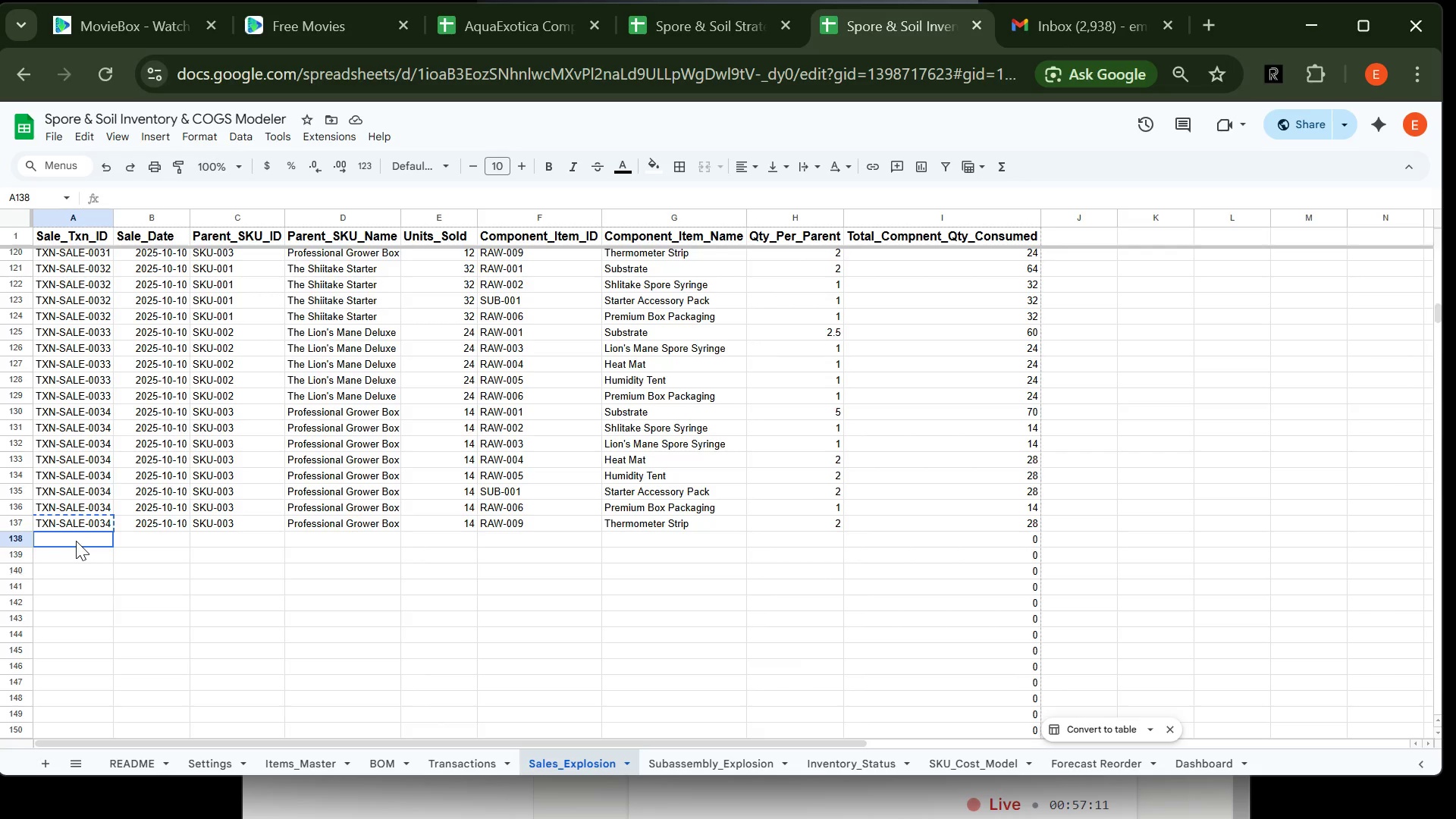 
key(Control+ControlLeft)
 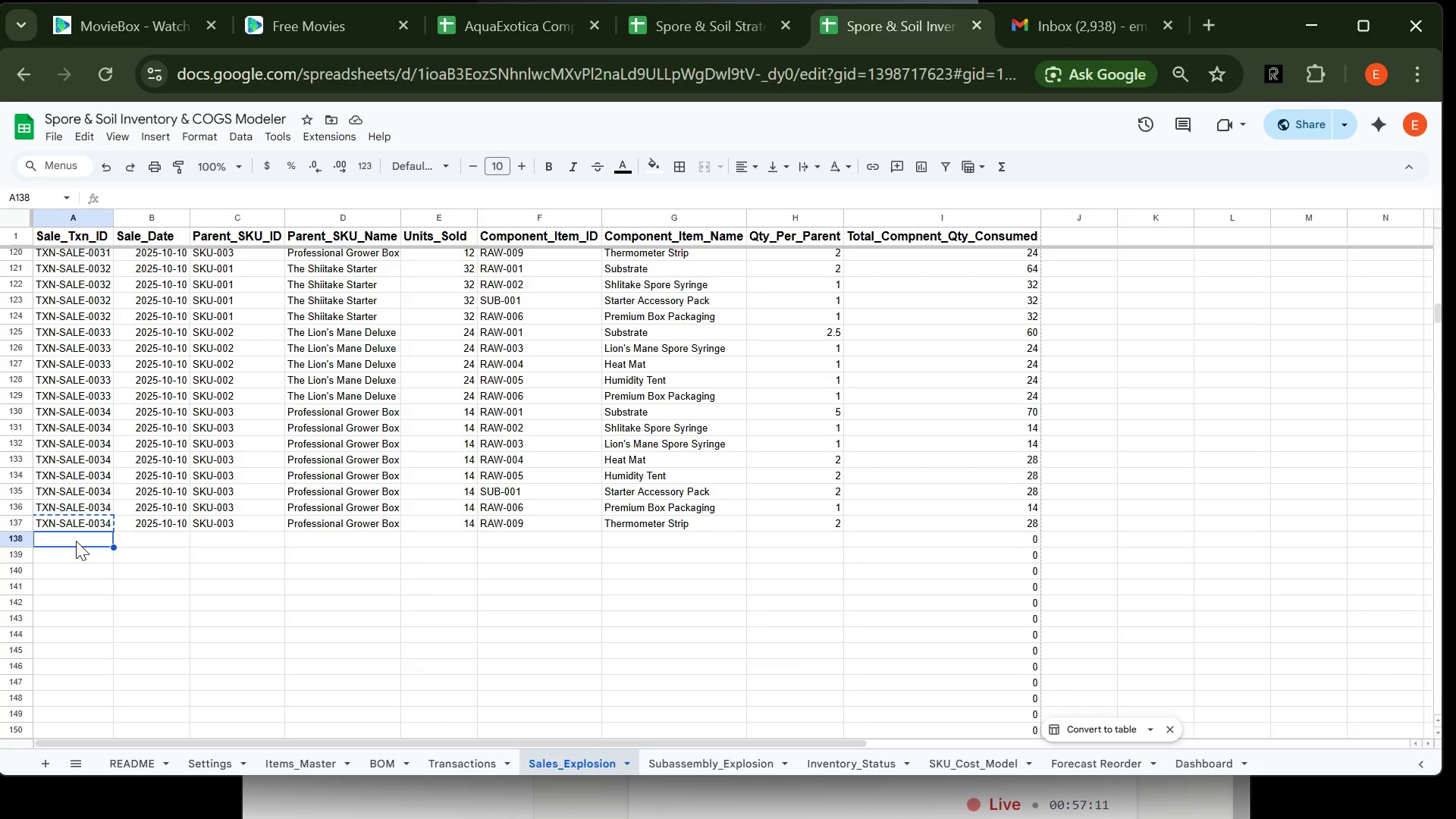 
key(Control+V)
 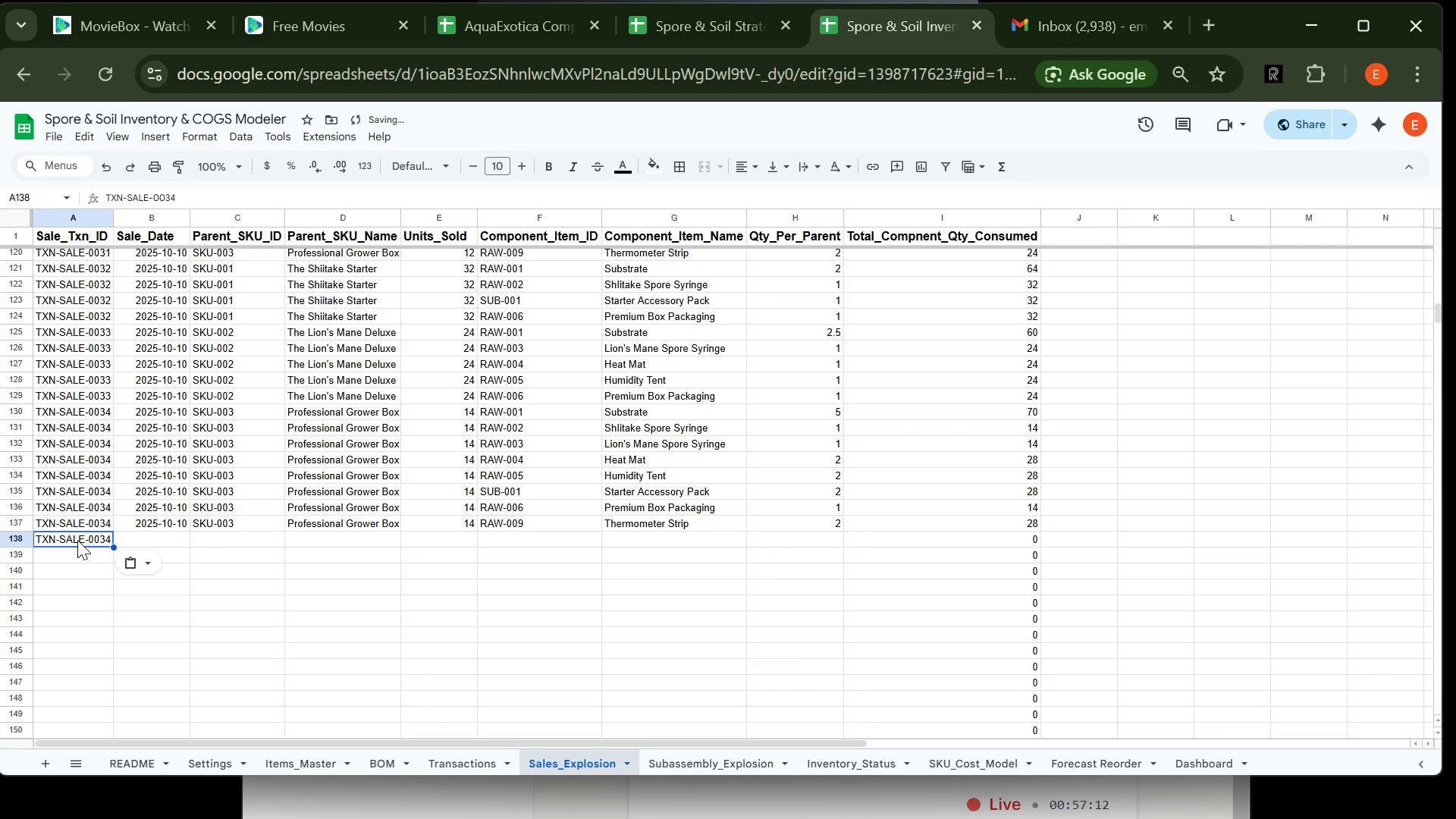 
double_click([77, 540])
 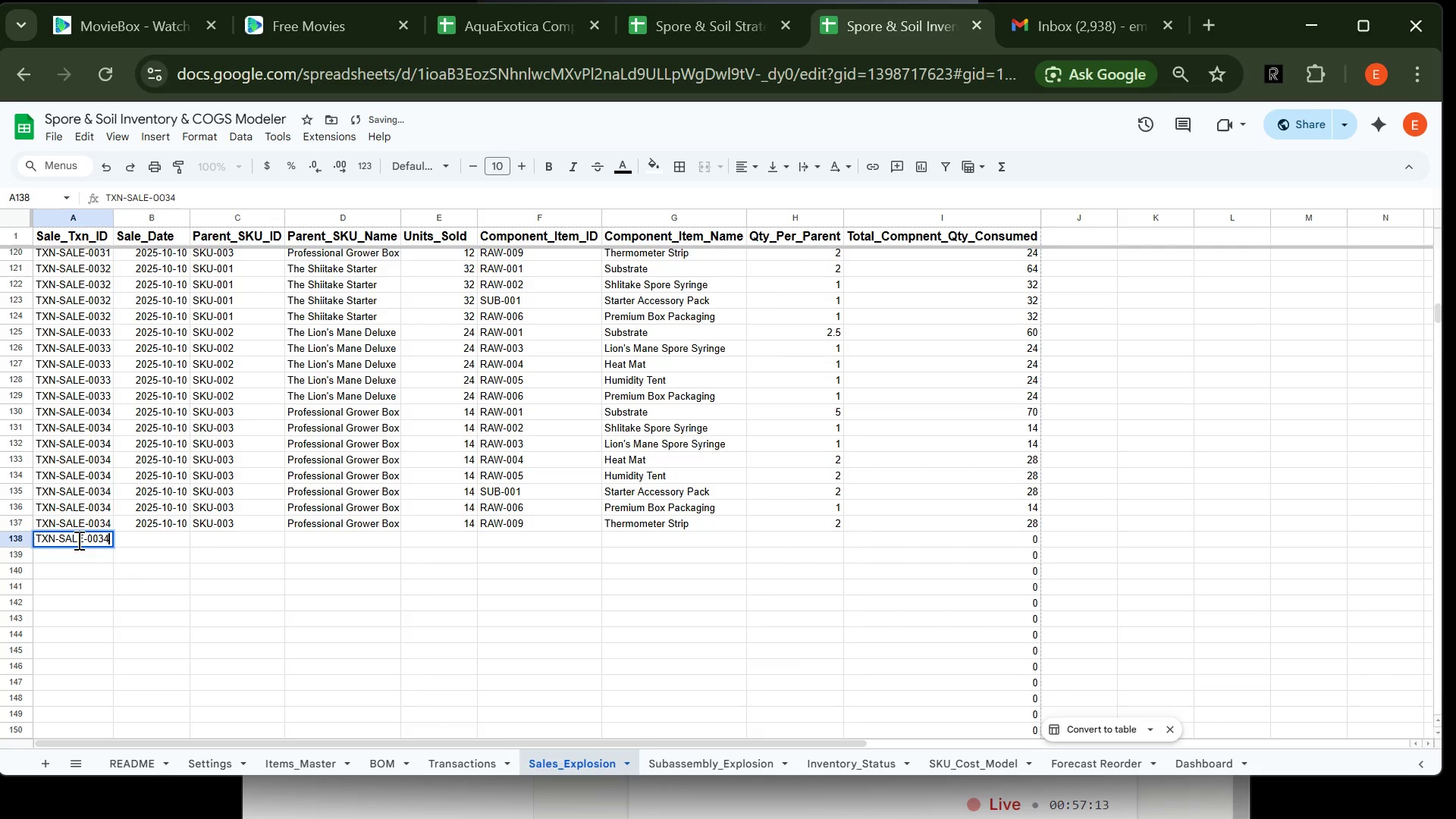 
key(Backspace)
 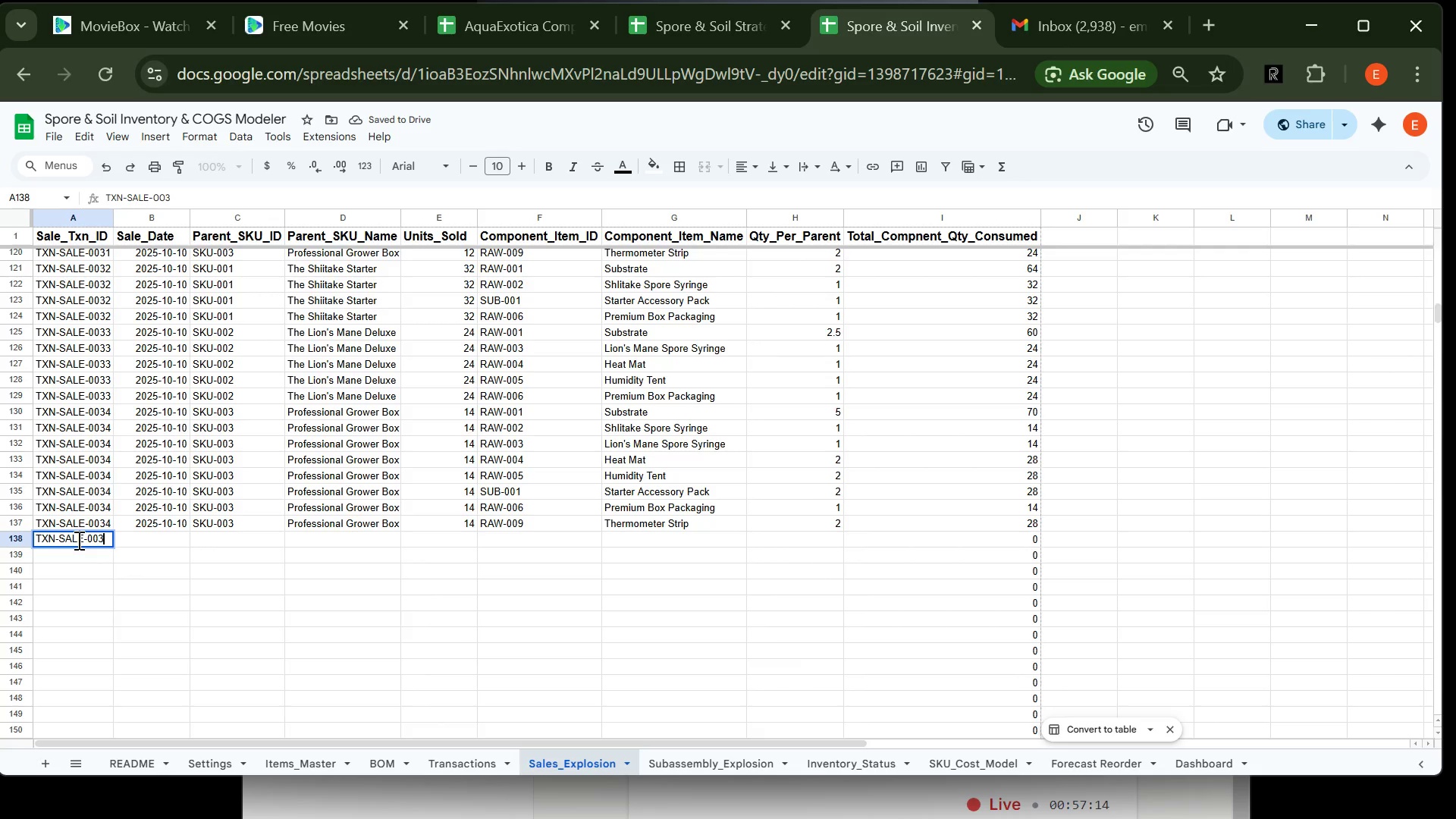 
key(5)
 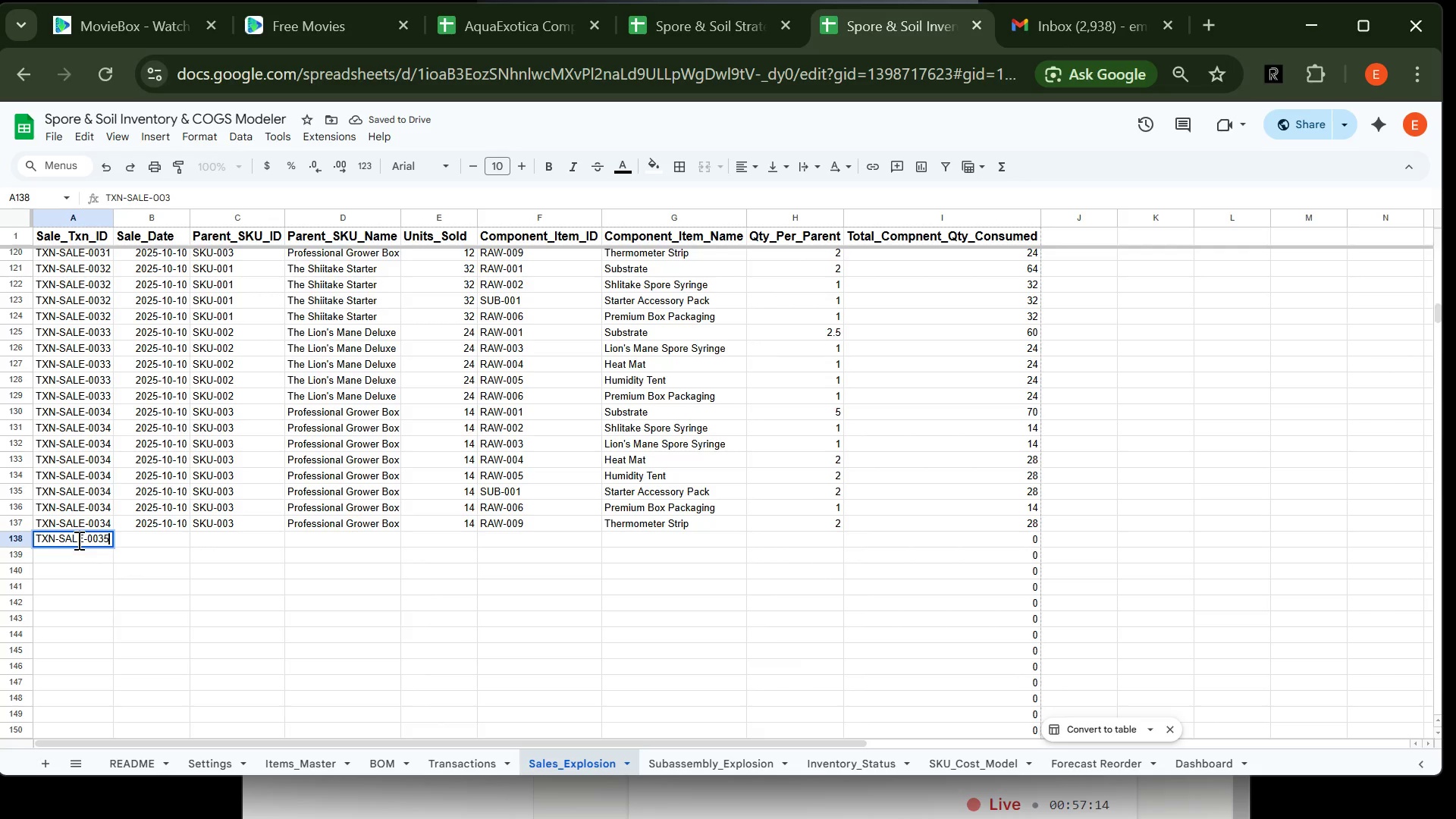 
key(Enter)
 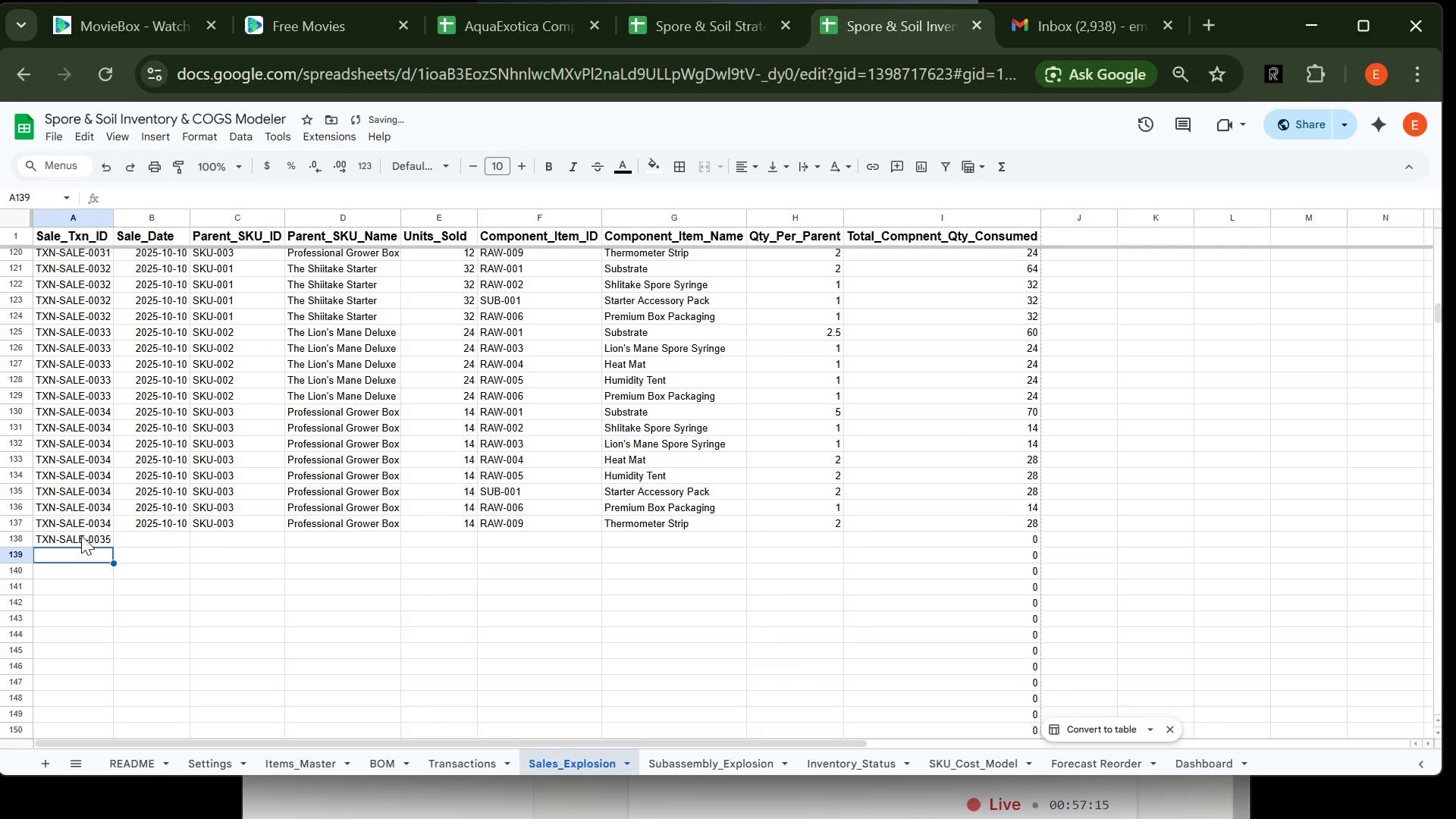 
left_click([83, 534])
 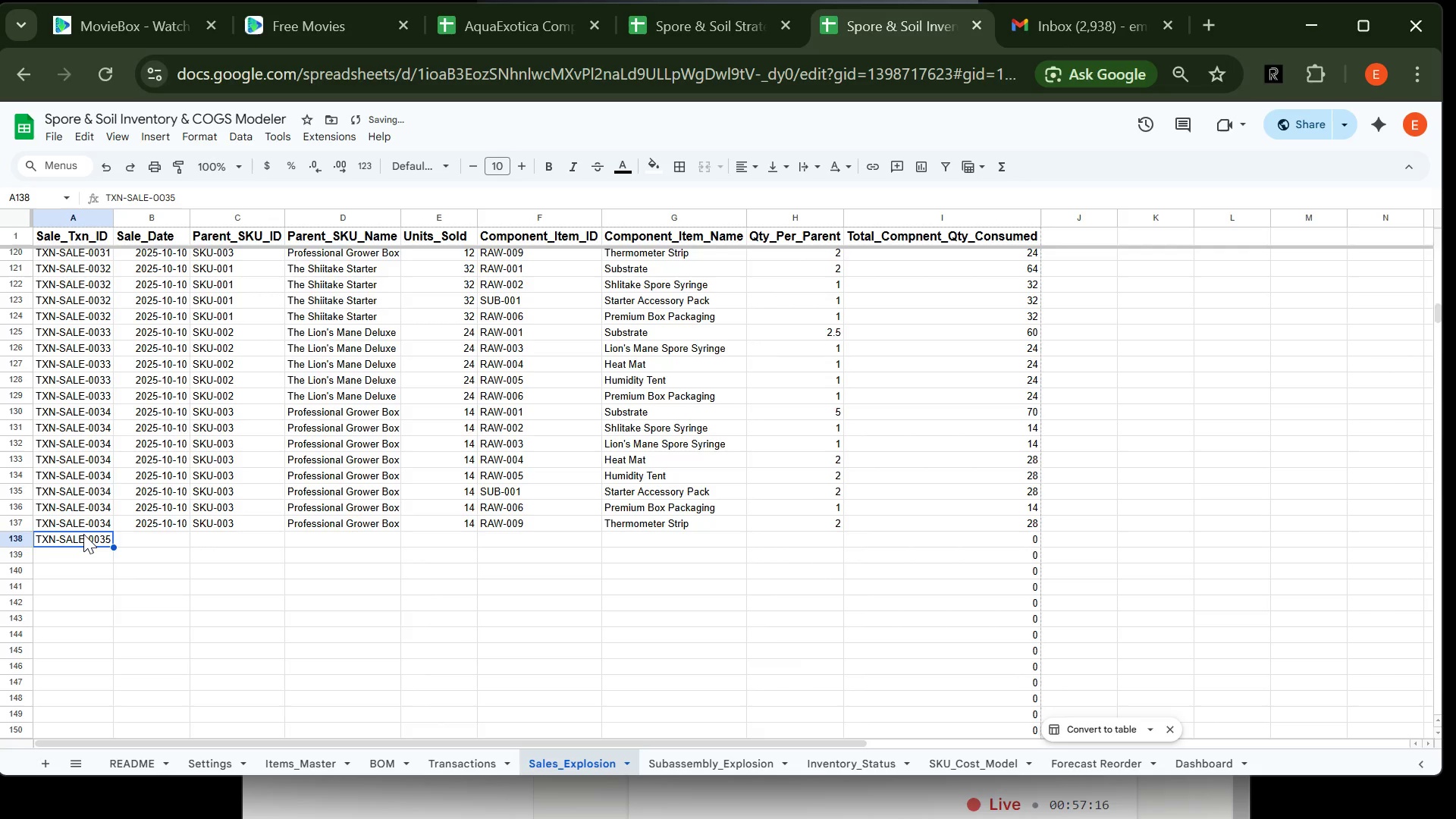 
key(Control+C)
 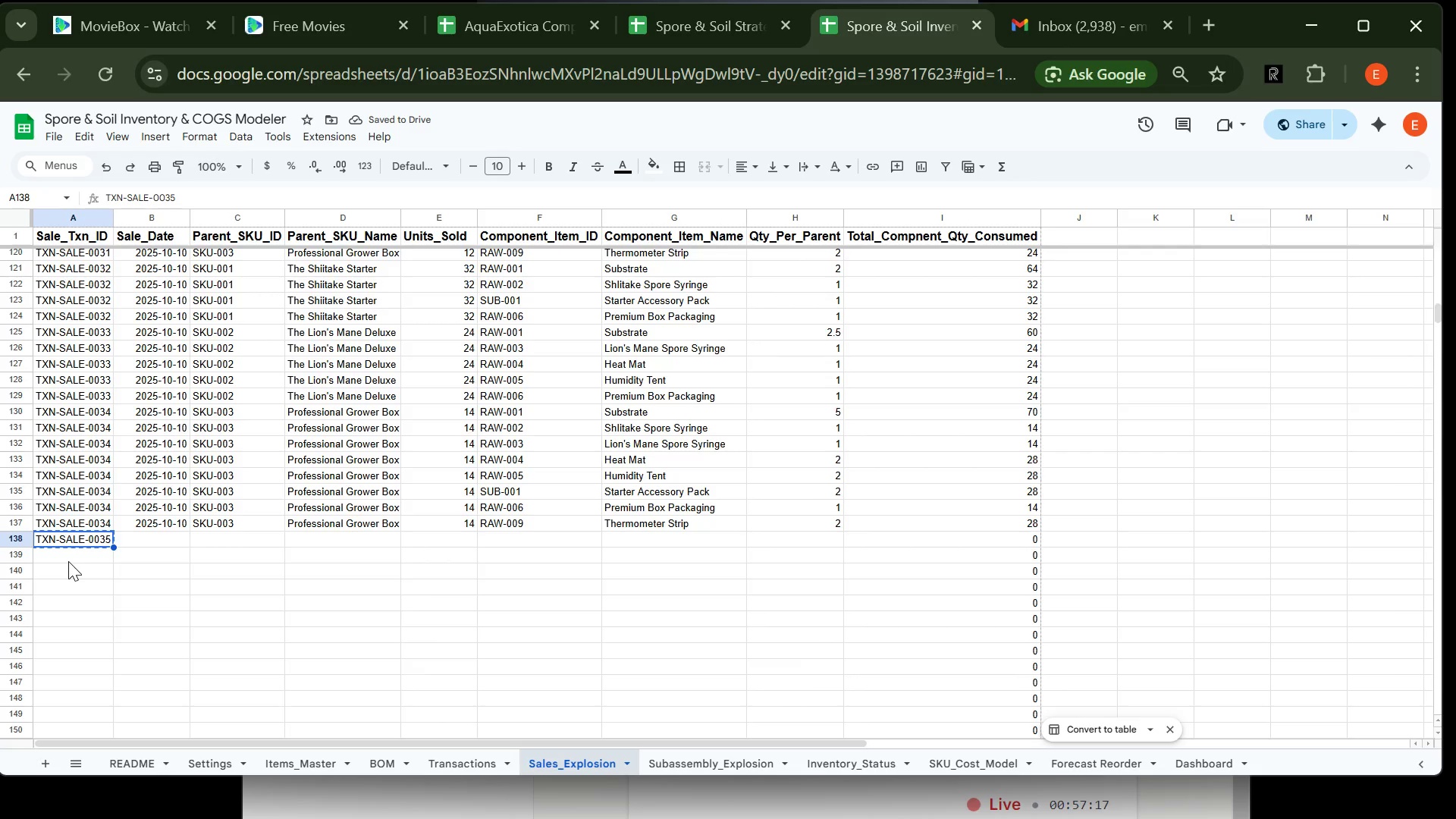 
left_click([68, 561])
 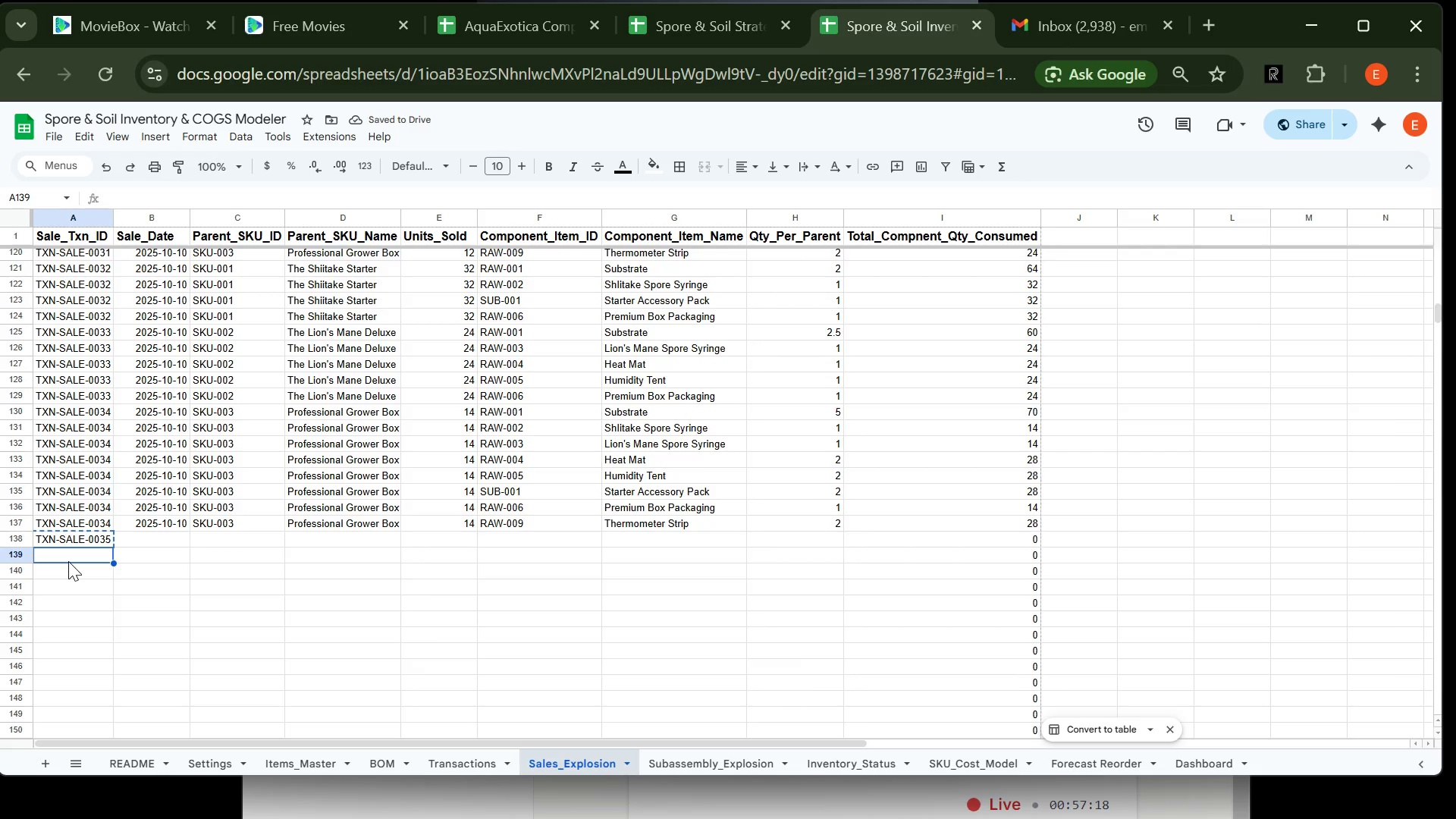 
key(Control+V)
 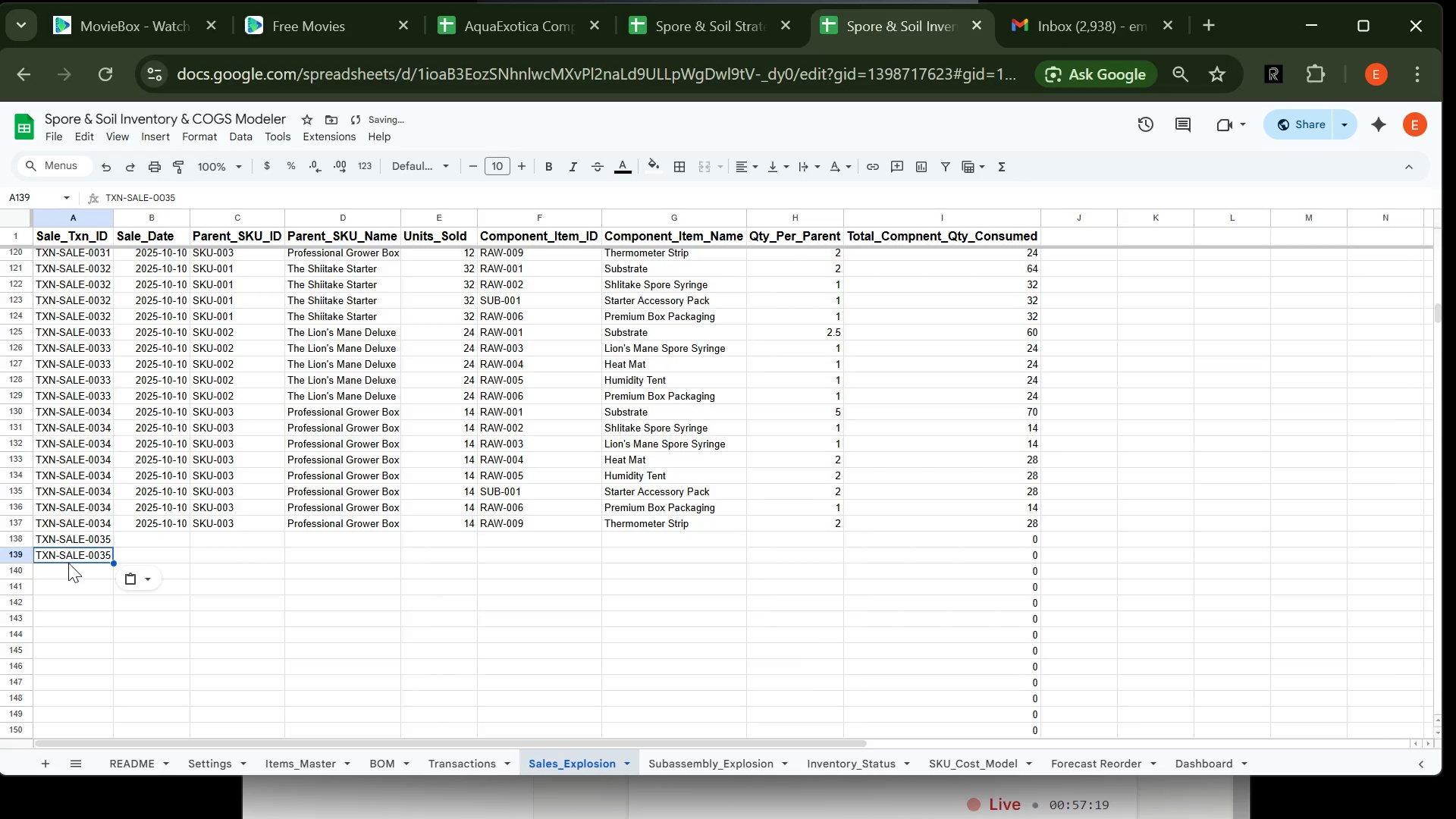 
left_click([68, 562])
 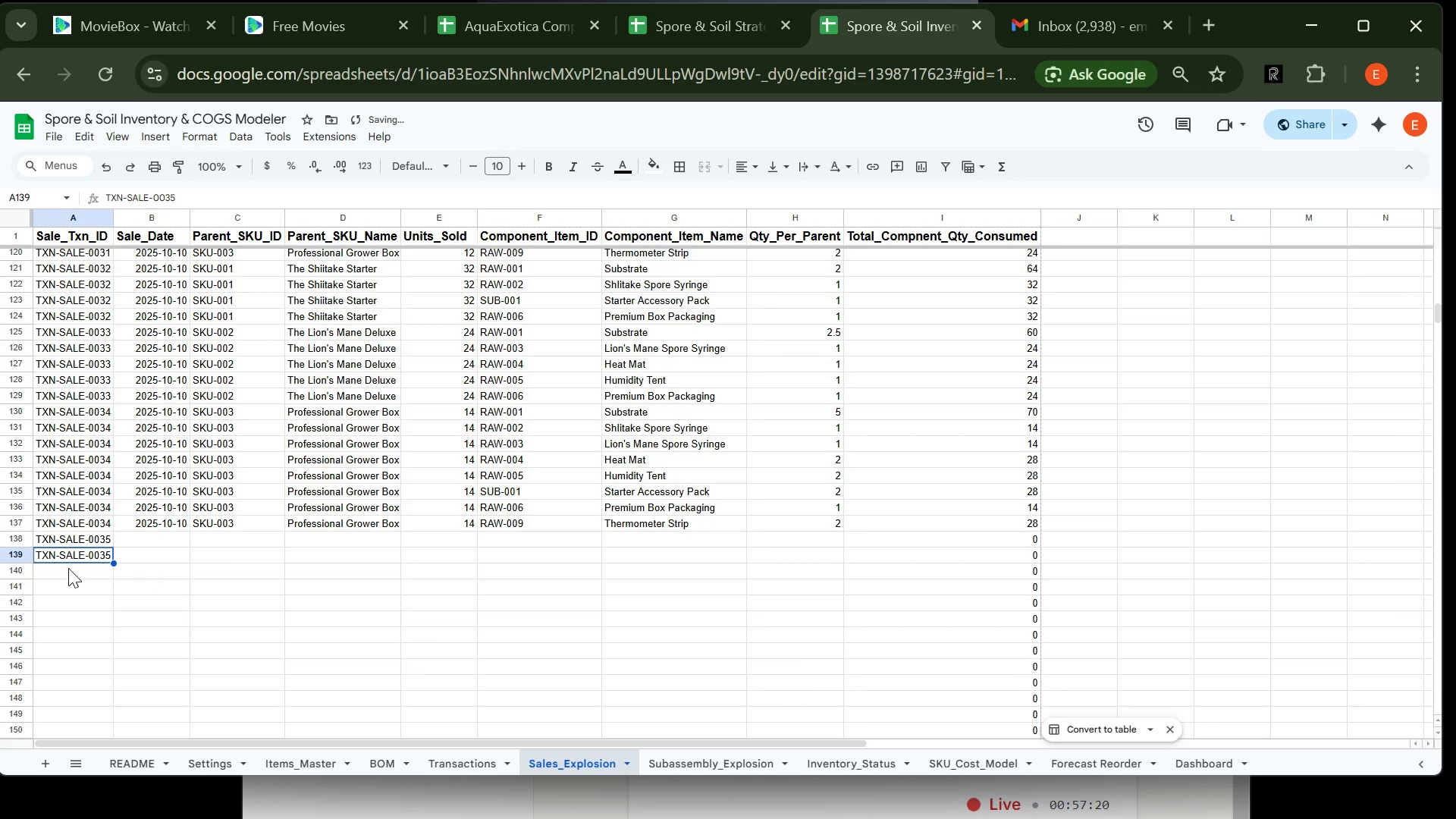 
left_click([68, 568])
 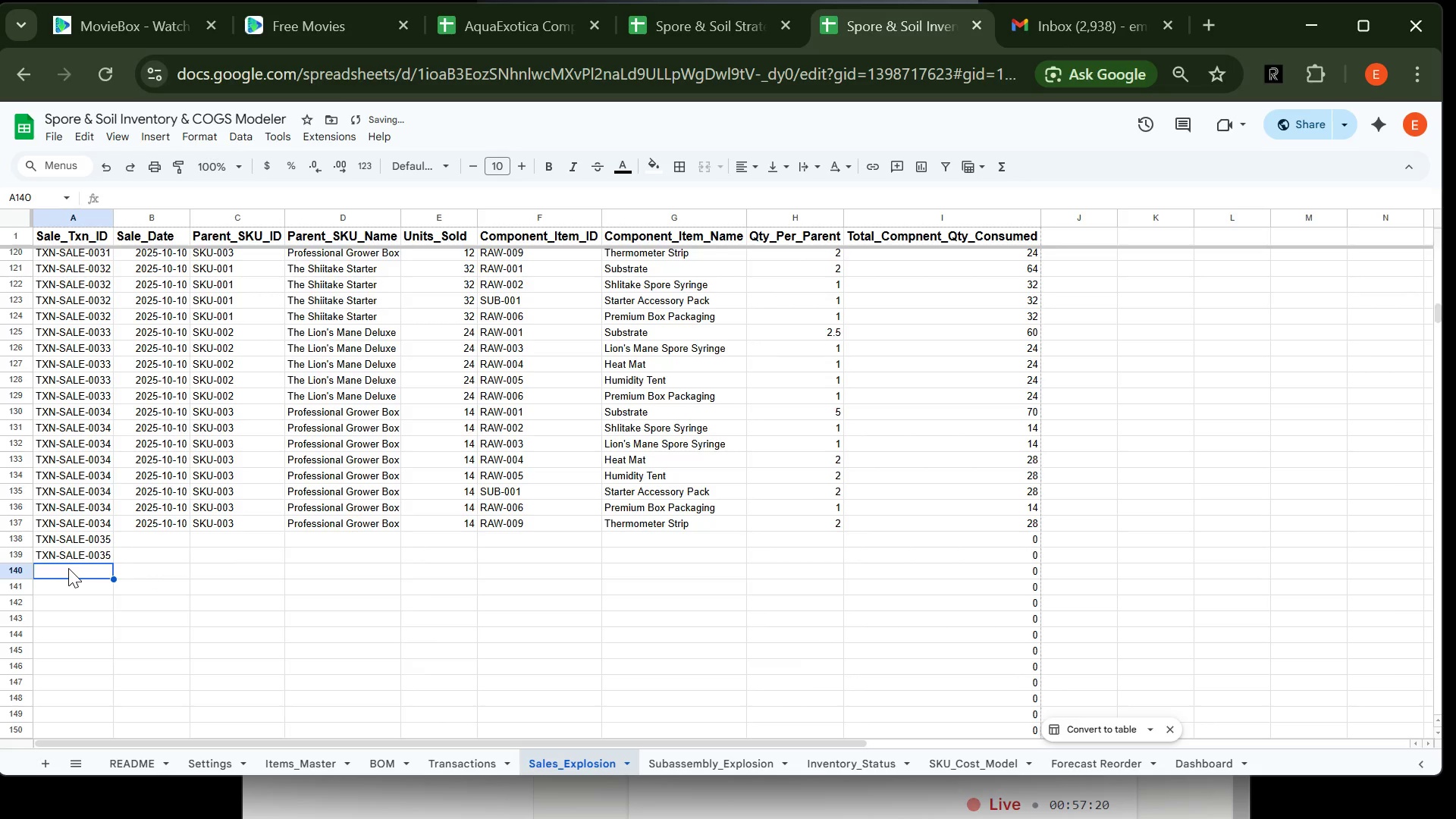 
key(Control+V)
 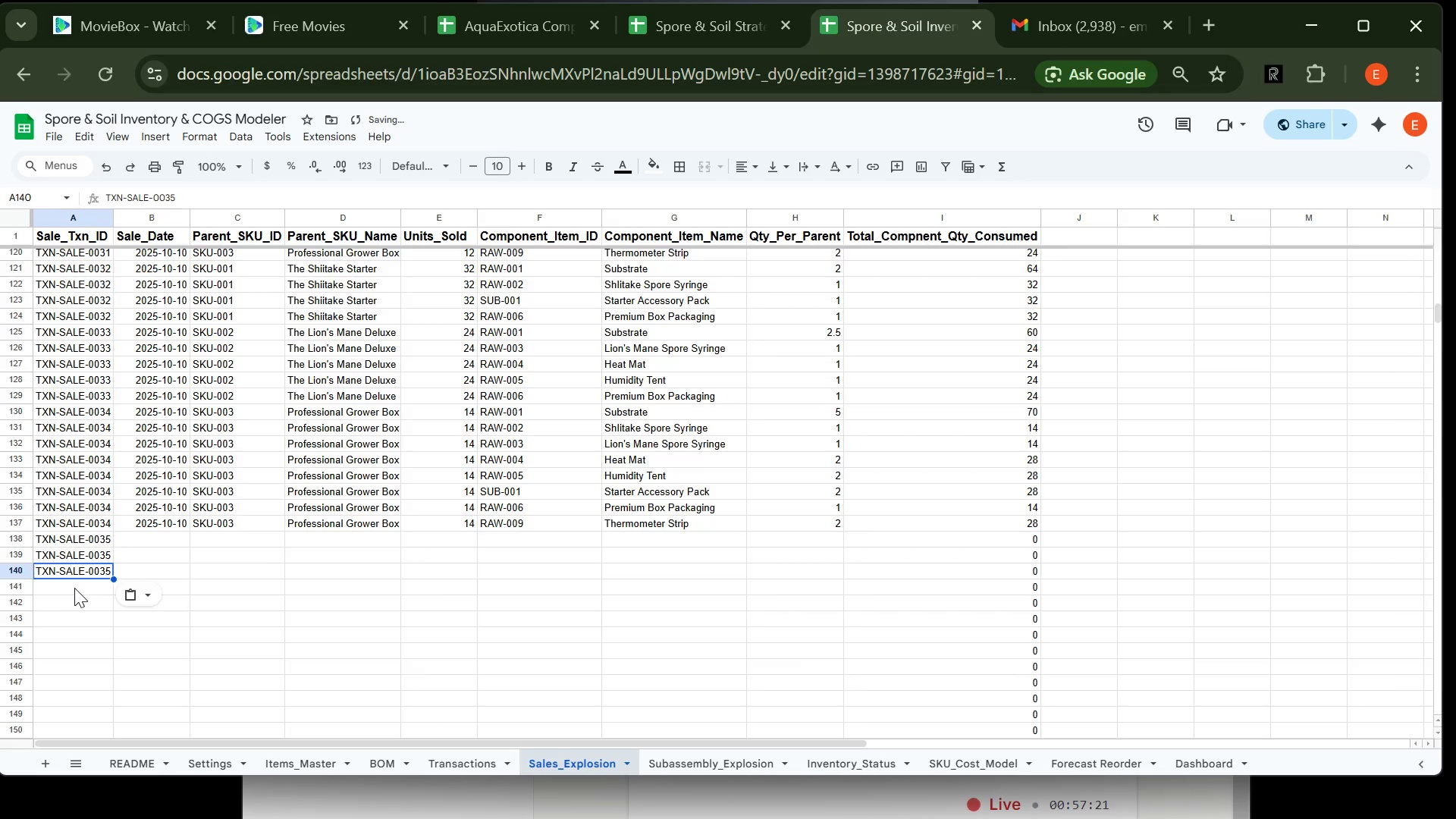 
left_click([76, 588])
 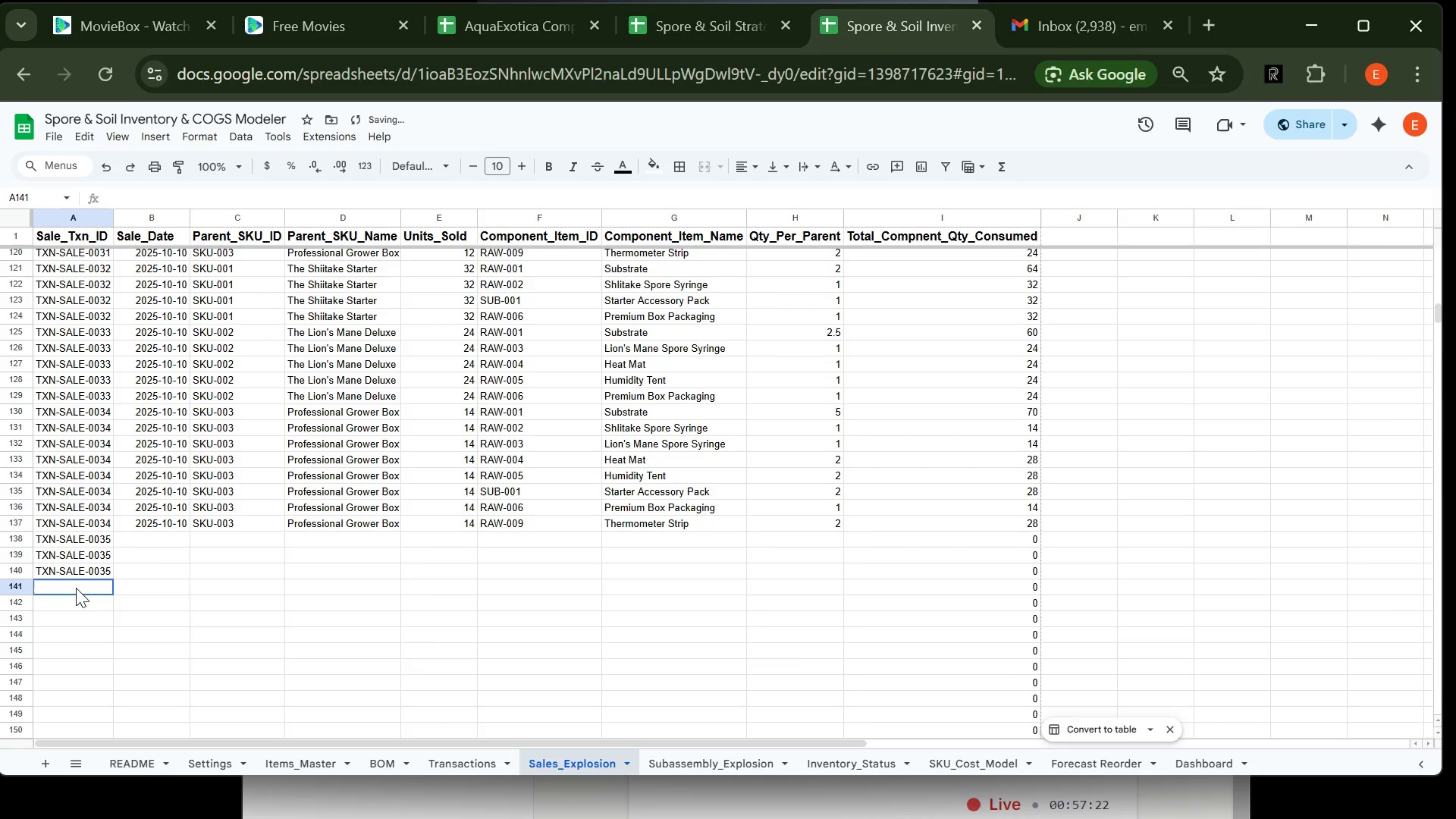 
key(Control+V)
 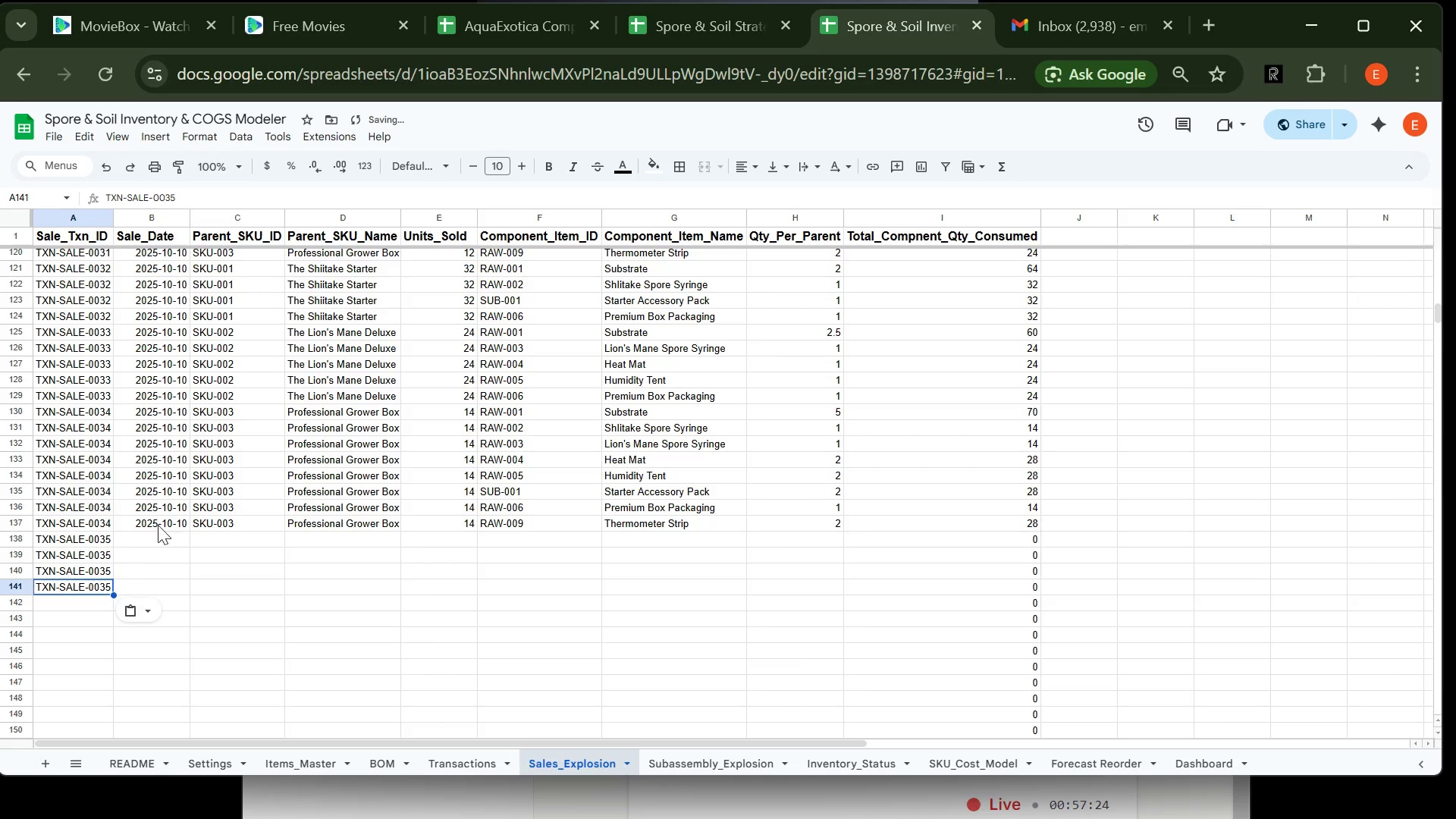 
left_click([160, 523])
 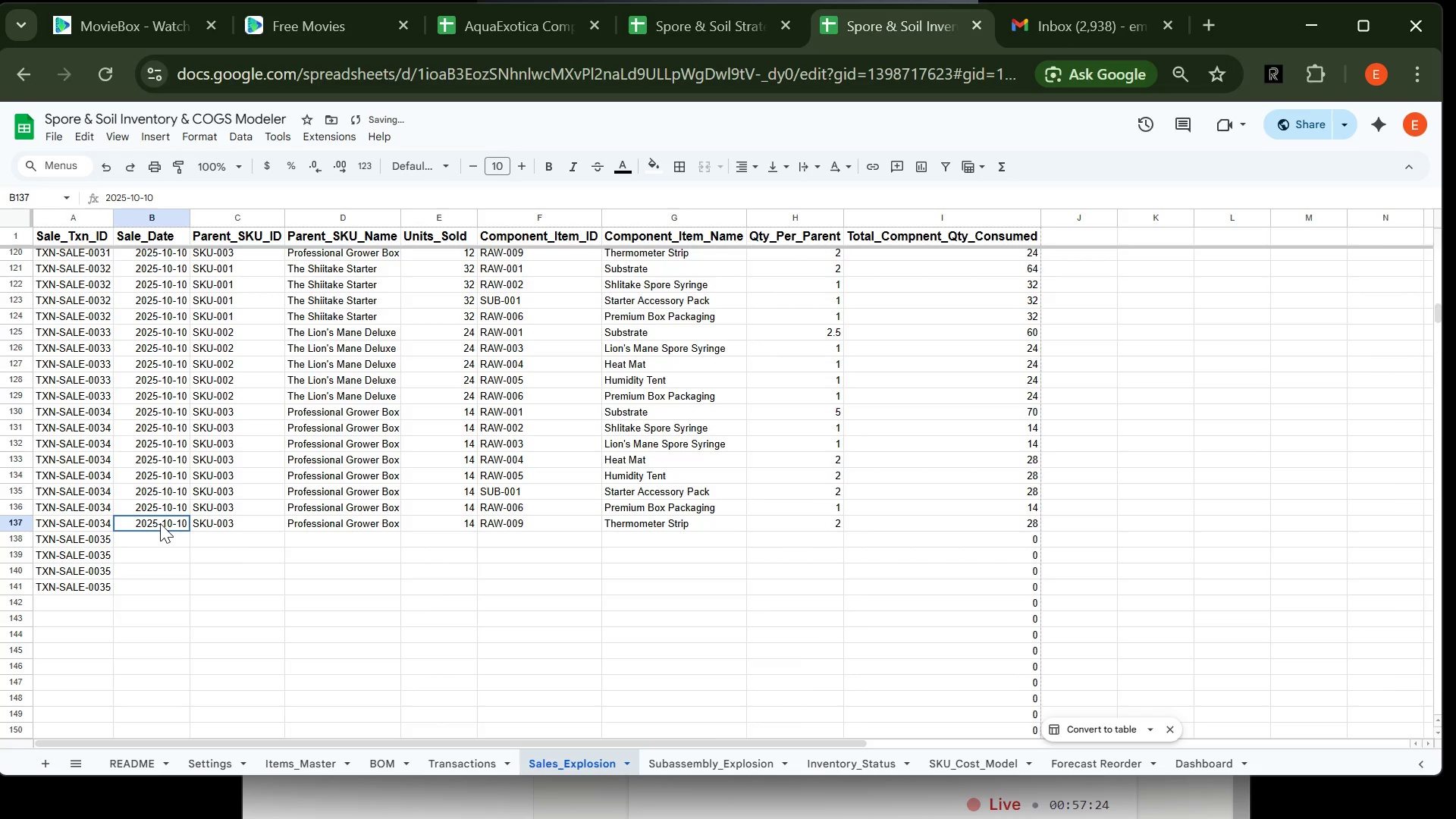 
key(Control+C)
 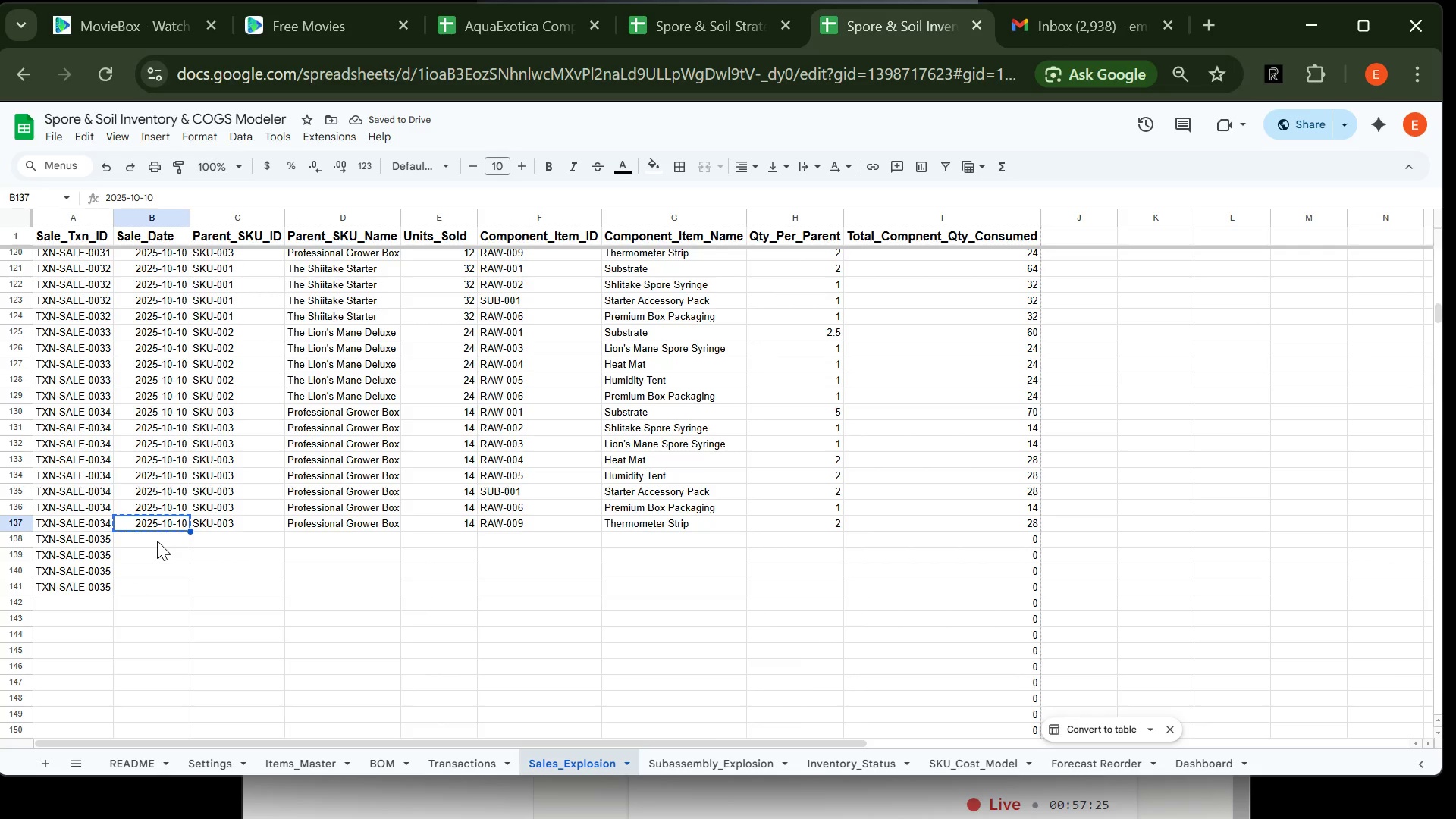 
left_click([157, 541])
 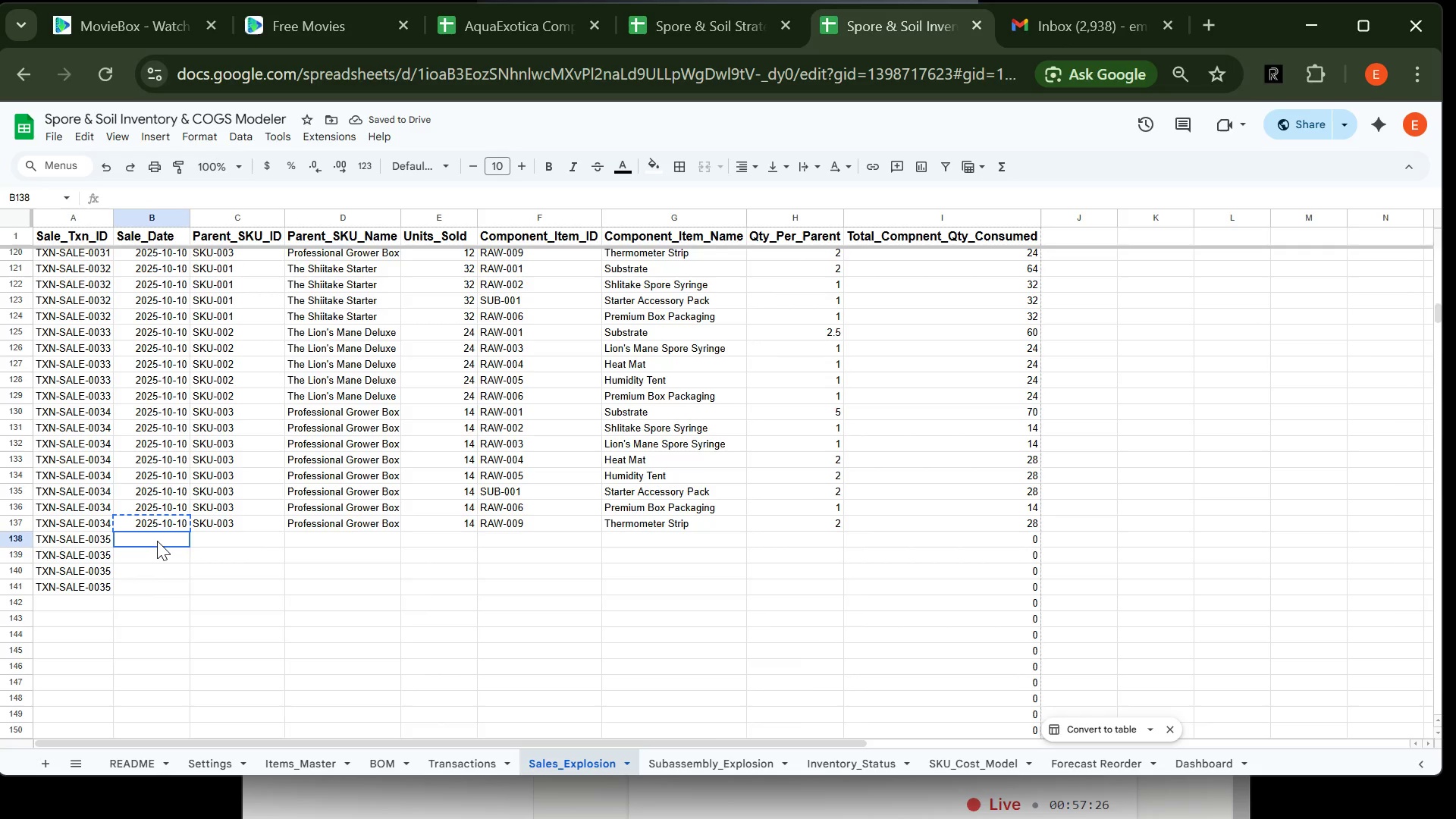 
key(Control+V)
 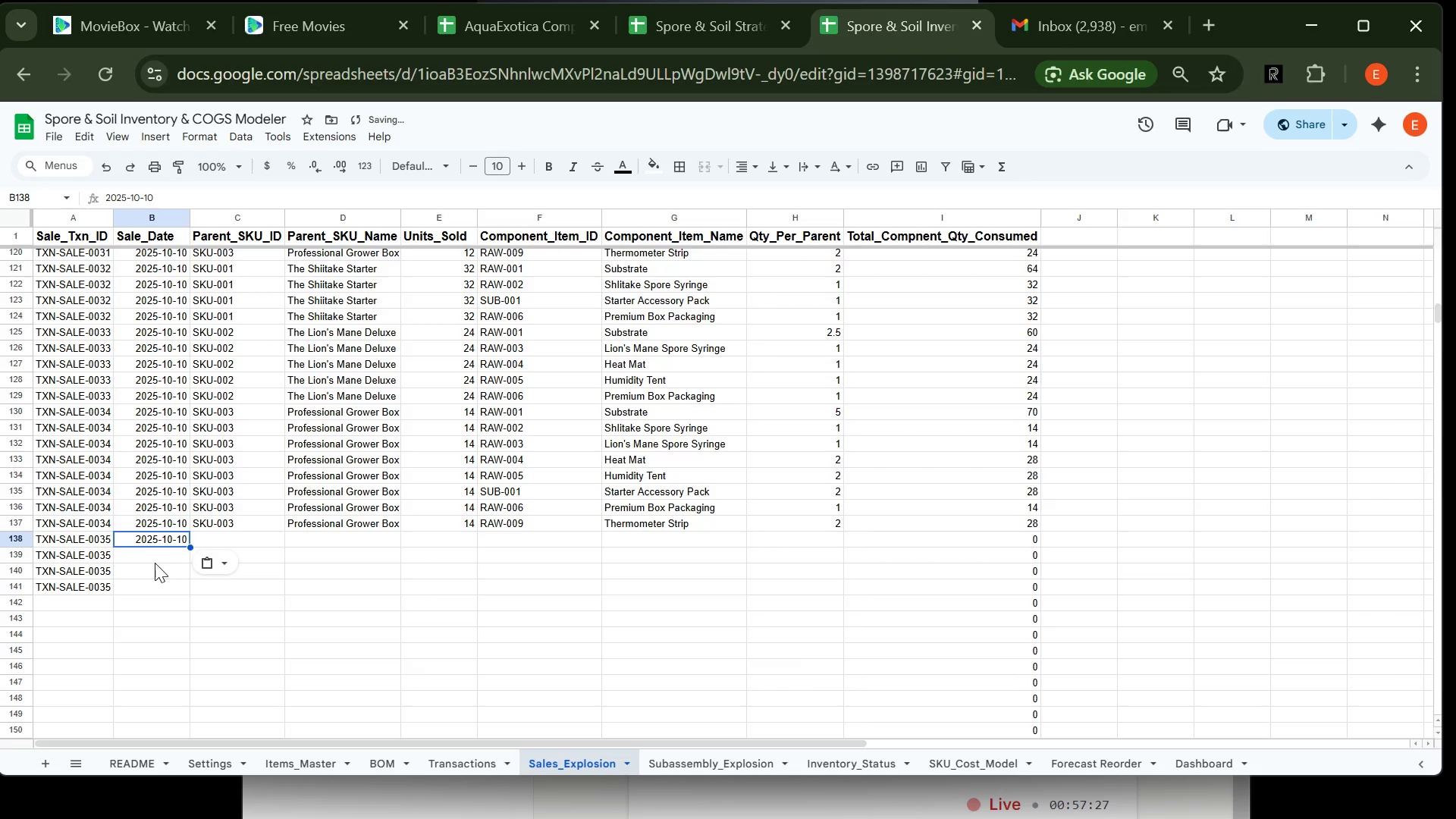 
left_click([154, 563])
 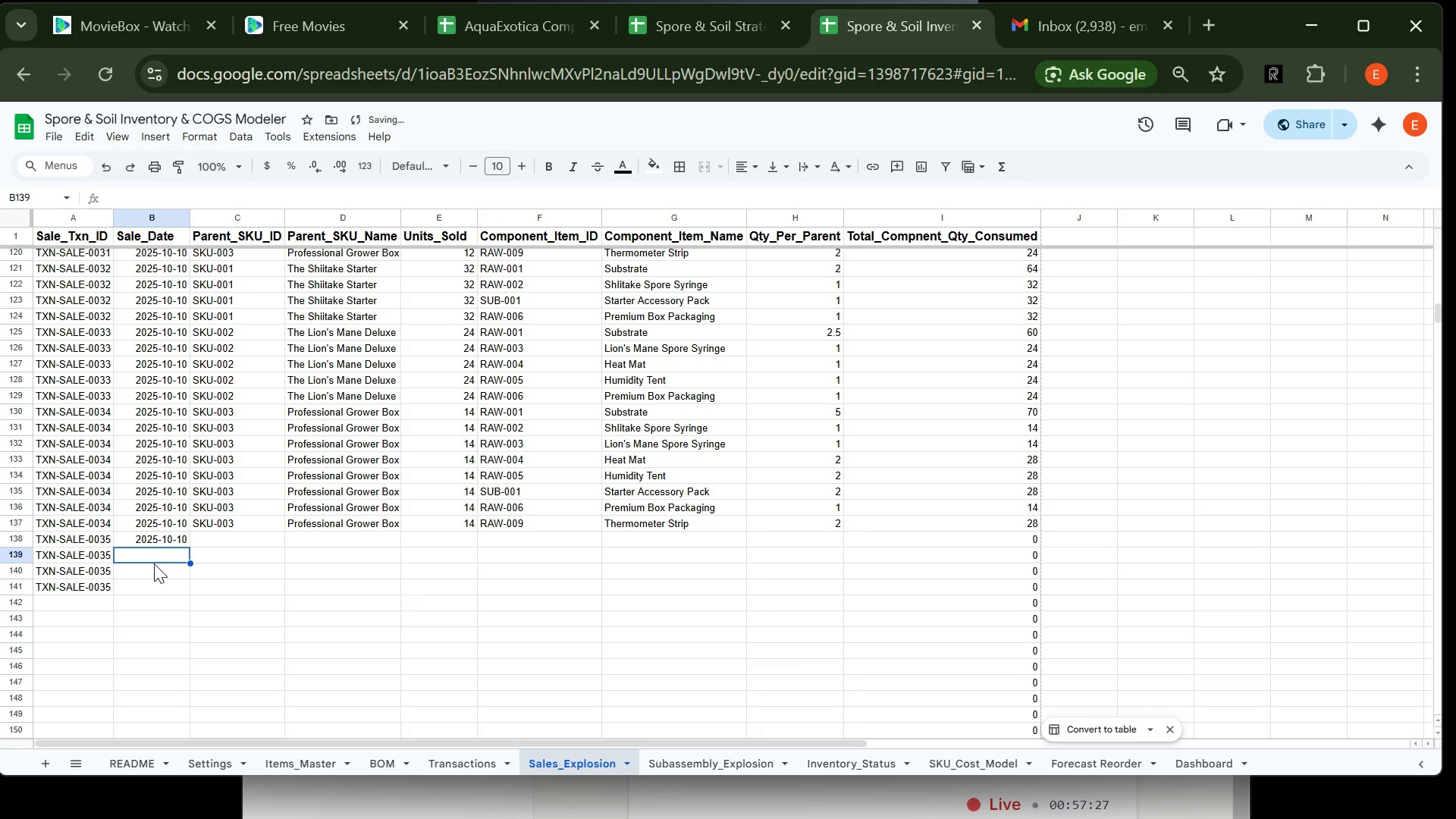 
left_click([154, 563])
 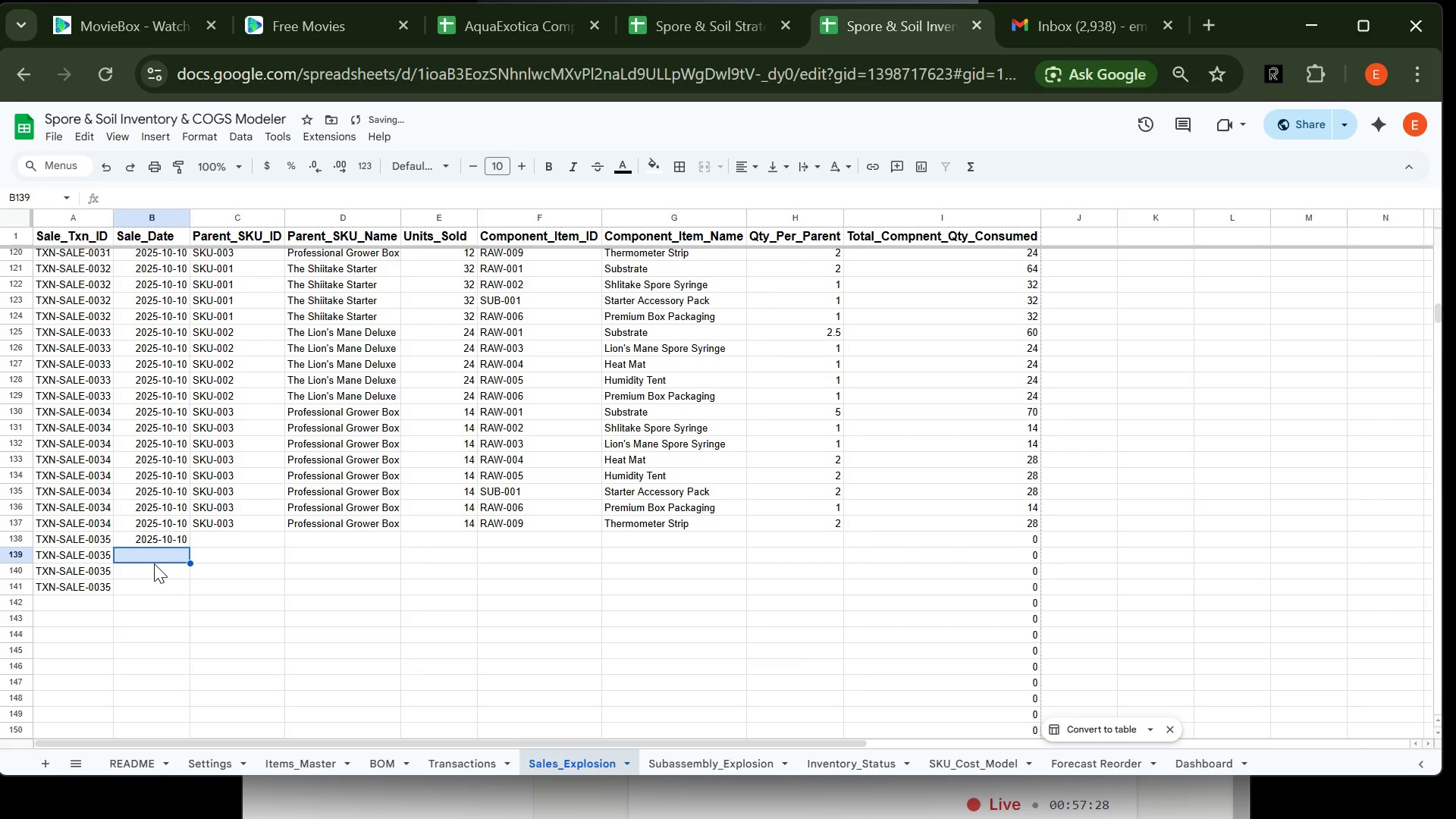 
key(Control+V)
 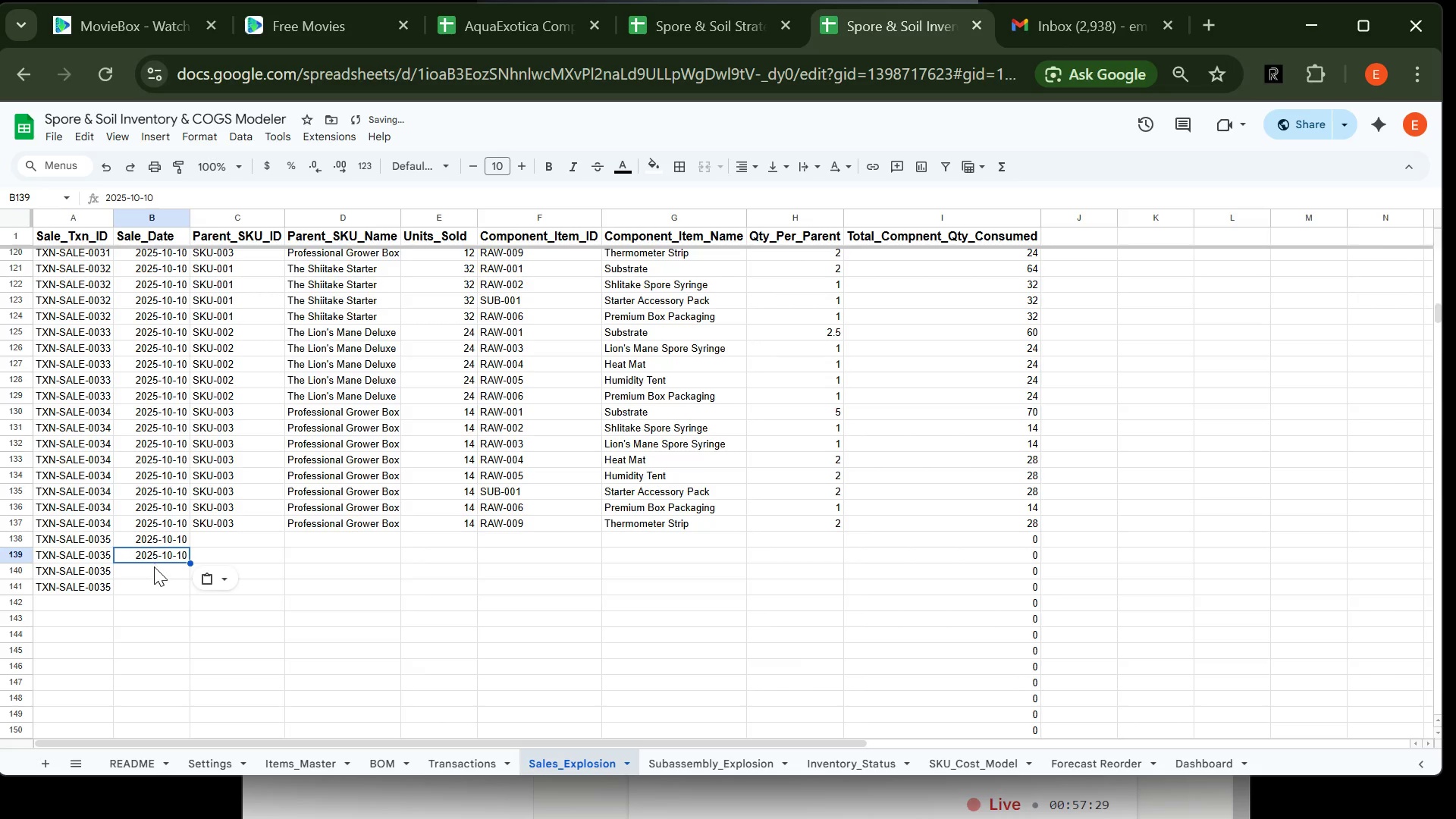 
left_click([154, 568])
 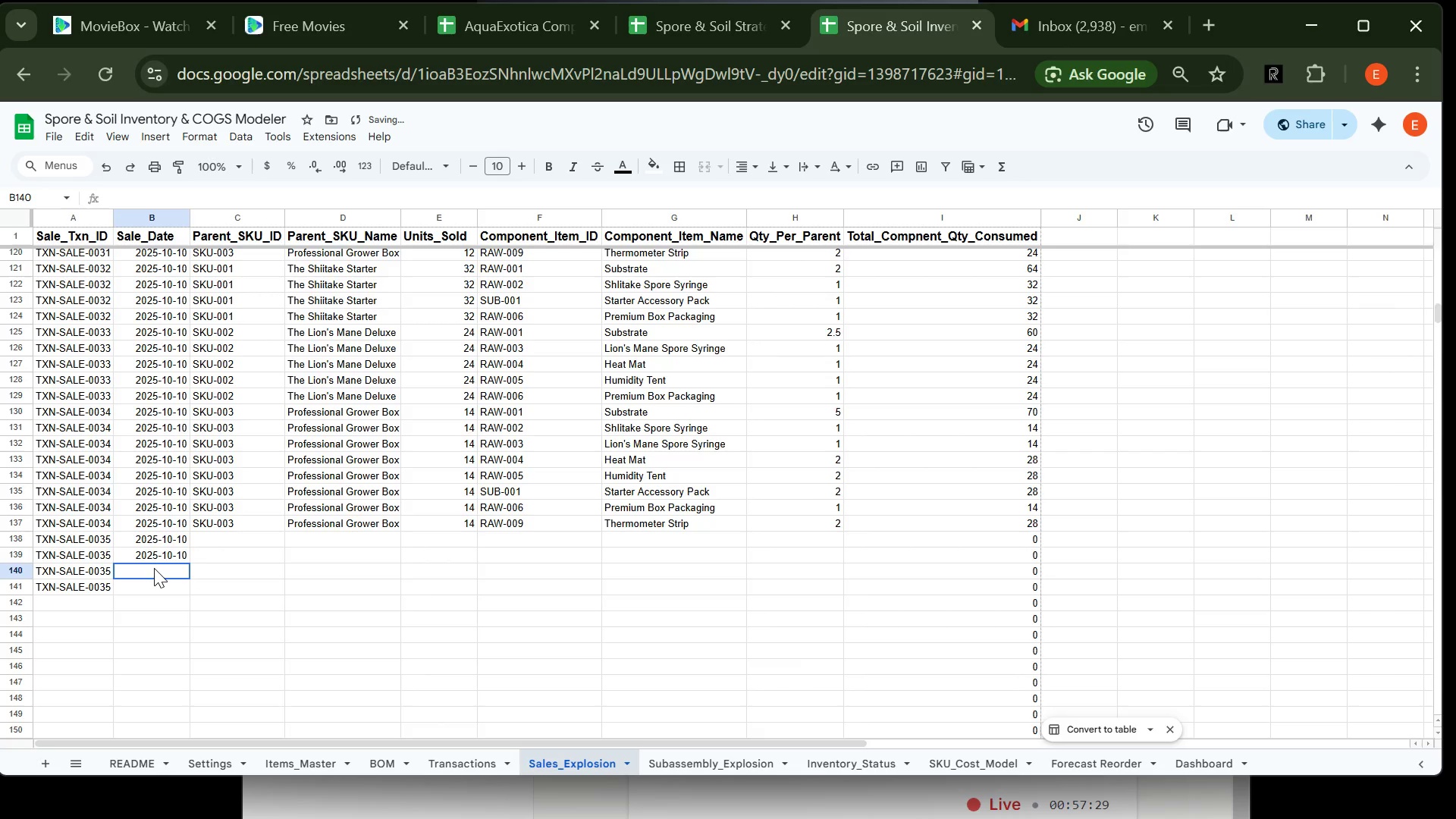 
key(Control+V)
 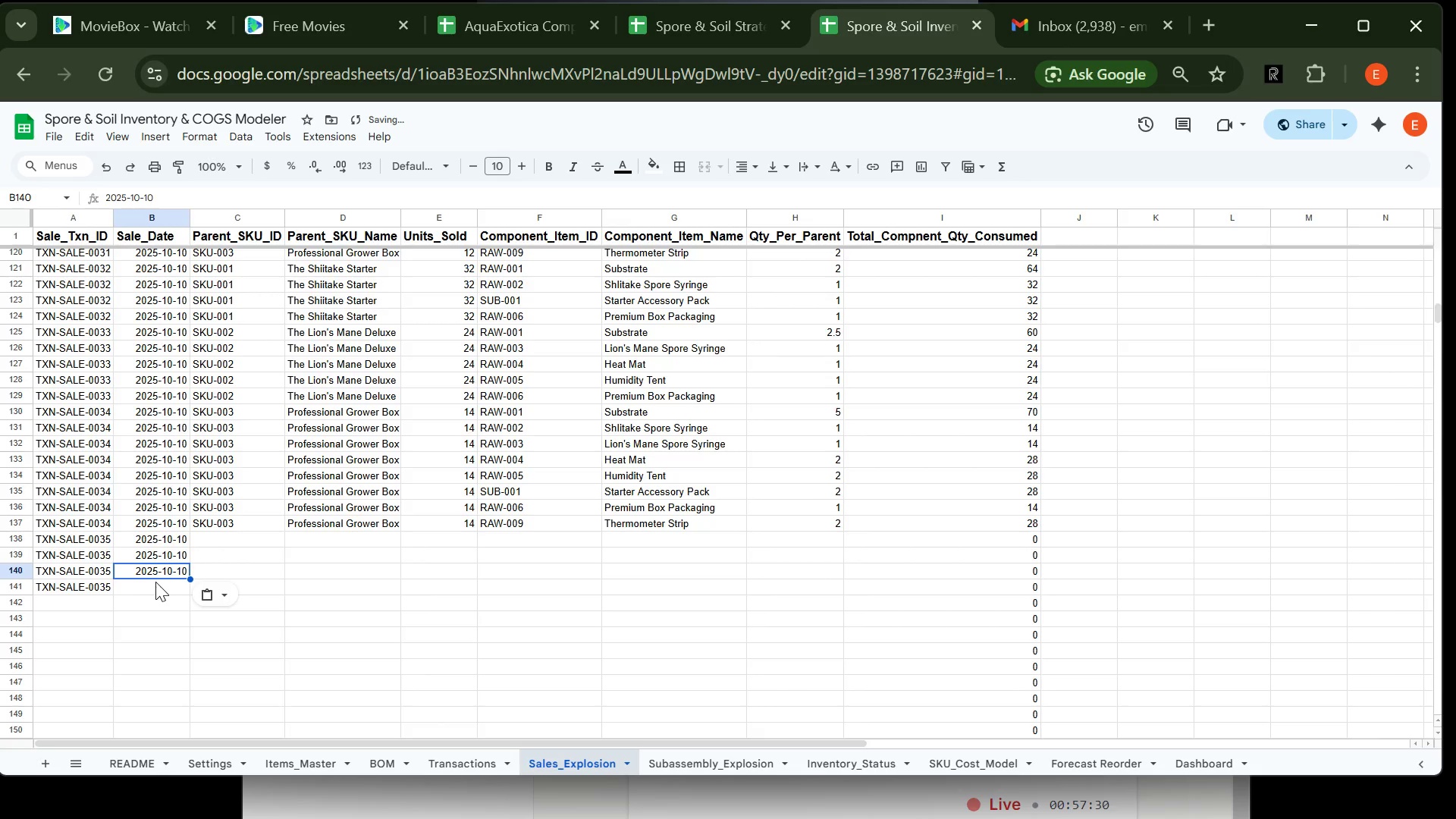 
left_click([155, 582])
 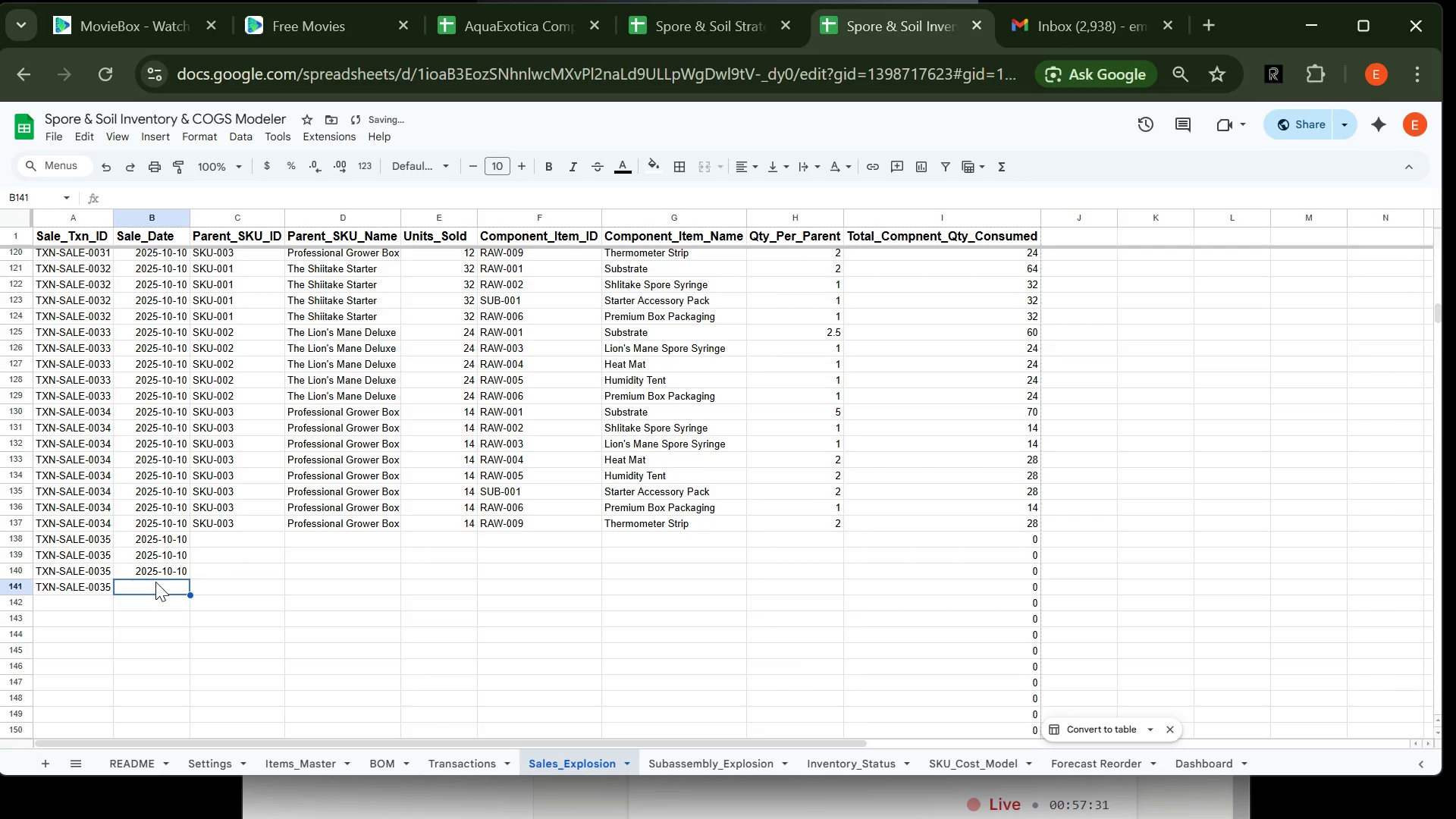 
key(Control+V)
 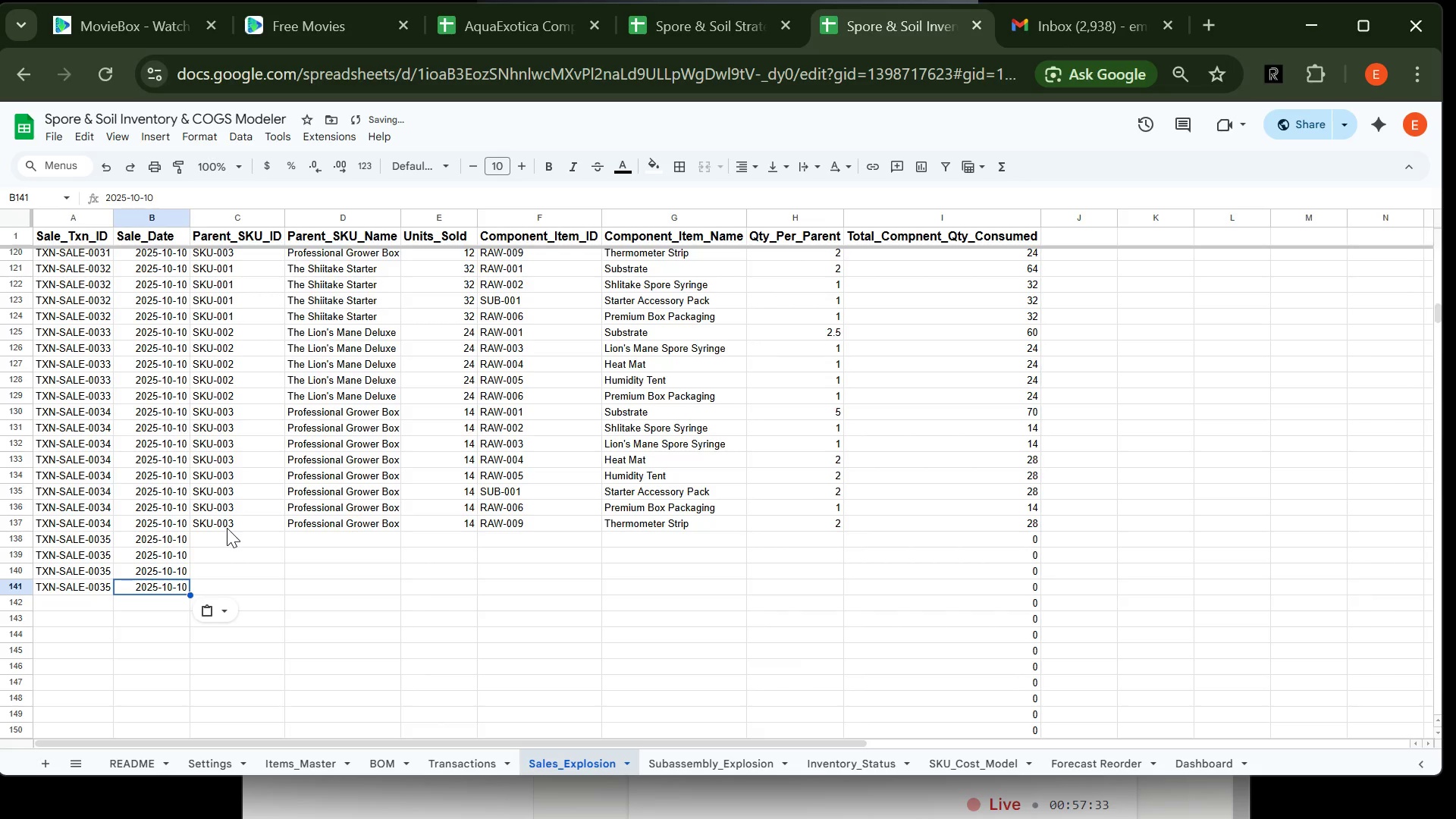 
left_click([231, 532])
 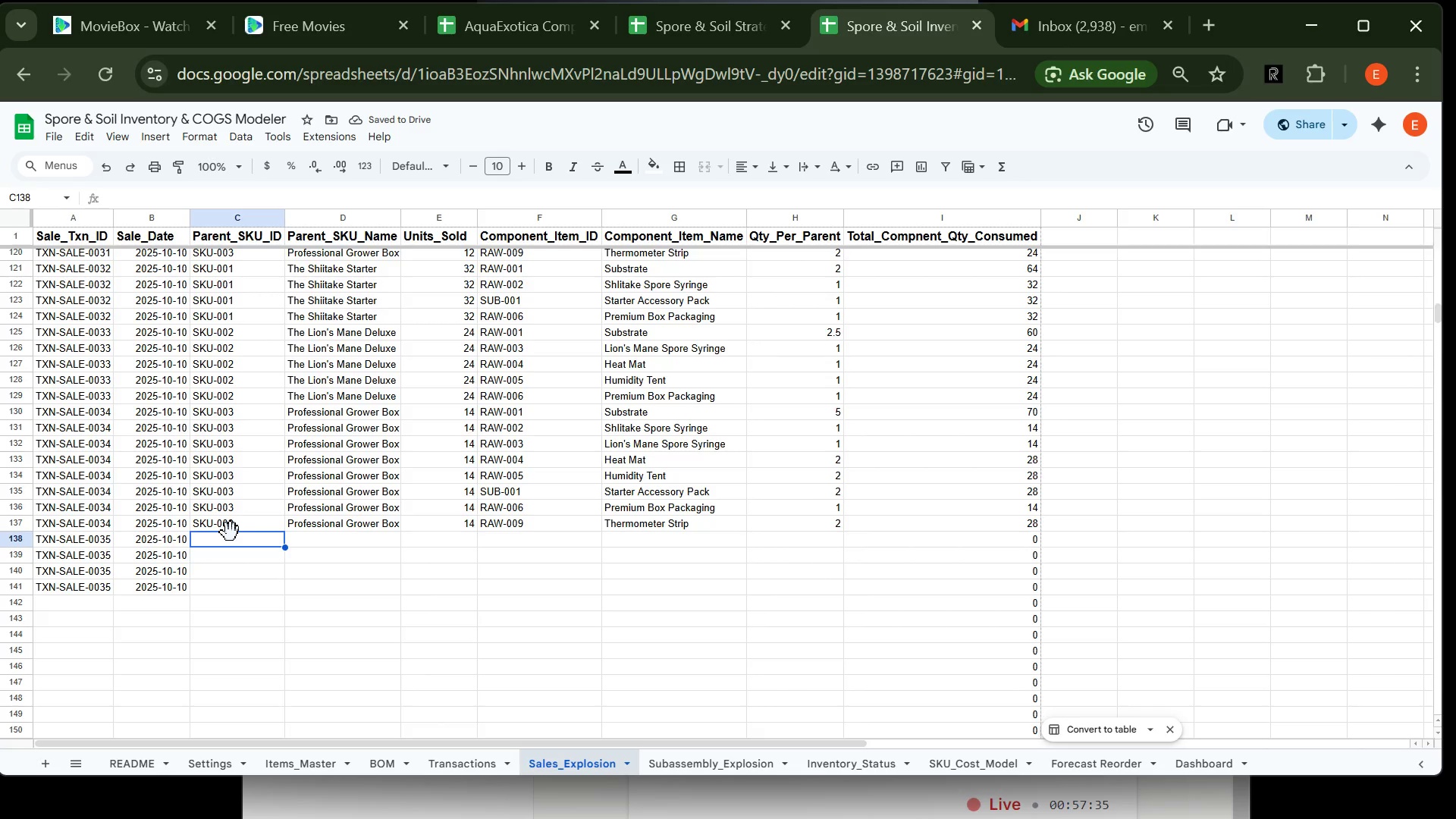 
type(SKU-001)
key(Tab)
 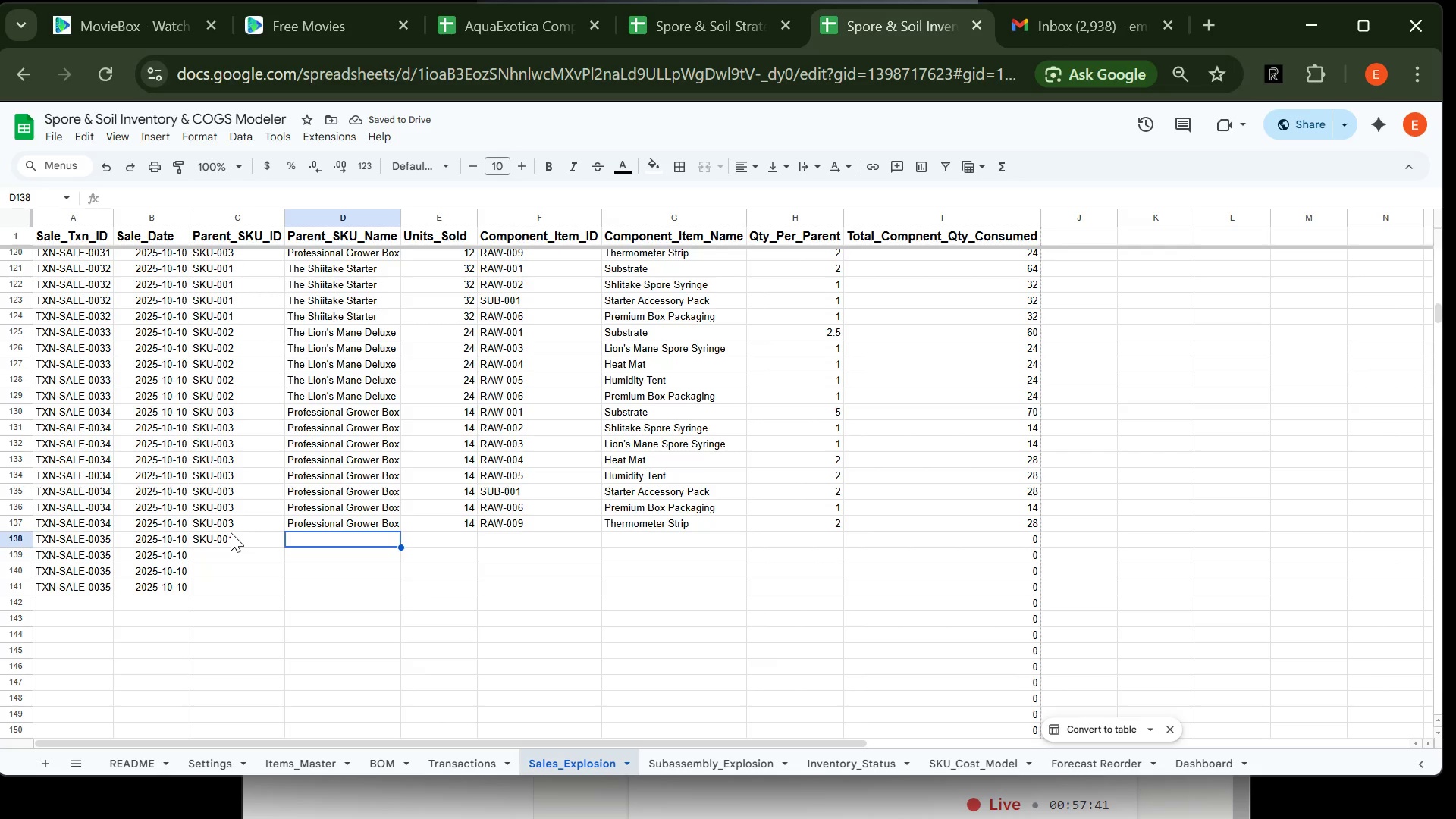 
type(The S)
key(Tab)
type(37)
key(Tab)
type(RAW-001)
key(Tab)
type(Su)
key(Tab)
 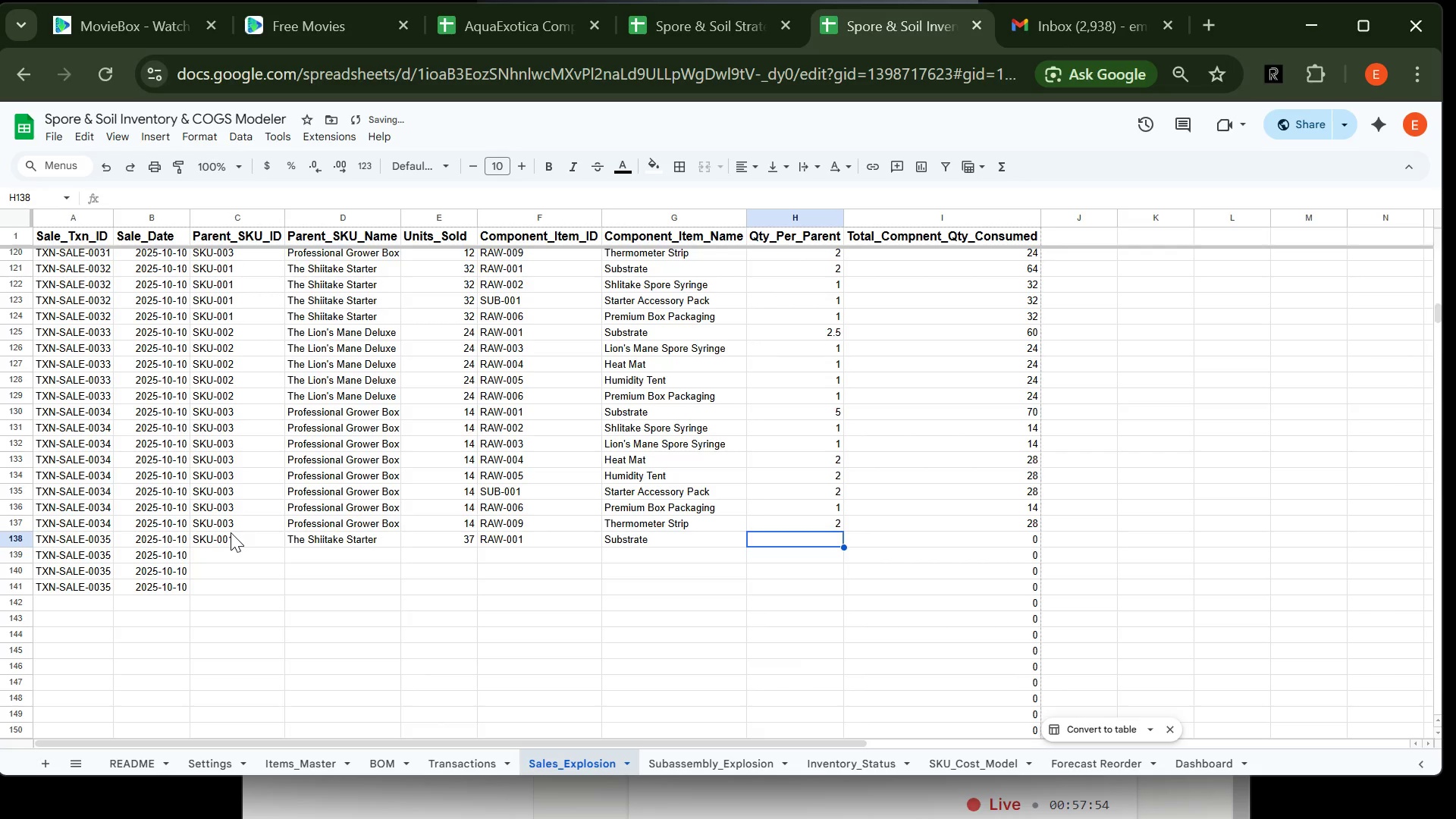 
key(2)
 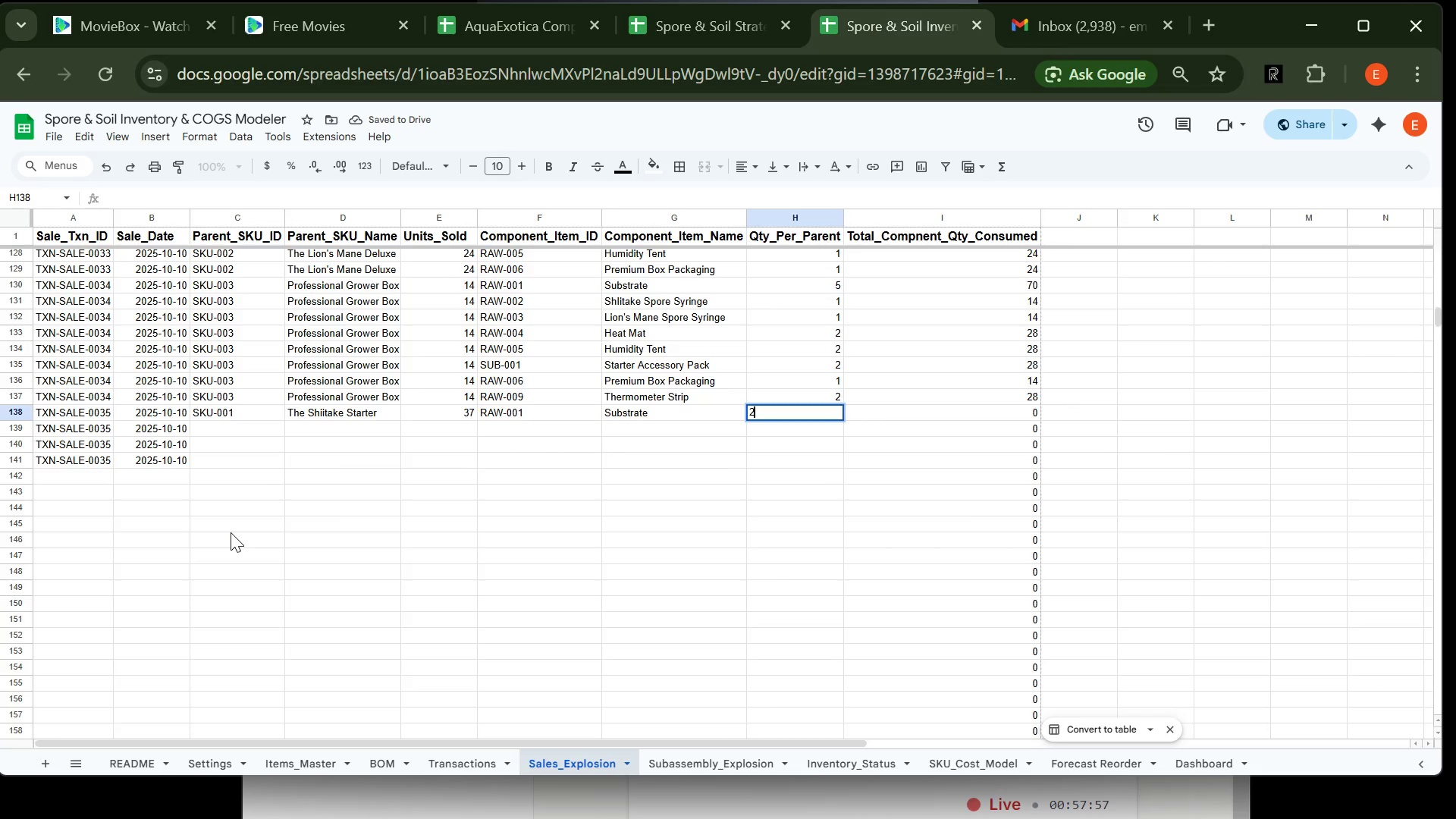 
key(Enter)
 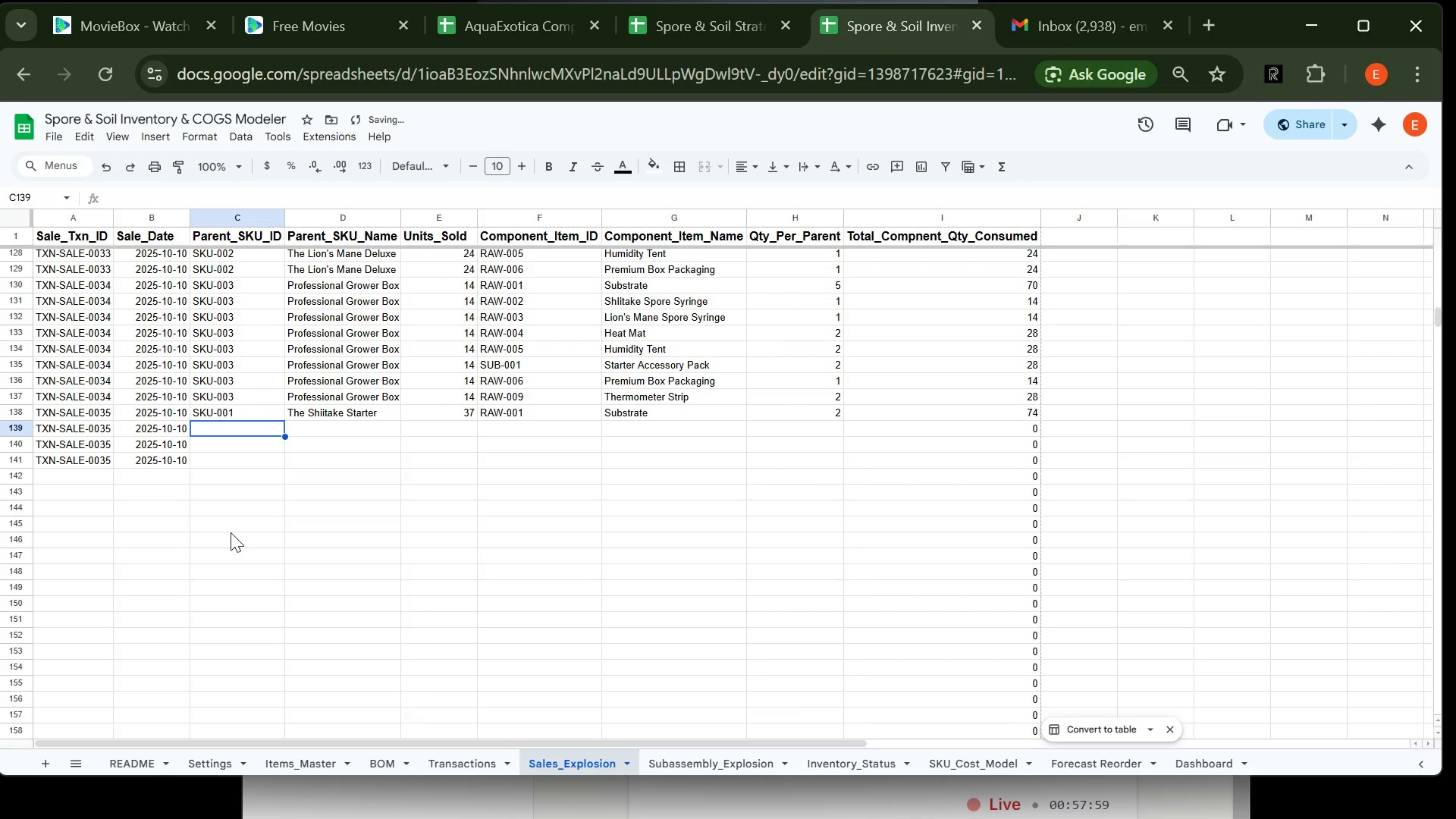 
type(SKU-002)
key(Tab)
 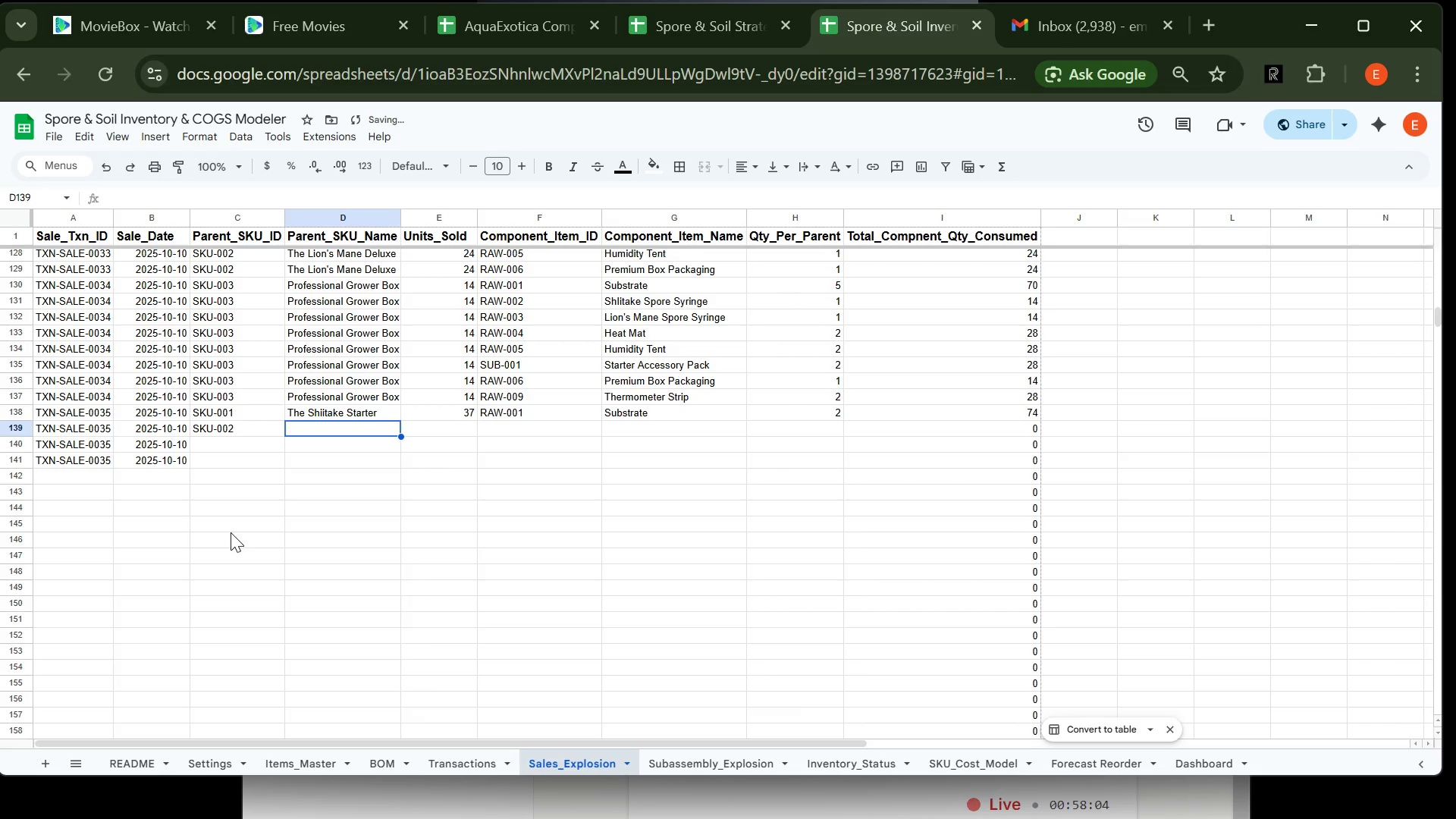 
key(ArrowLeft)
 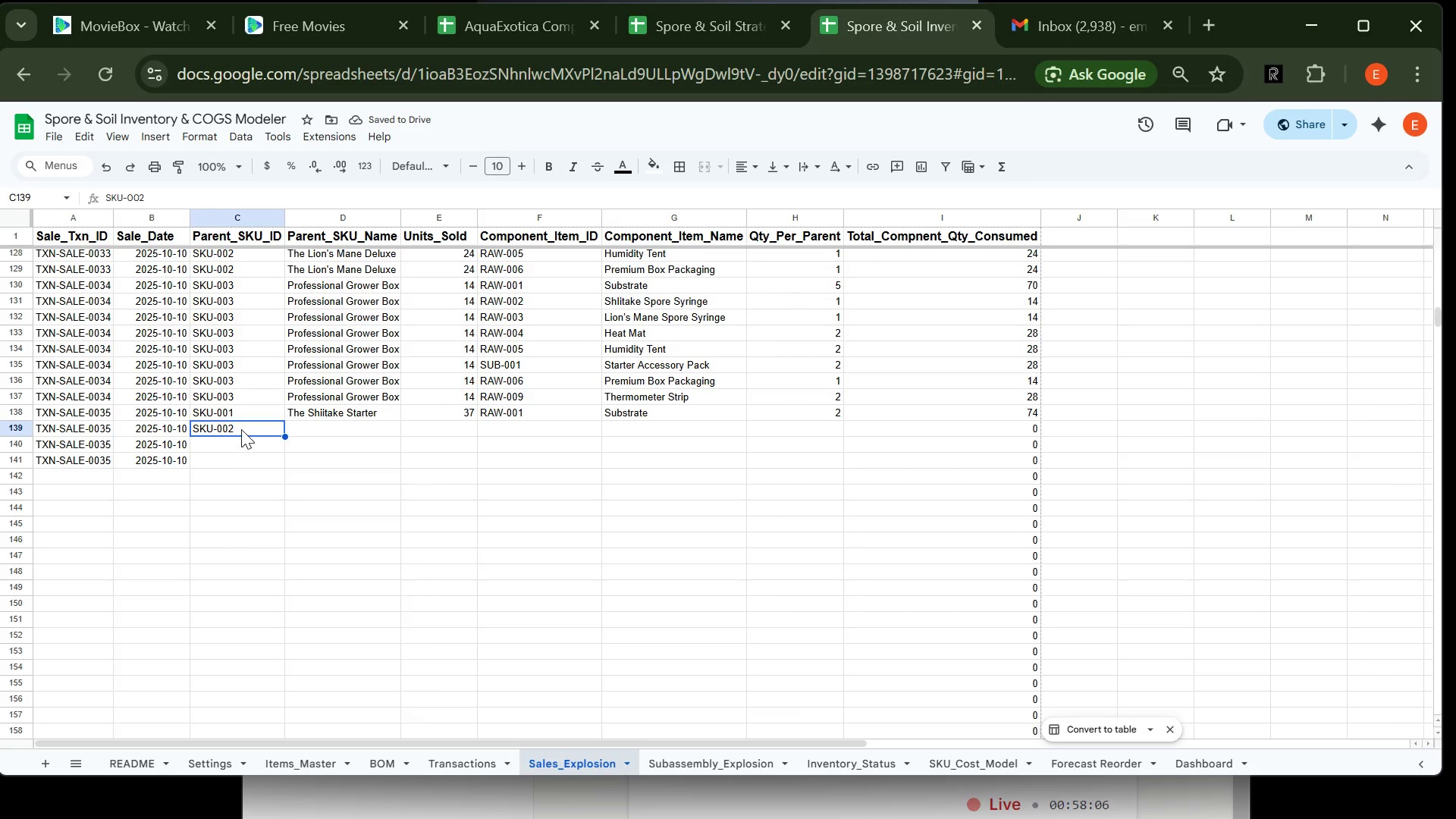 
double_click([241, 428])
 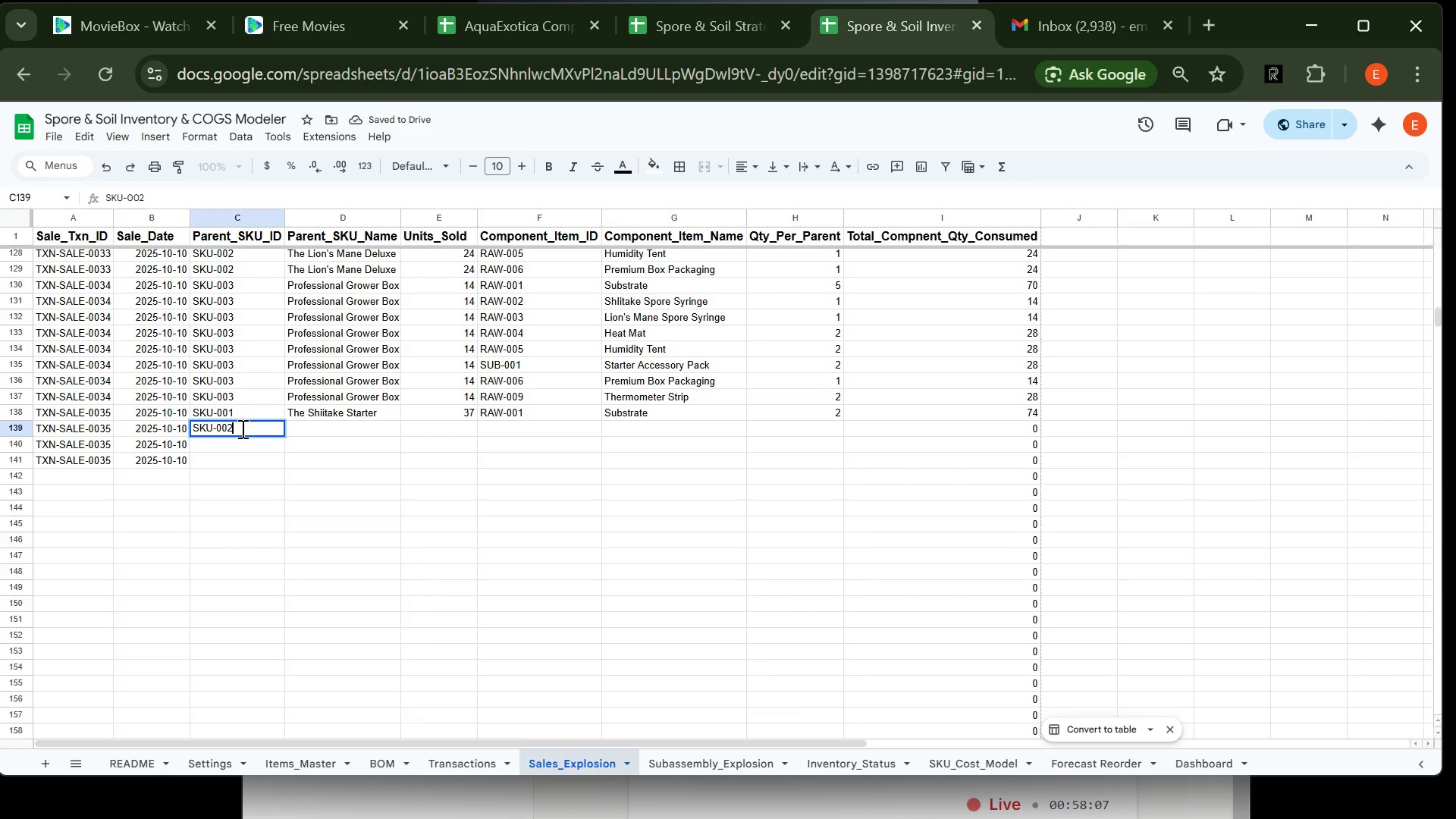 
key(Backspace)
 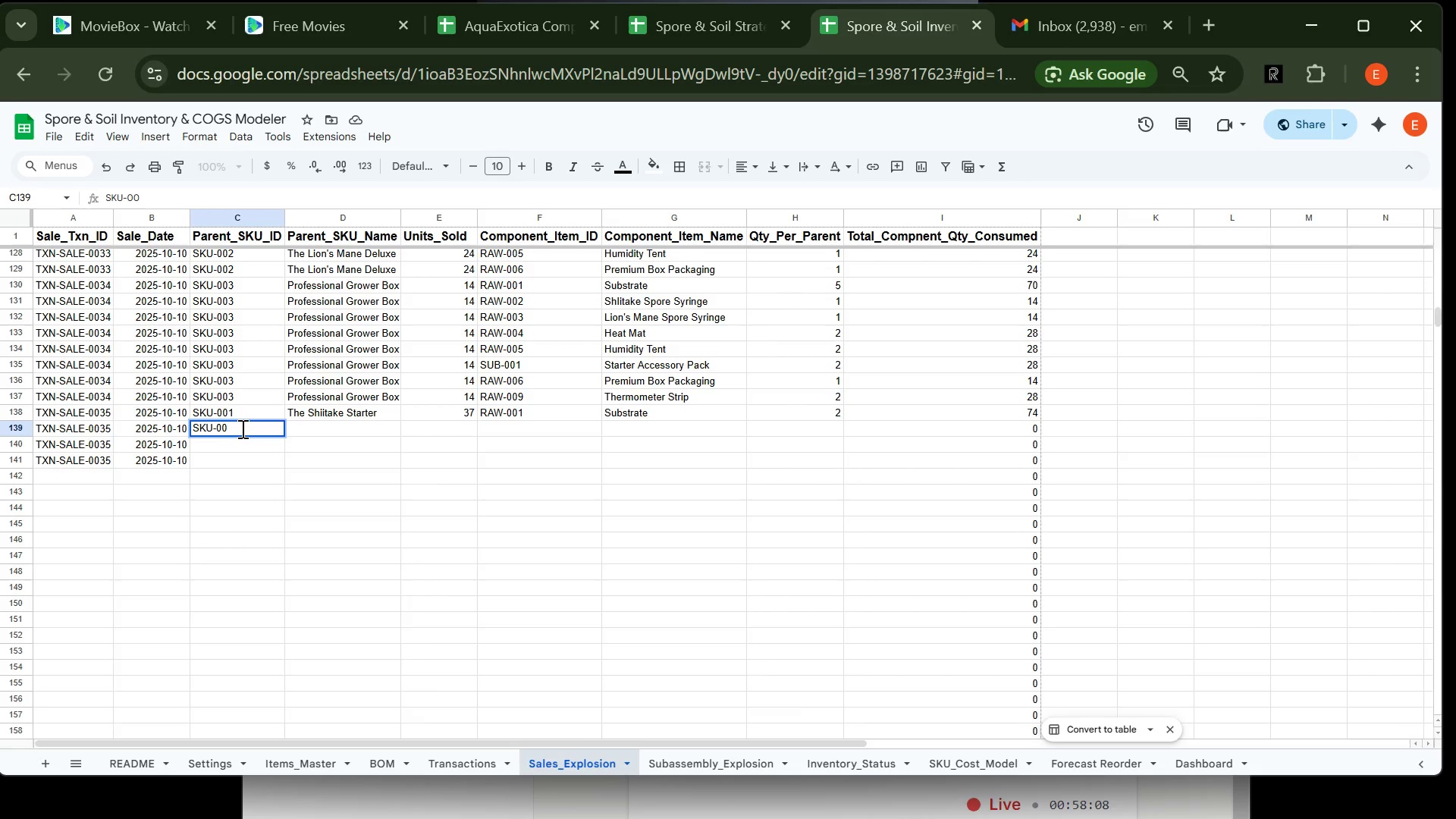 
key(1)
 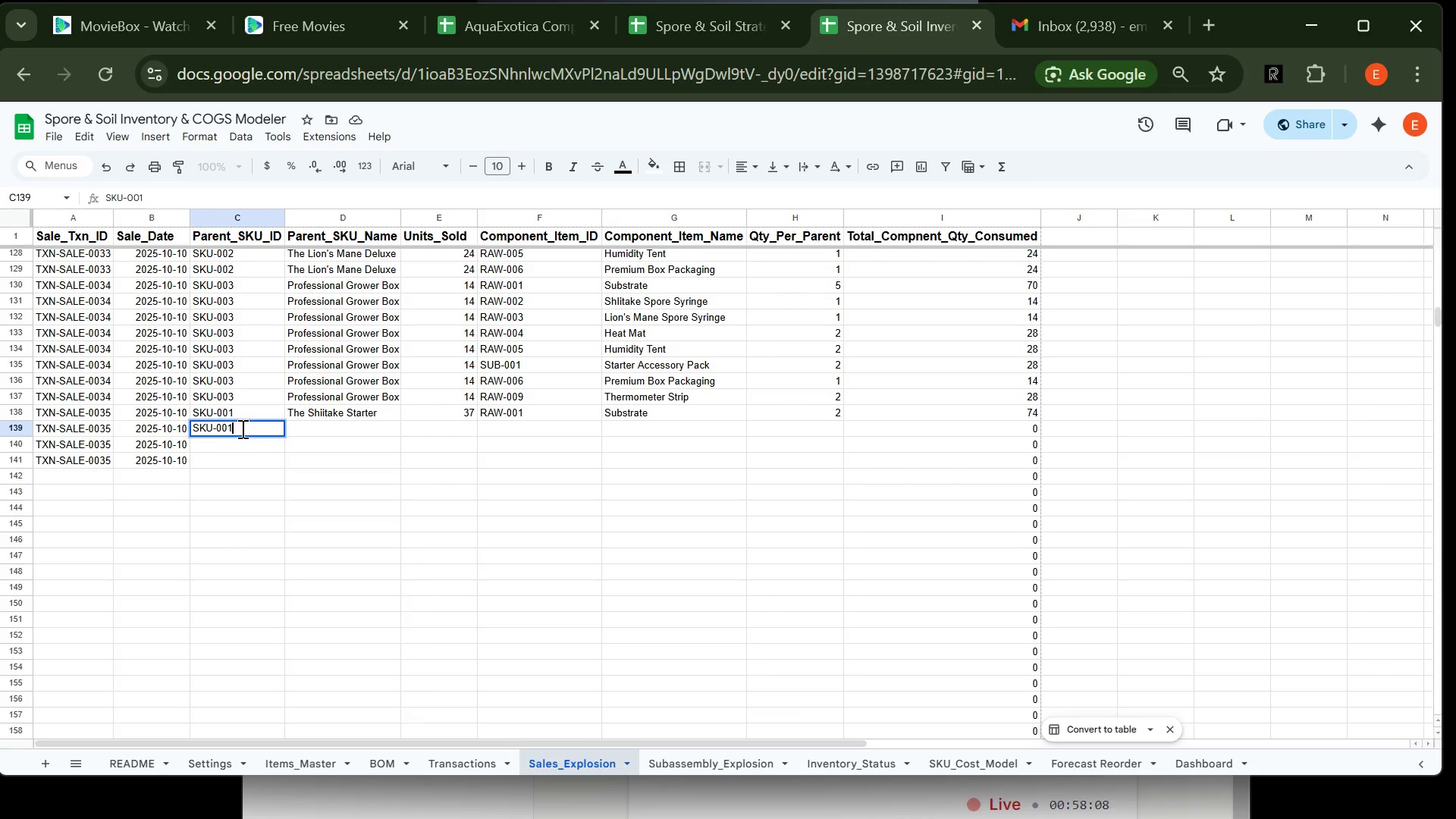 
key(Tab)
 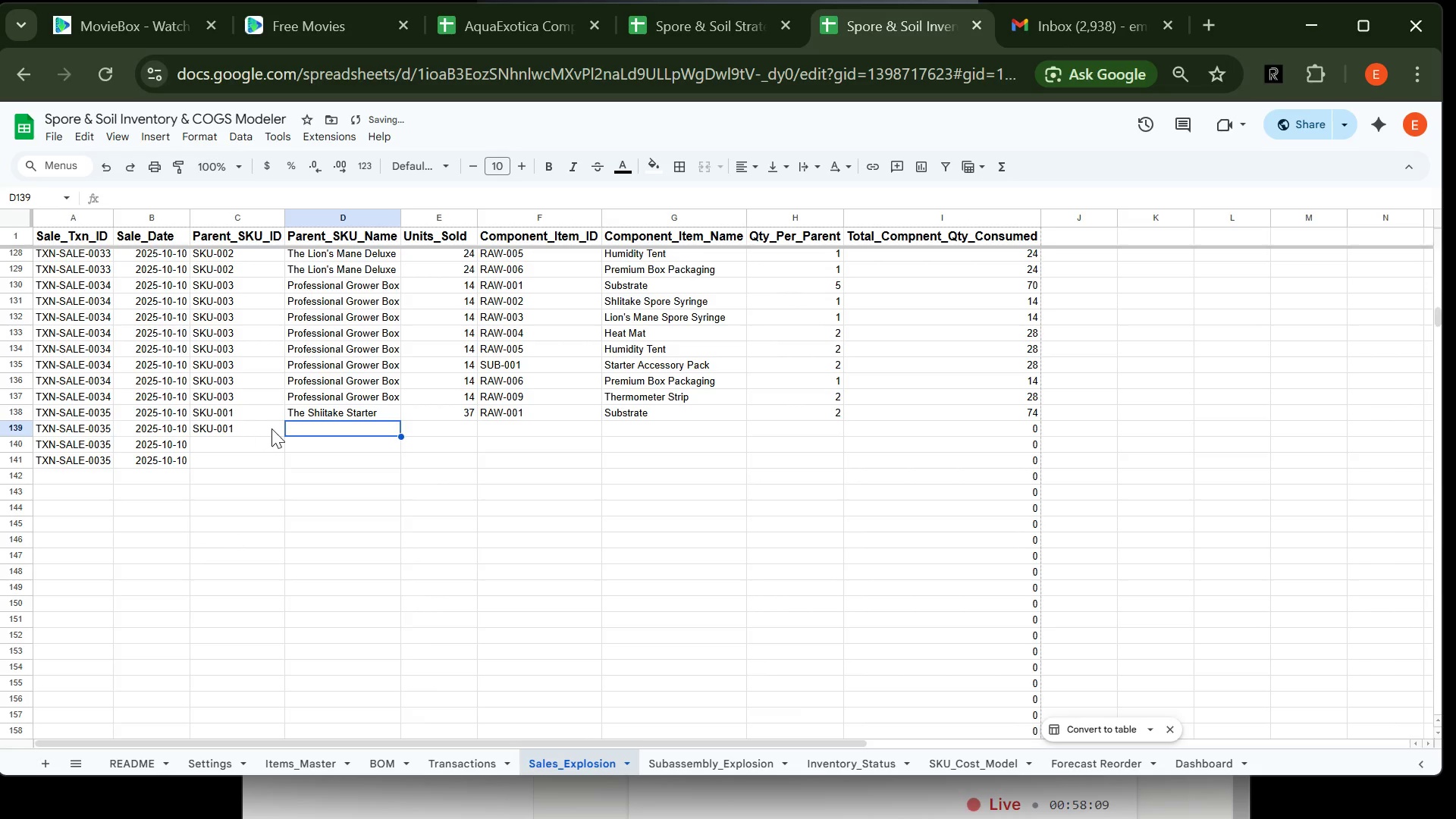 
type(Thw)
key(Backspace)
type(e Sh)
key(Tab)
type(37)
key(Tab)
type(RAW-002)
key(Tab)
type(Shi)
key(Tab)
type(1)
 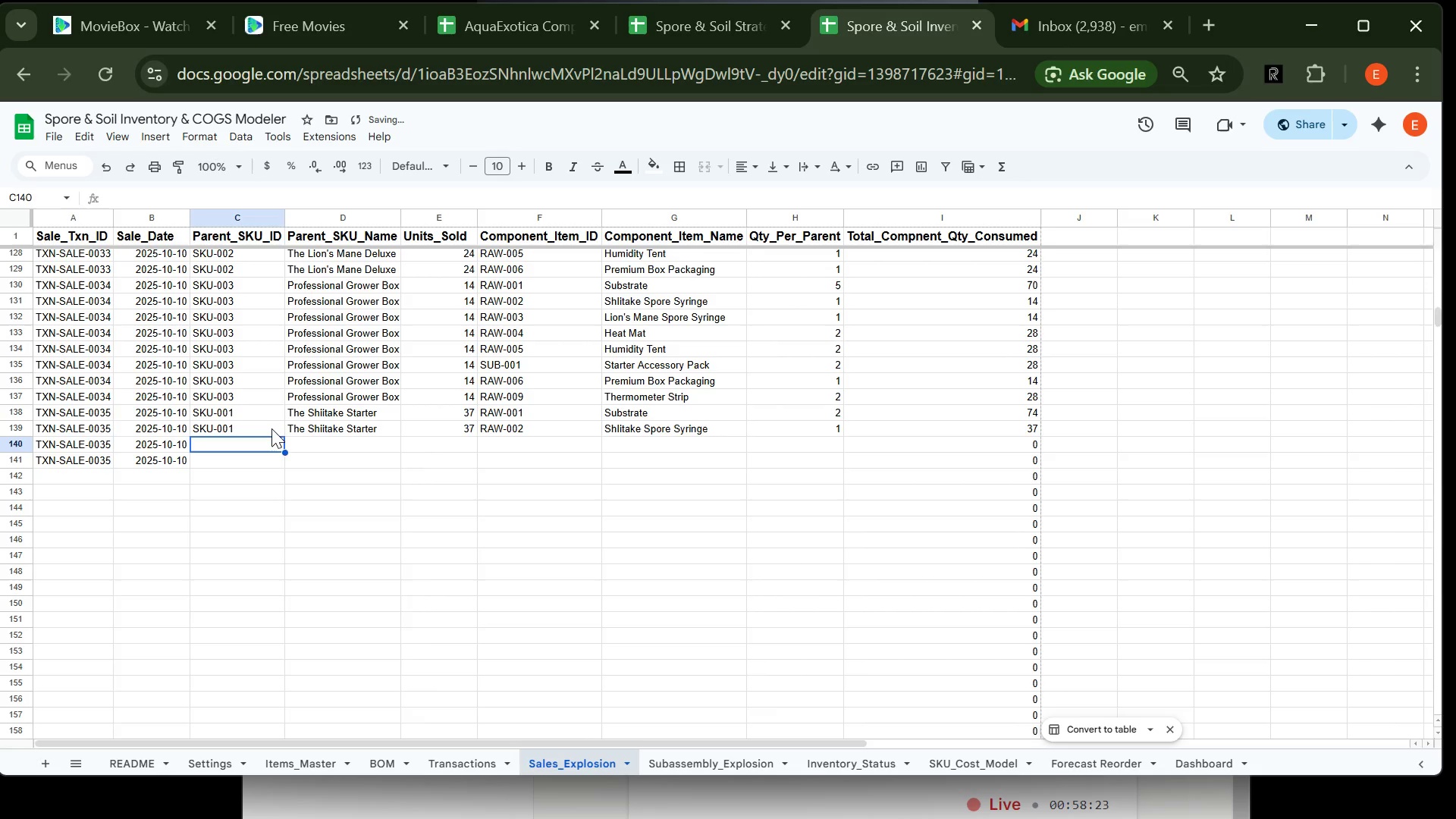 
 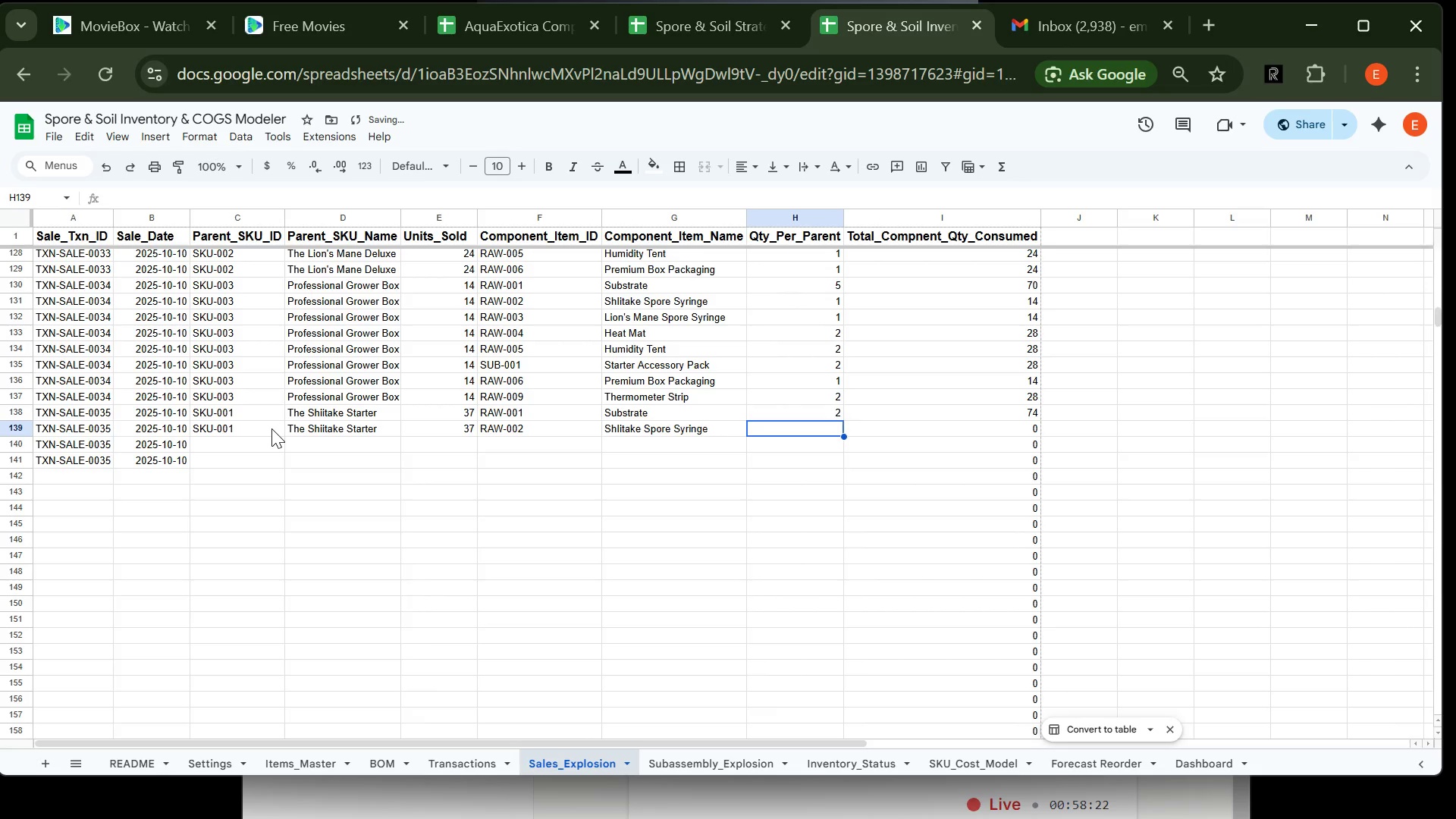 
key(Enter)
 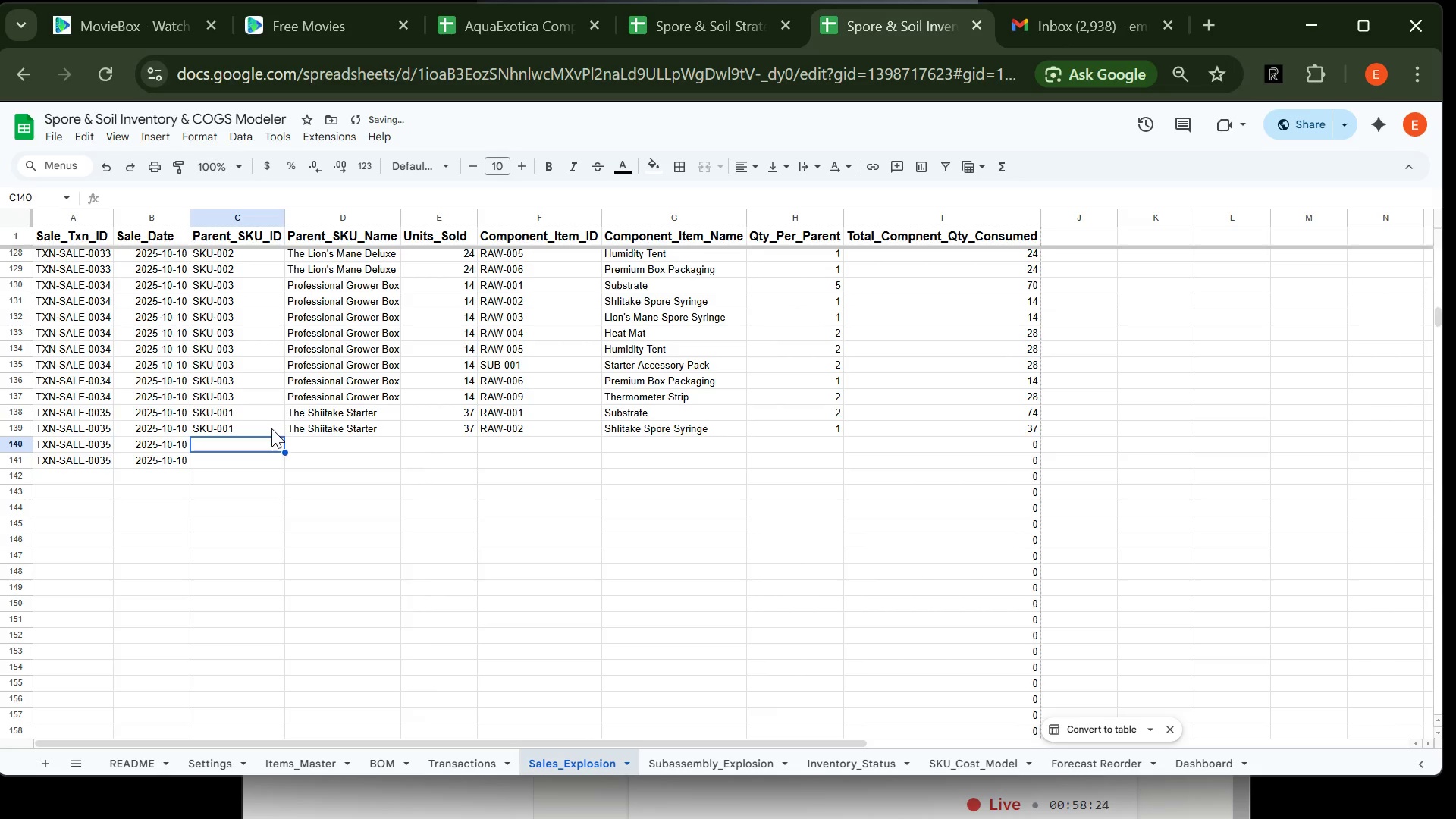 
type(SKU-001)
key(Tab)
type(The)
key(Tab)
 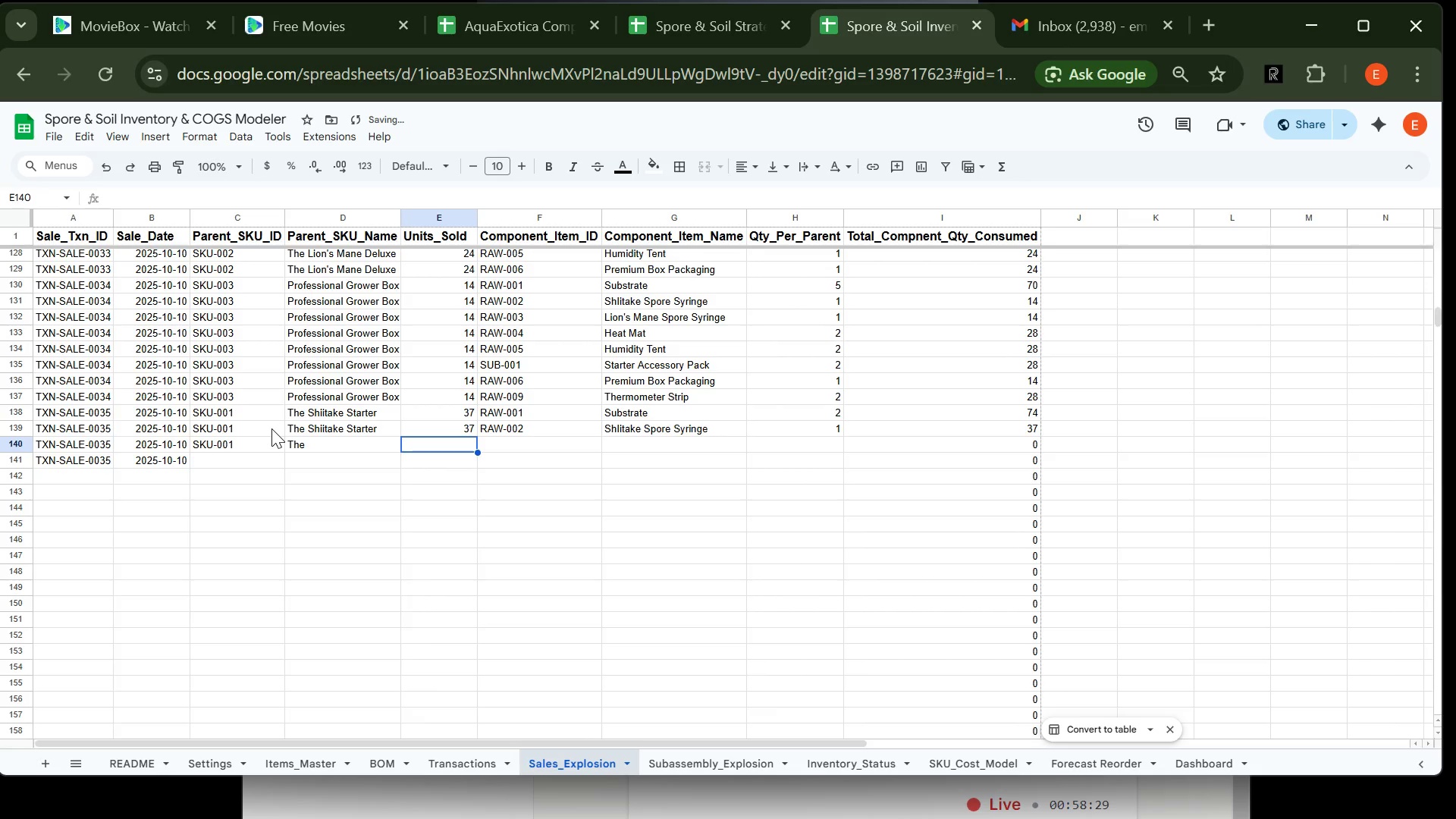 
double_click([315, 444])
 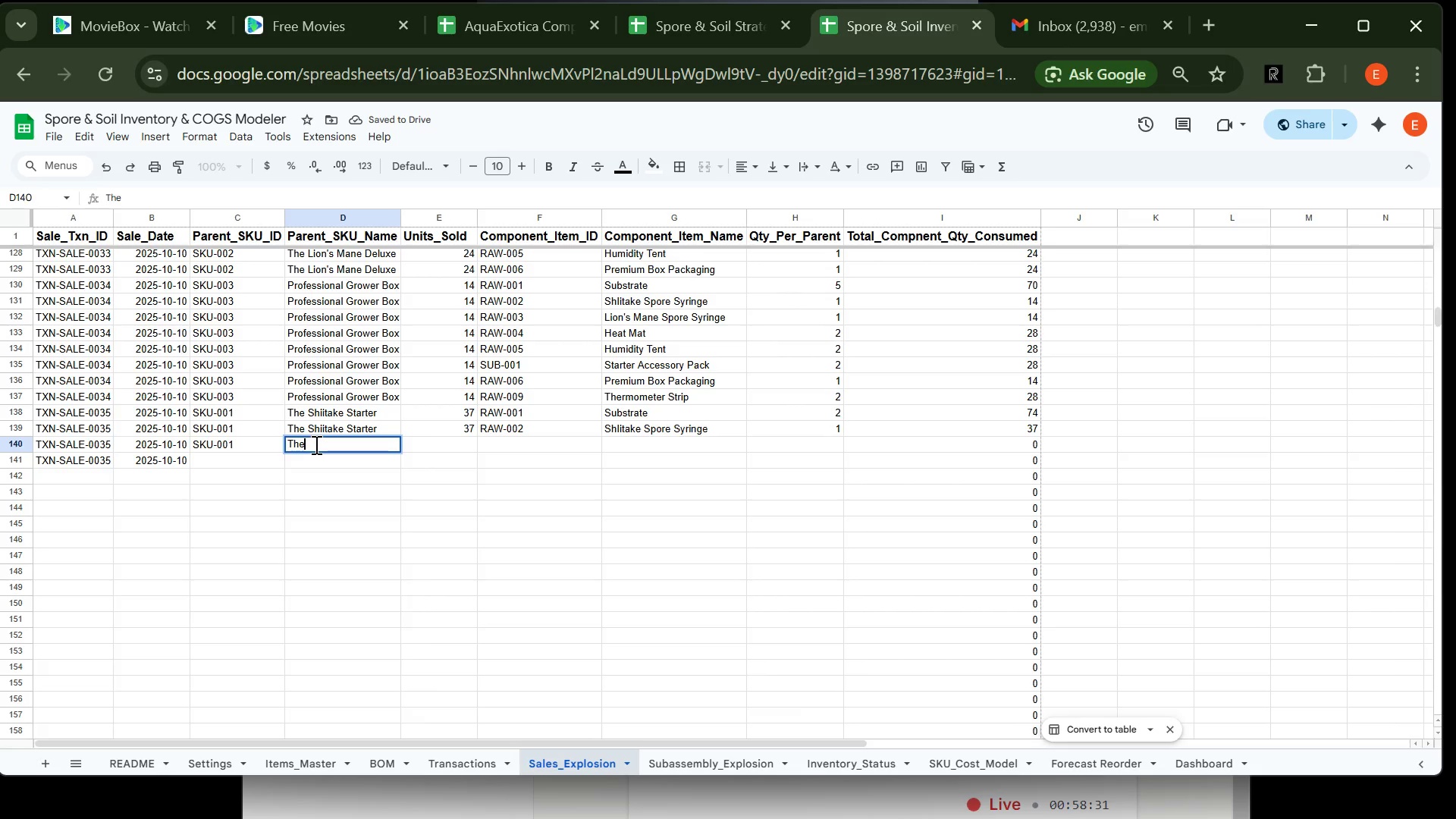 
type( SHi)
key(Tab)
type(37)
key(Tab)
type(SUB)
key(Tab)
type(Sta)
key(Tab)
type(1)
 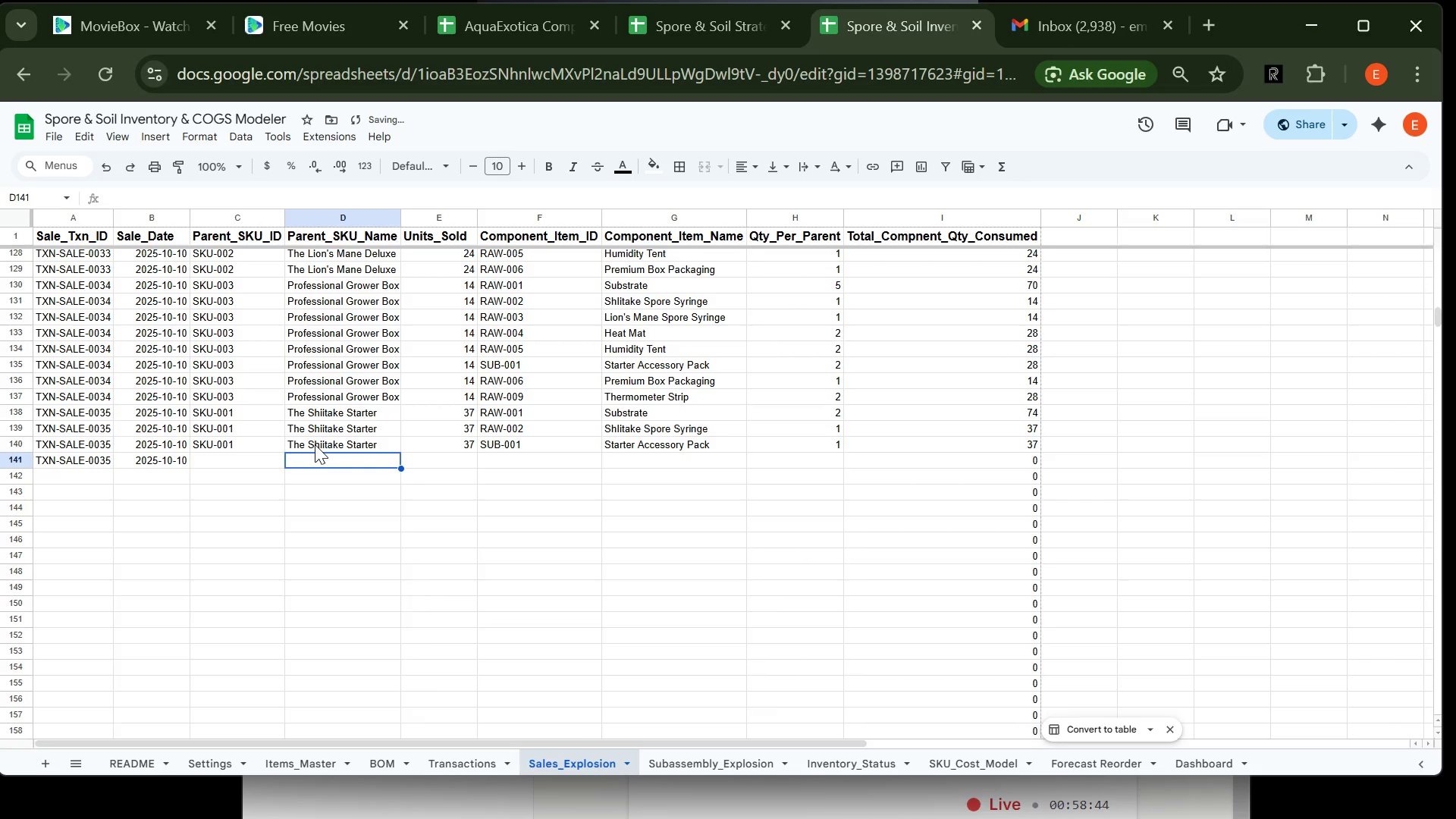 
 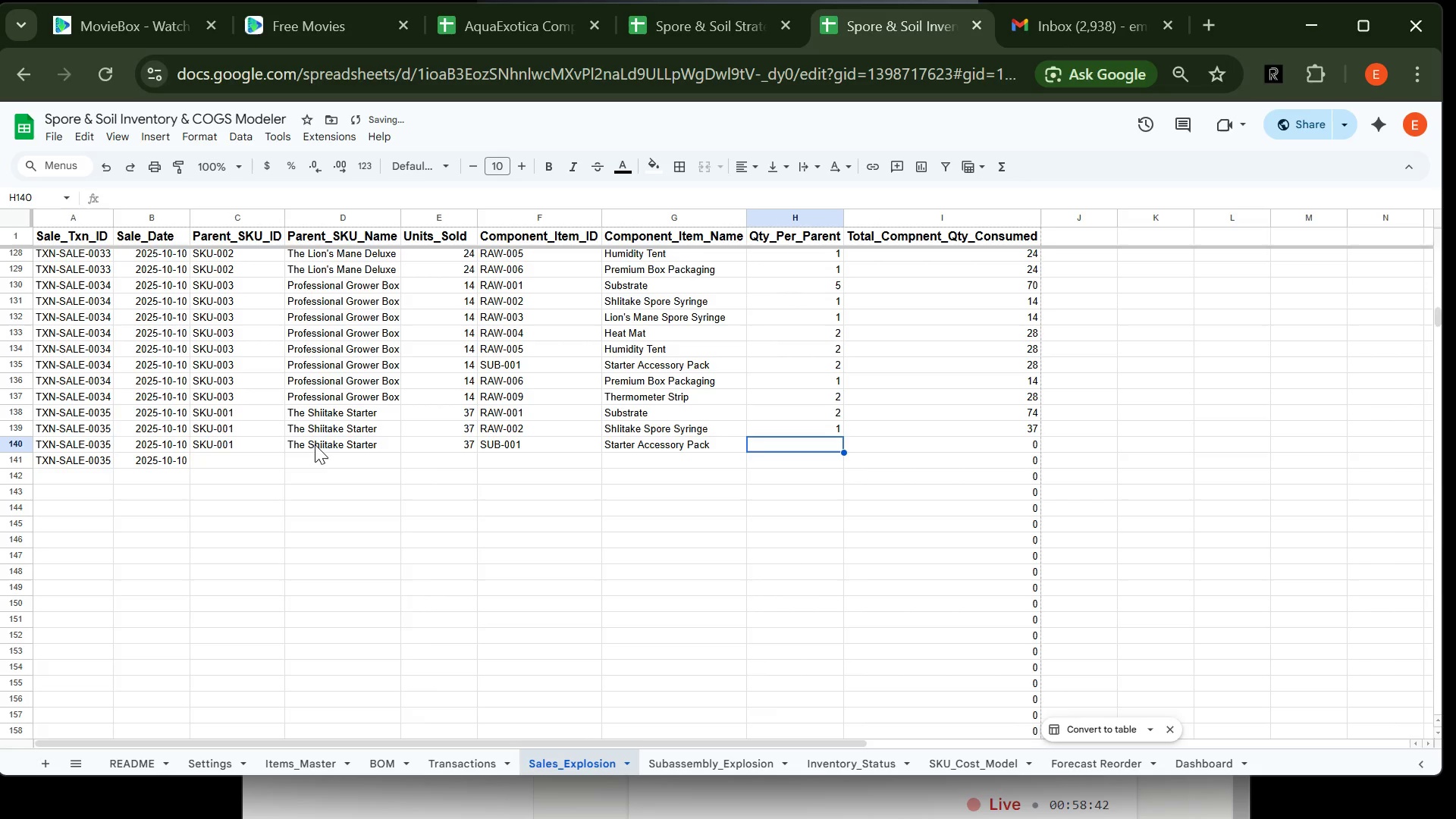 
key(Enter)
 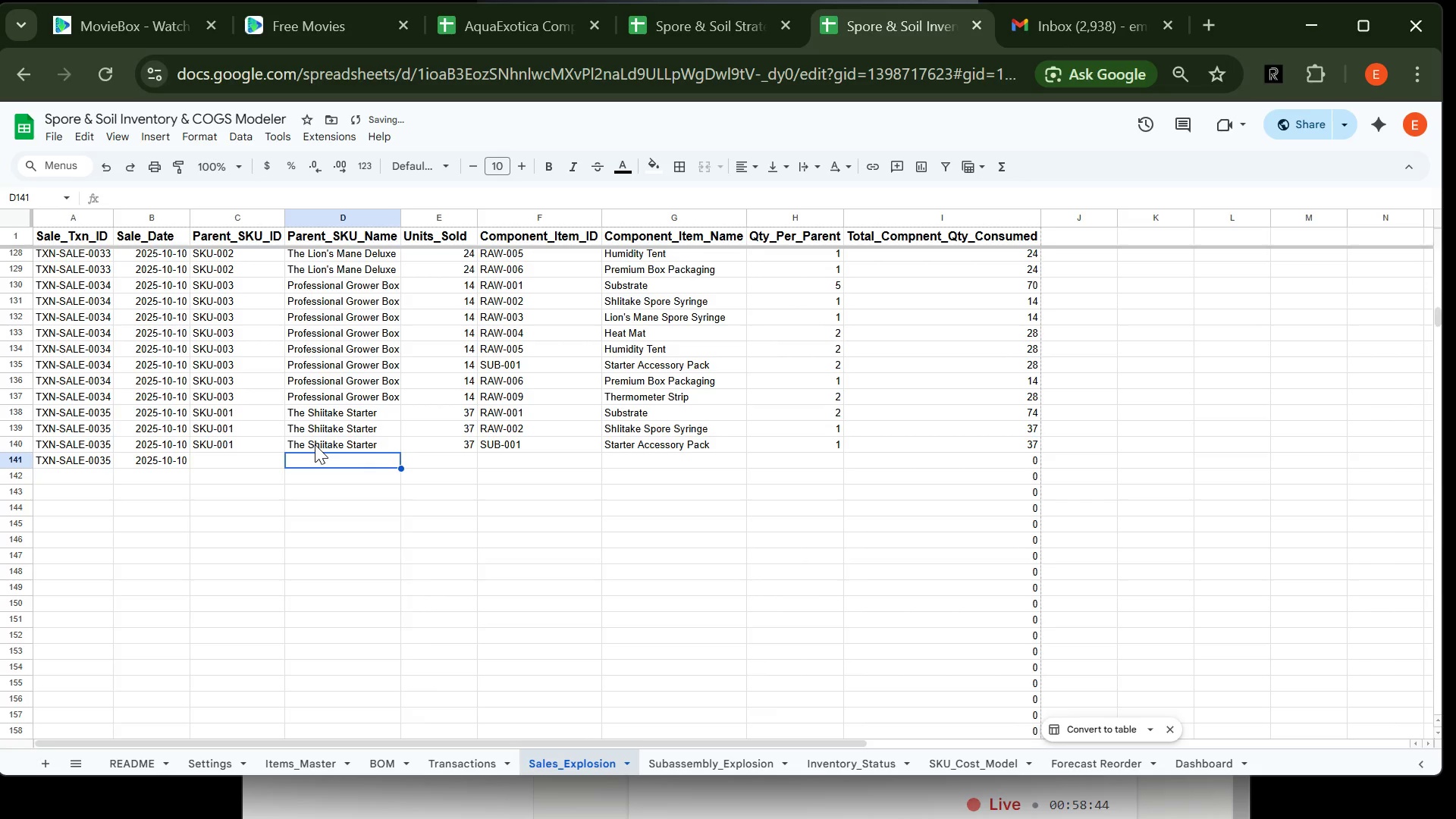 
hold_key(key=ShiftLeft, duration=0.36)
 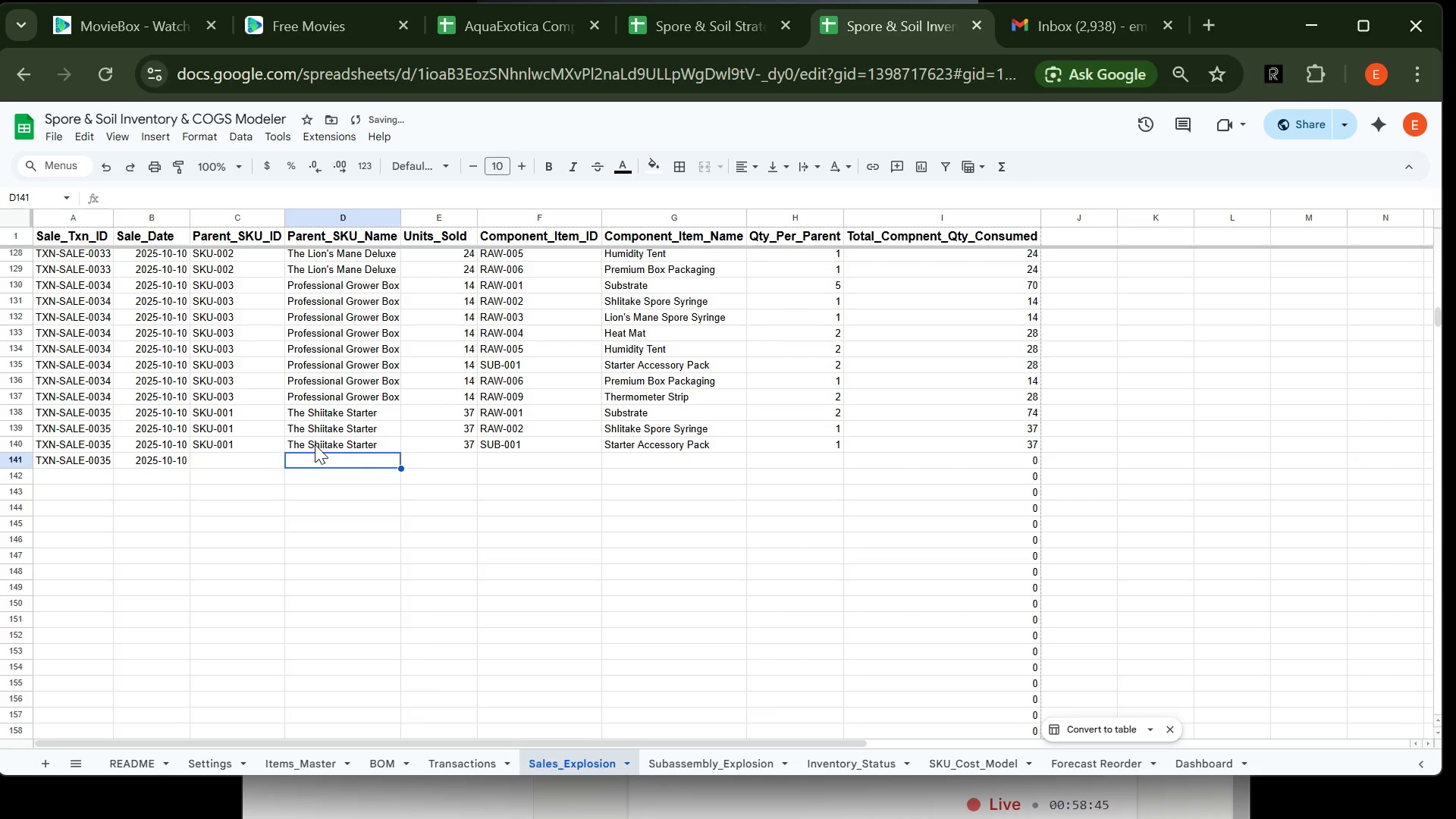 
key(ArrowLeft)
 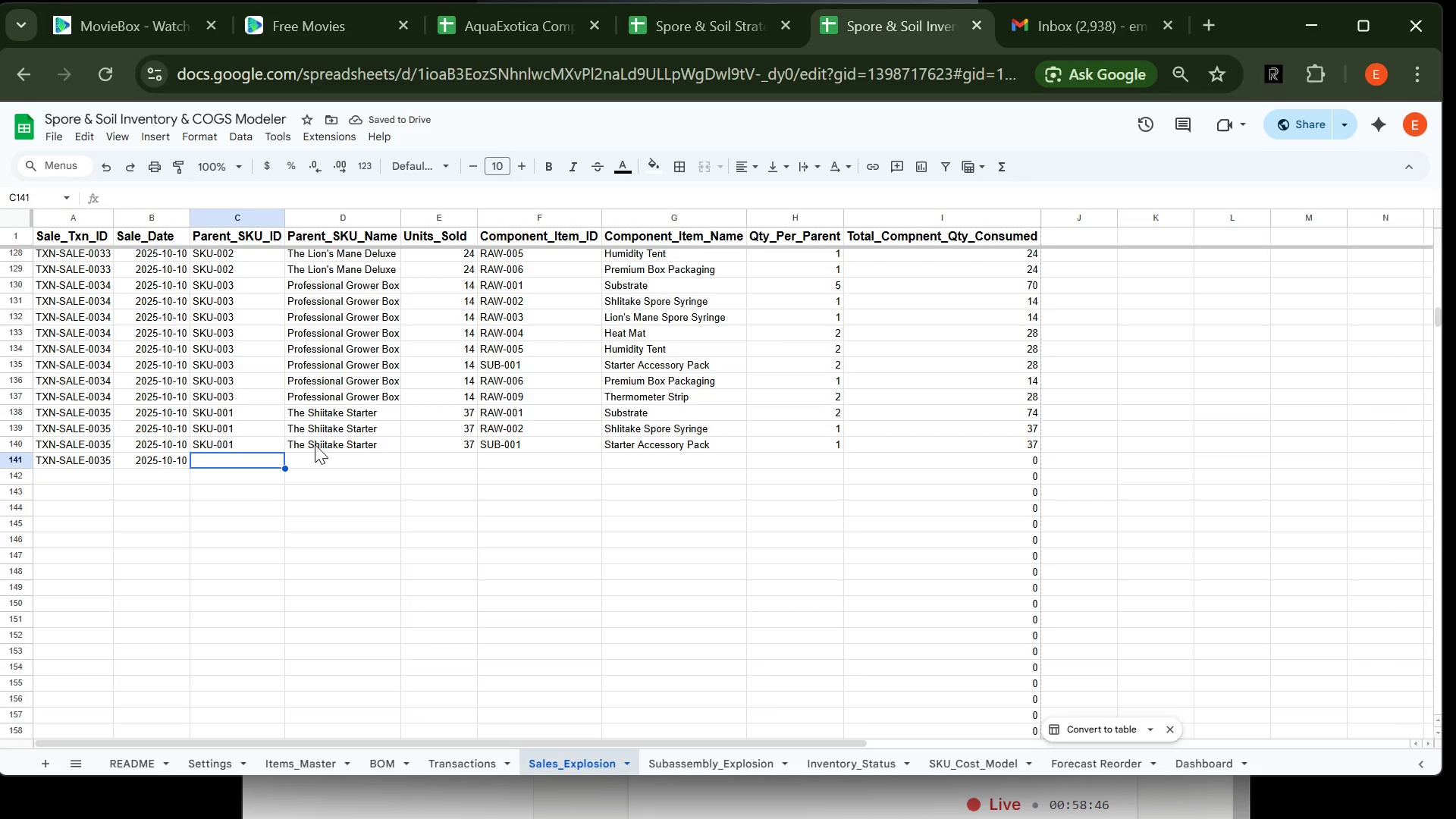 
type(SKu)
key(Backspace)
type(U-001)
key(Tab)
type(The S)
key(Tab)
type(37)
key(Tab)
 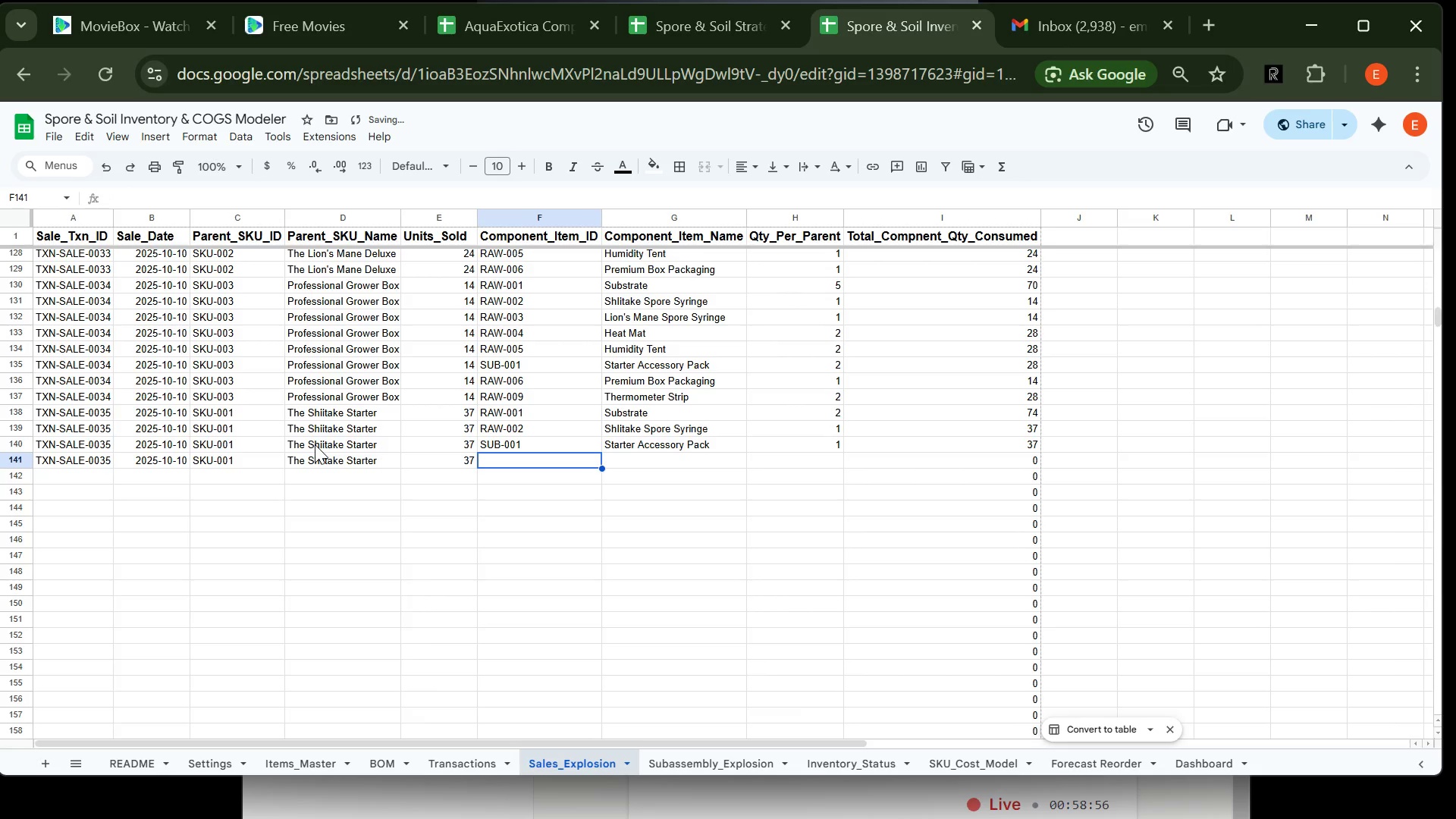 
type(RAW-006)
key(Tab)
 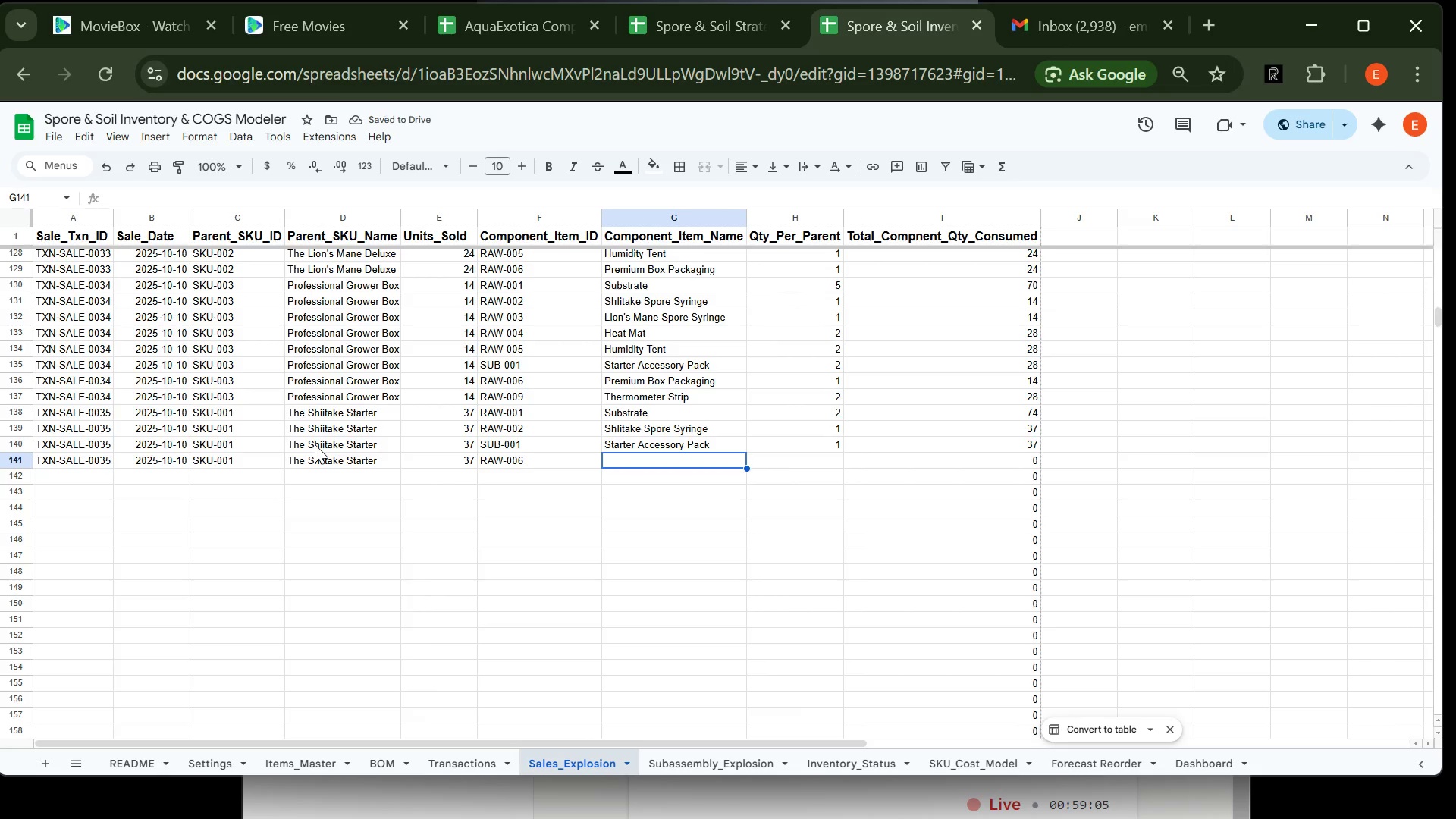 
type(Pre)
key(Tab)
type(1)
 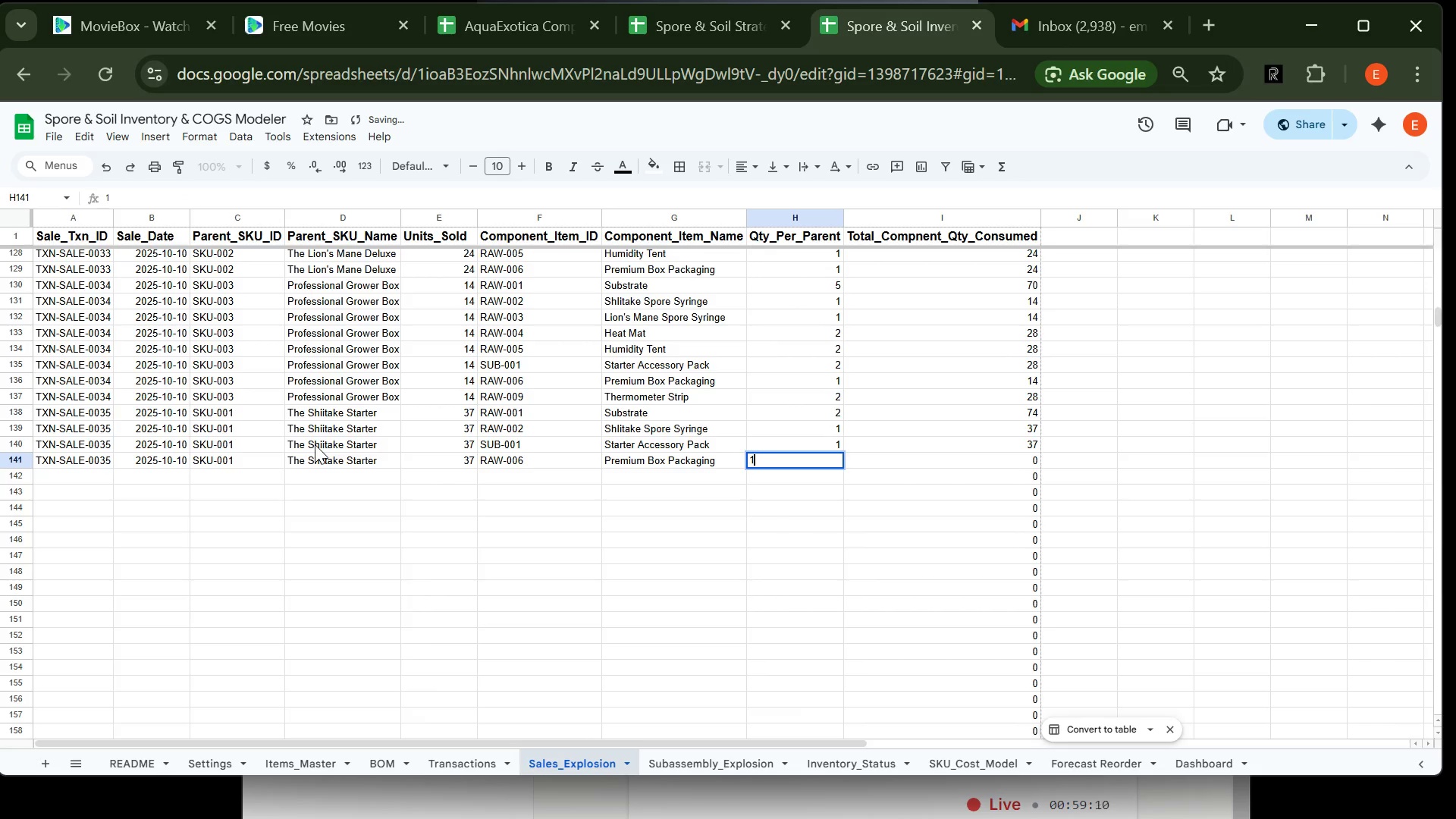 
key(Enter)
 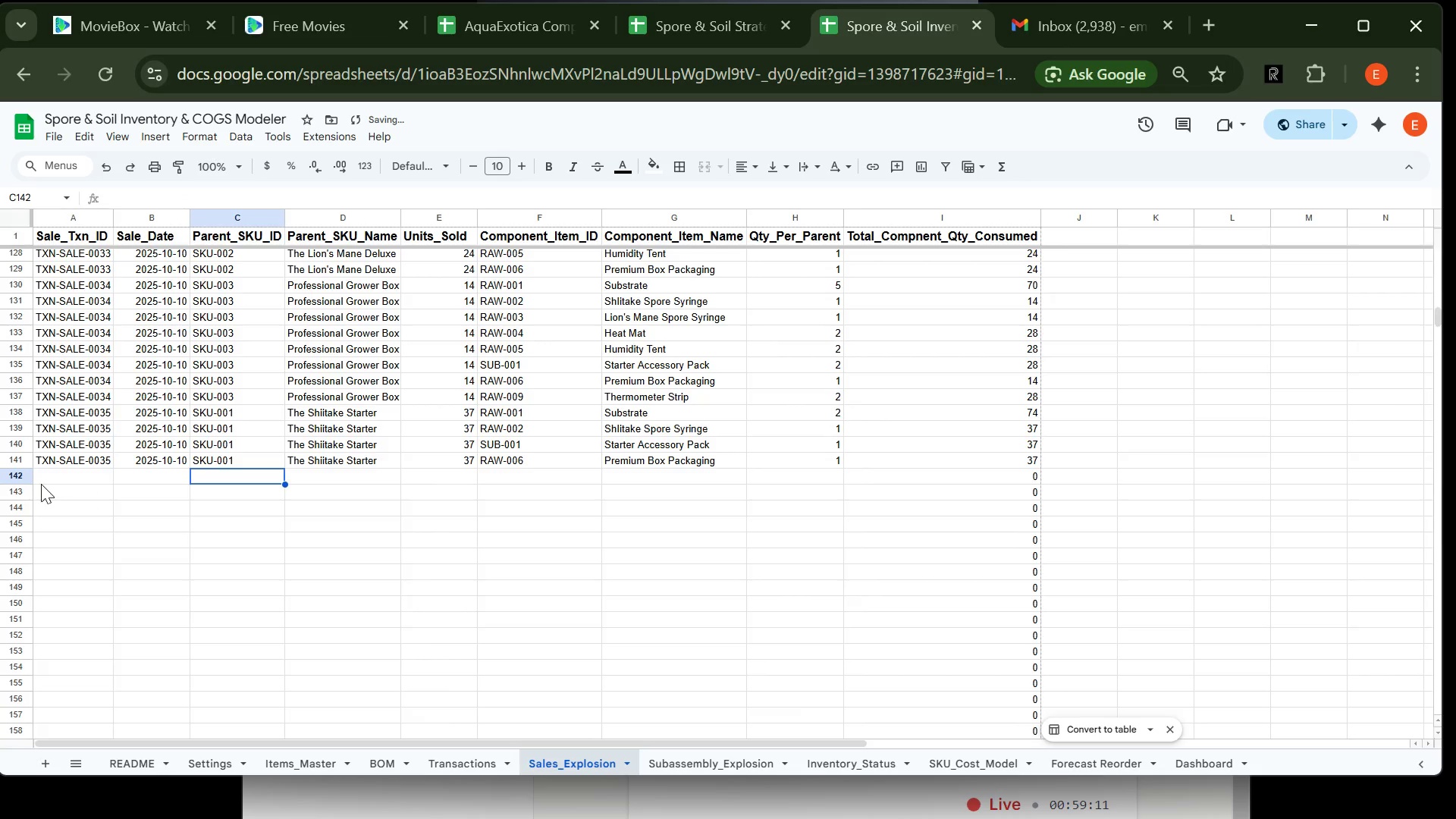 
left_click([53, 481])
 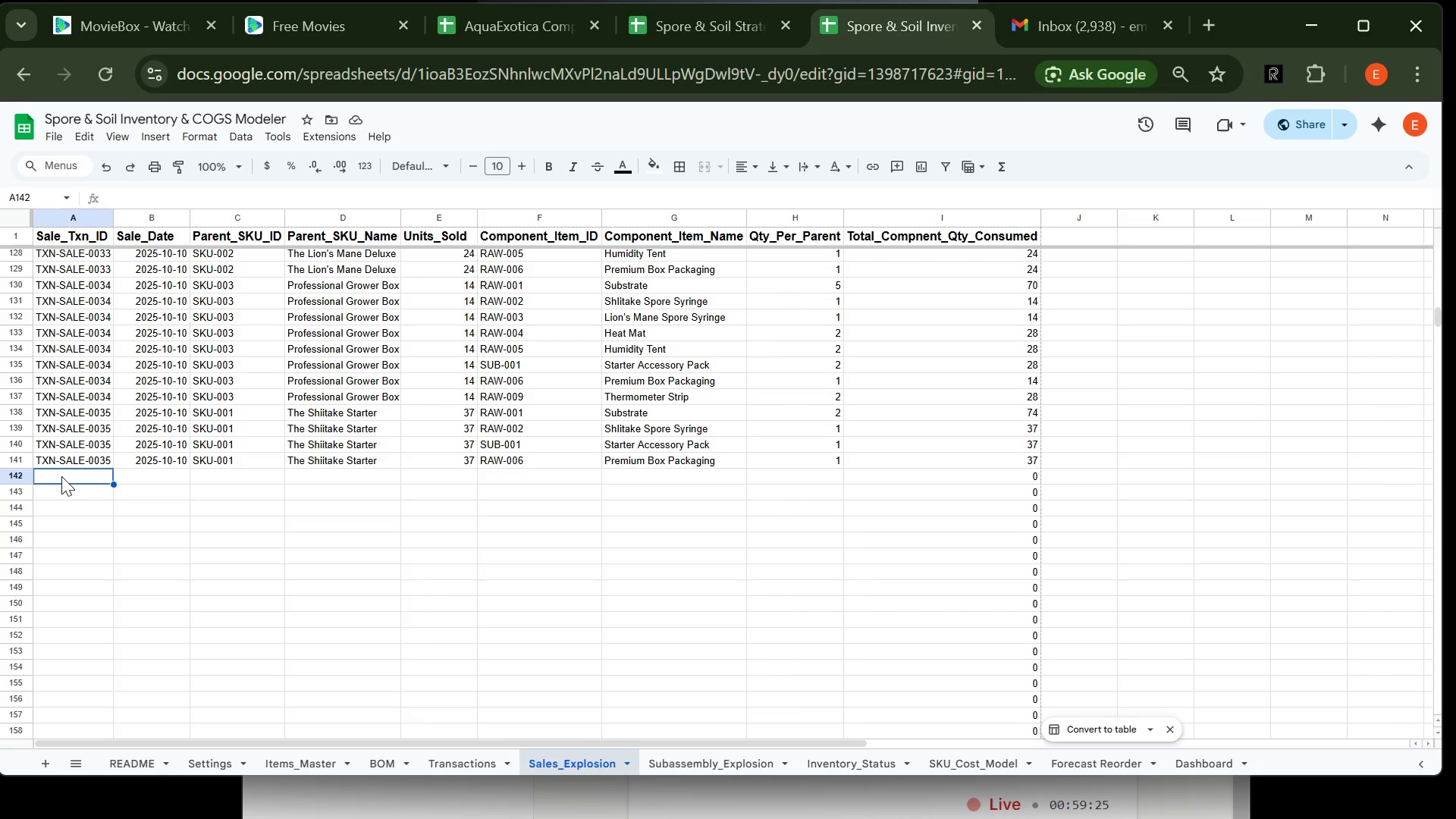 
wait(17.67)
 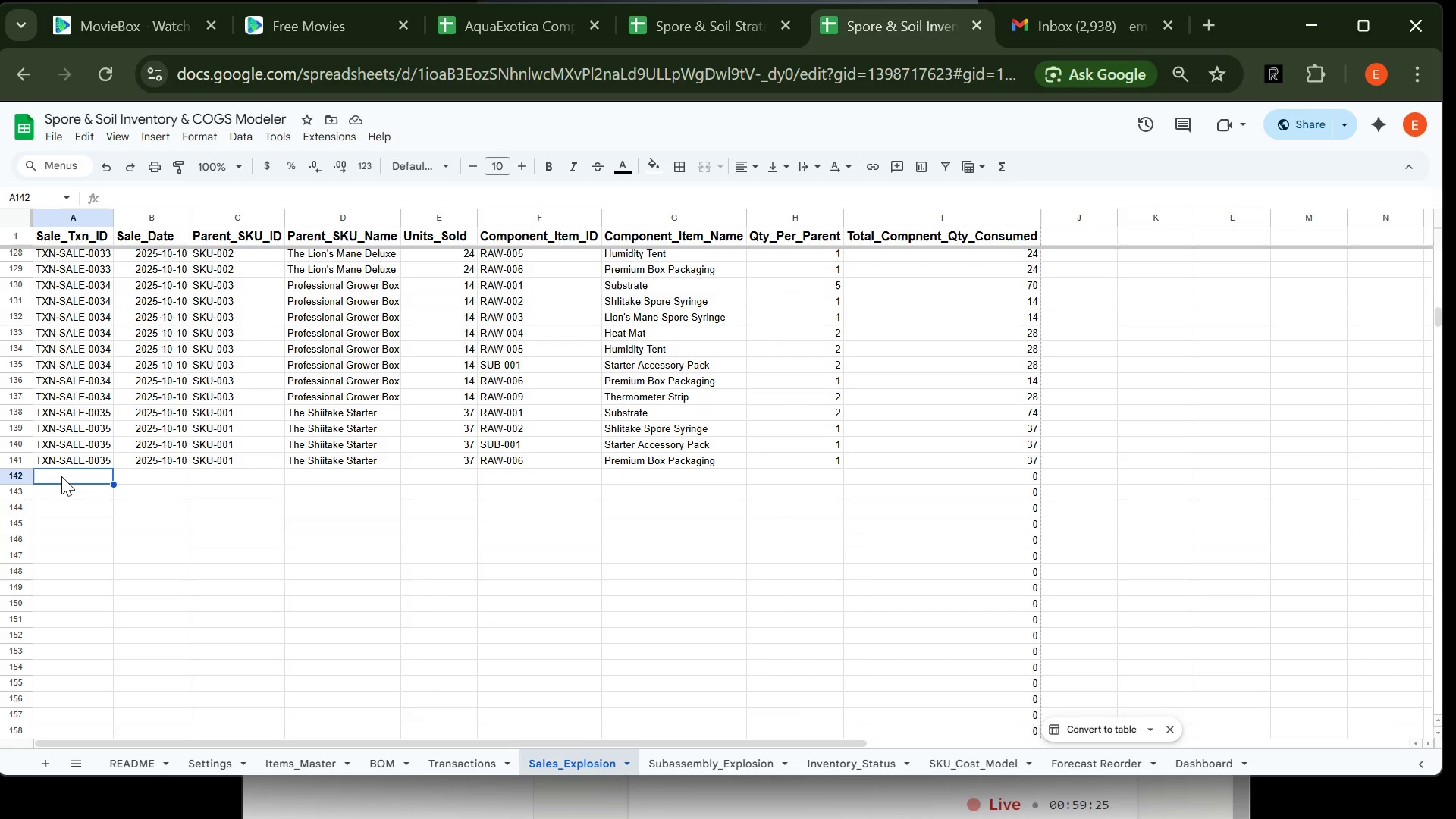 
left_click([70, 461])
 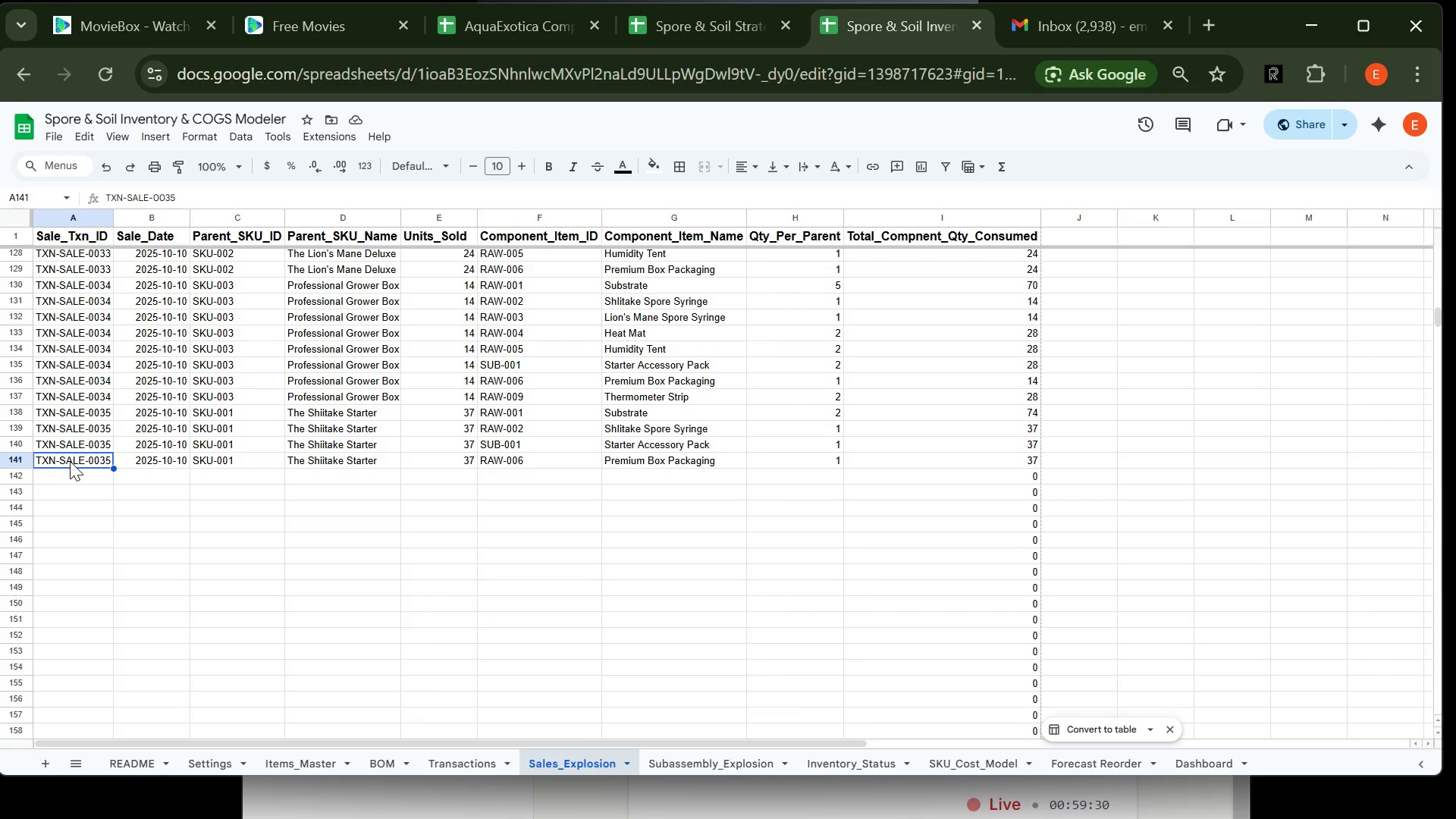 
key(Control+C)
 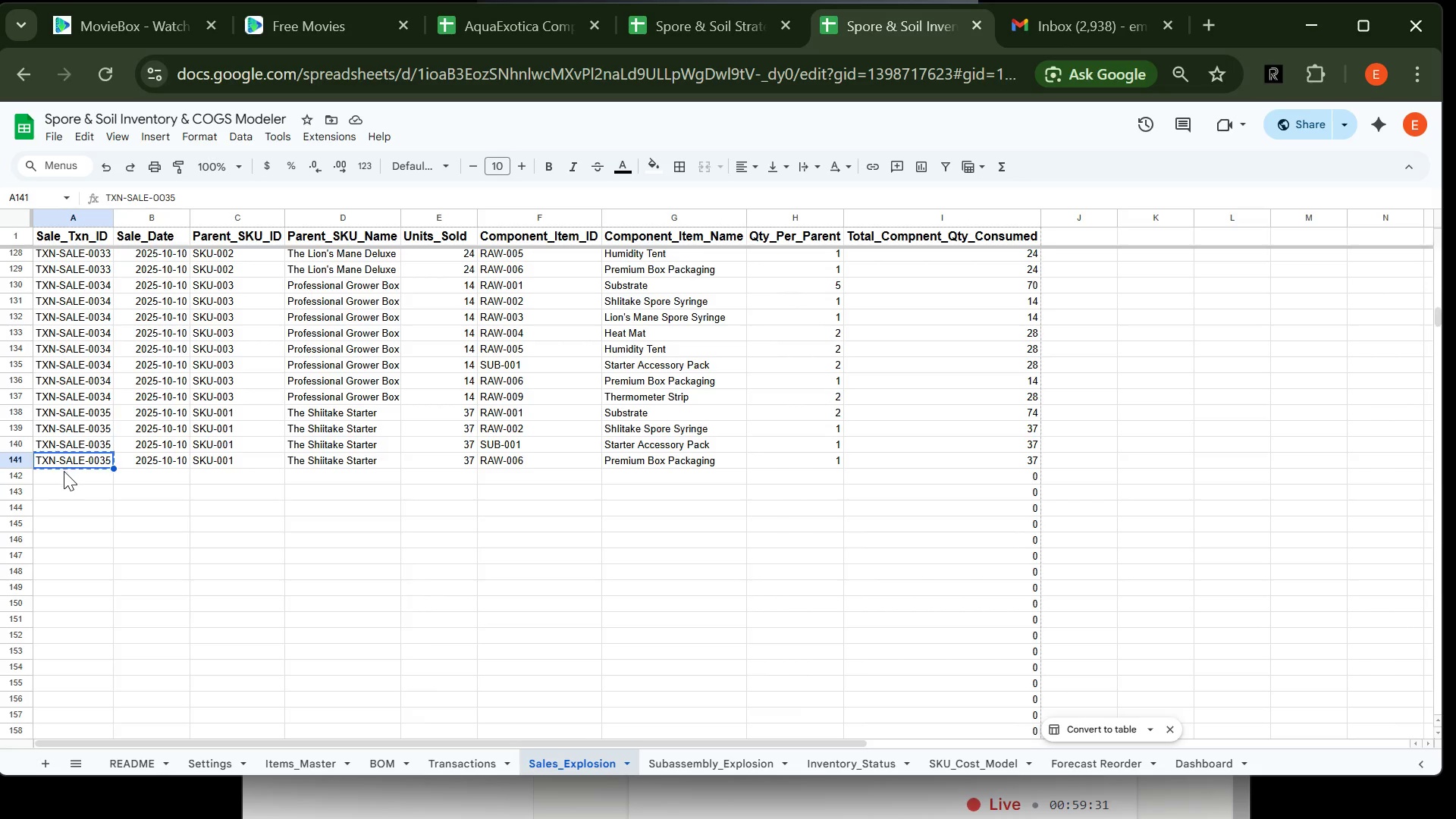 
left_click([63, 472])
 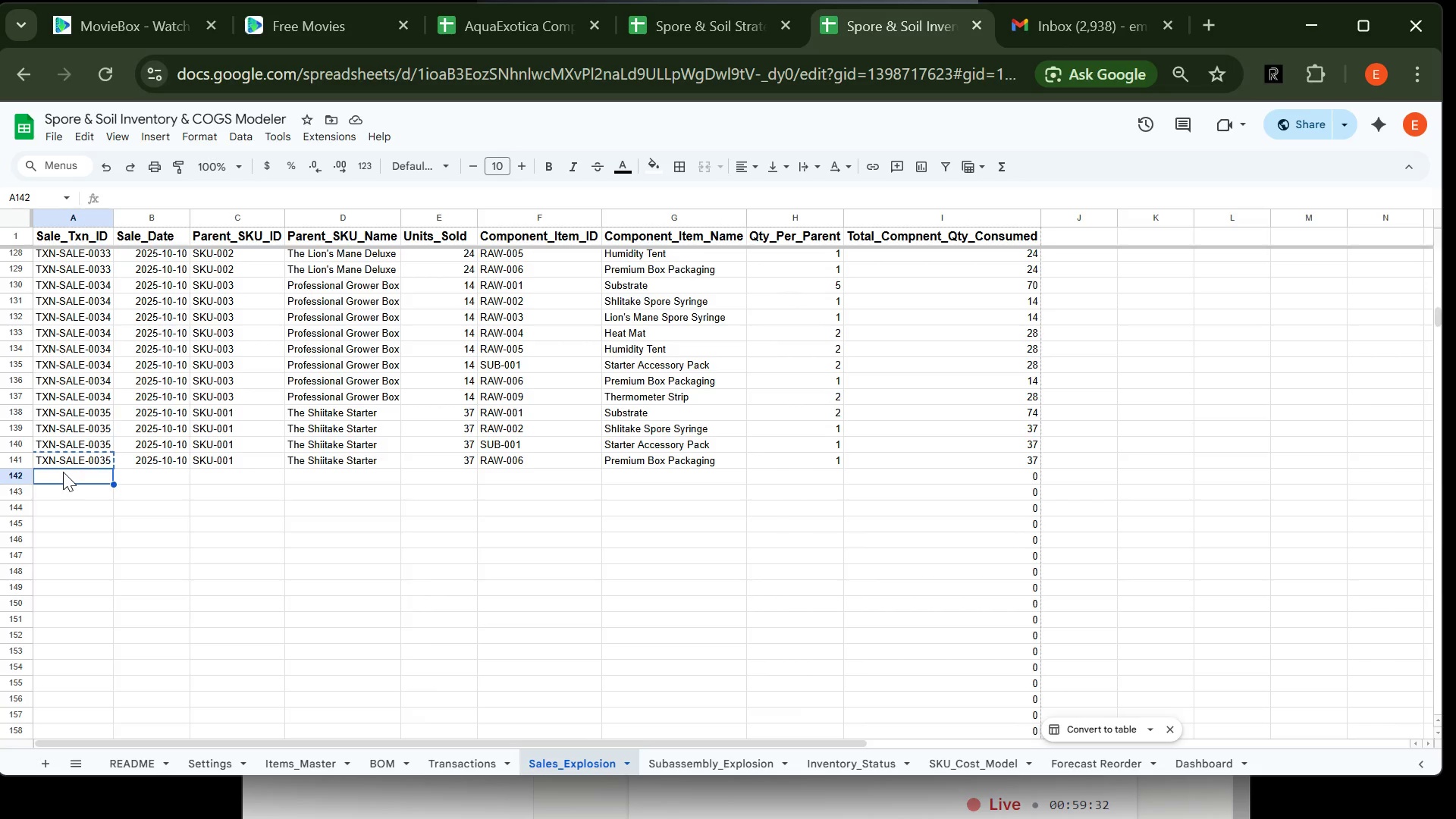 
key(Control+V)
 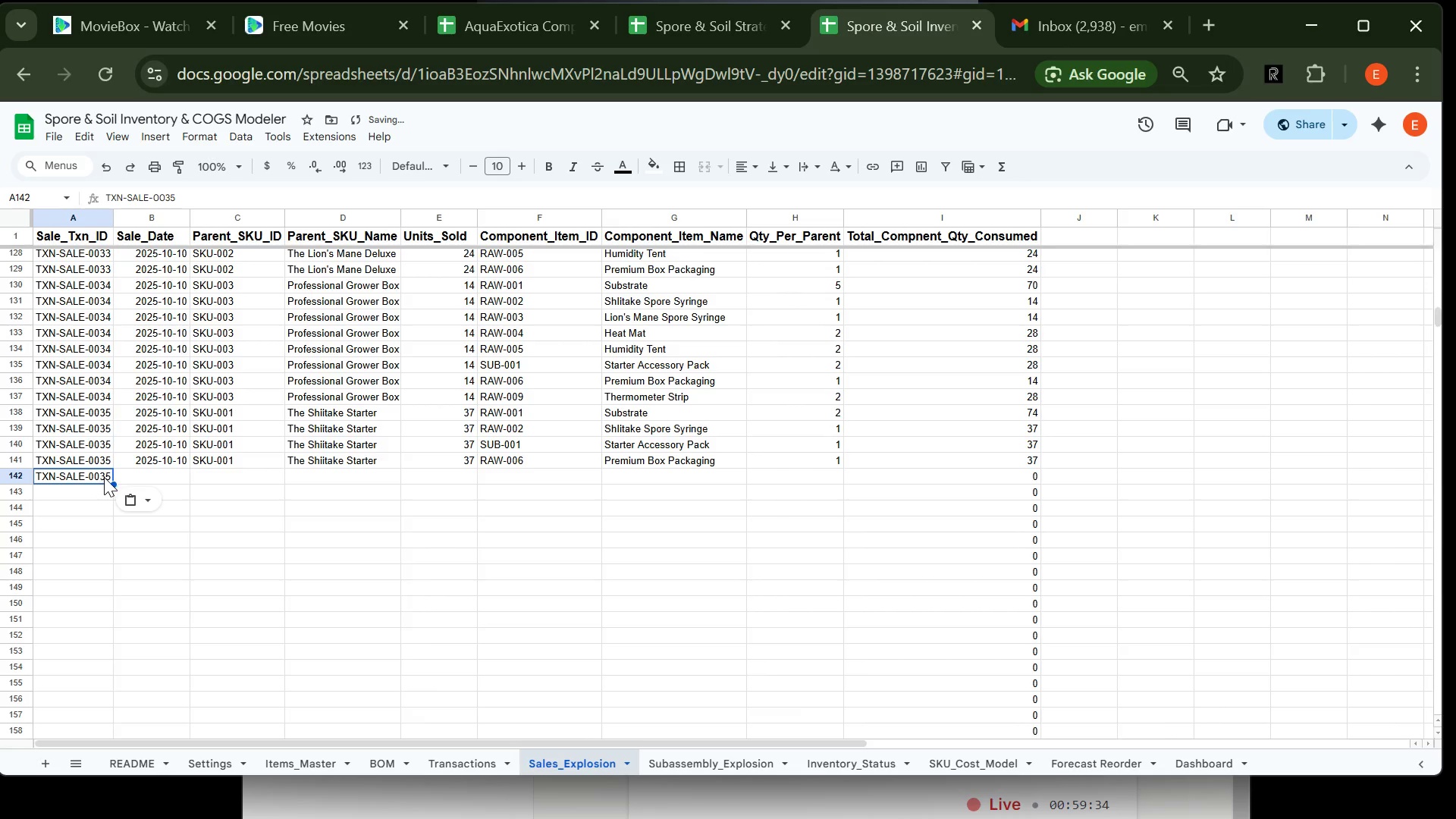 
double_click([105, 477])
 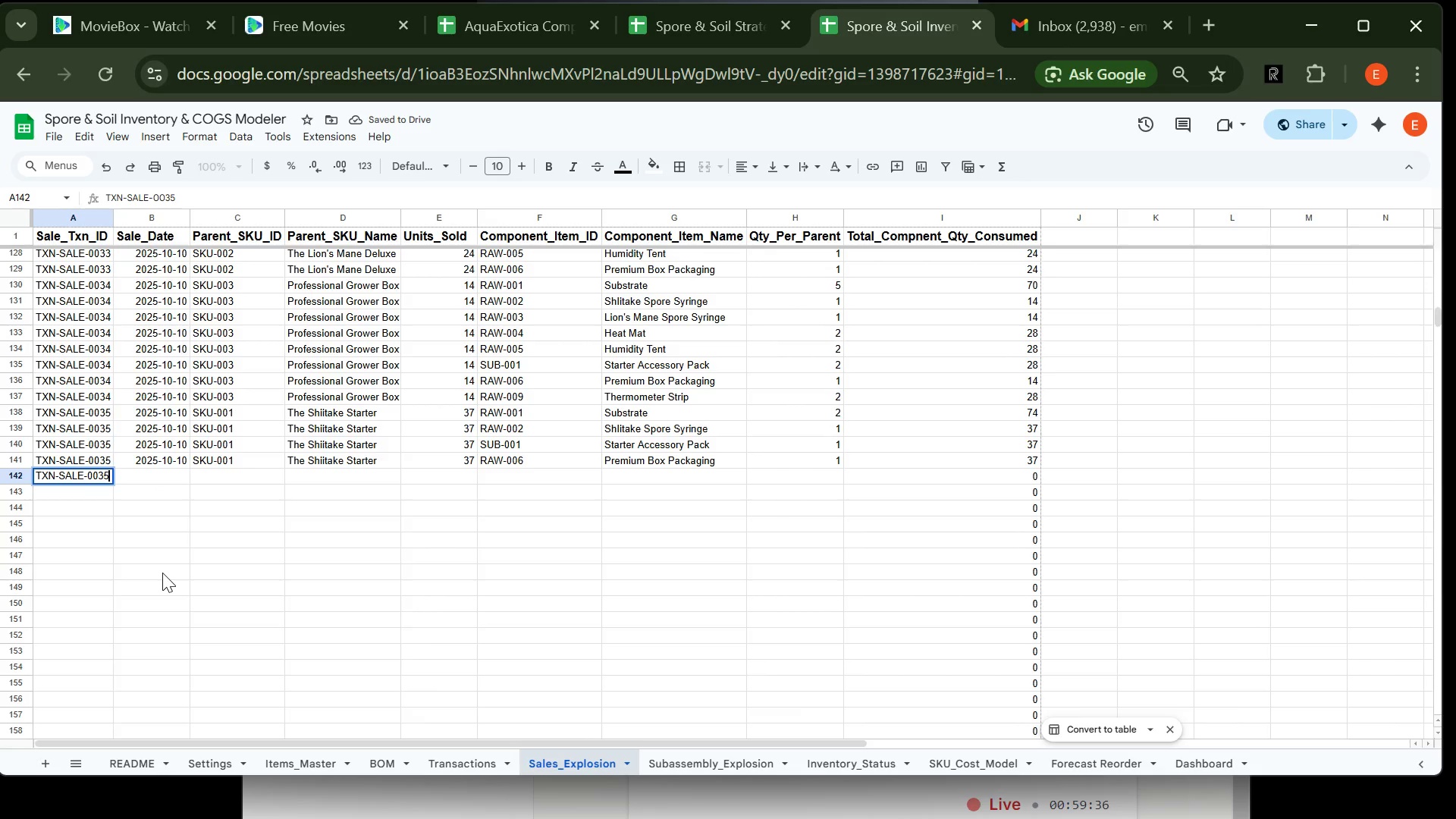 
key(Backspace)
 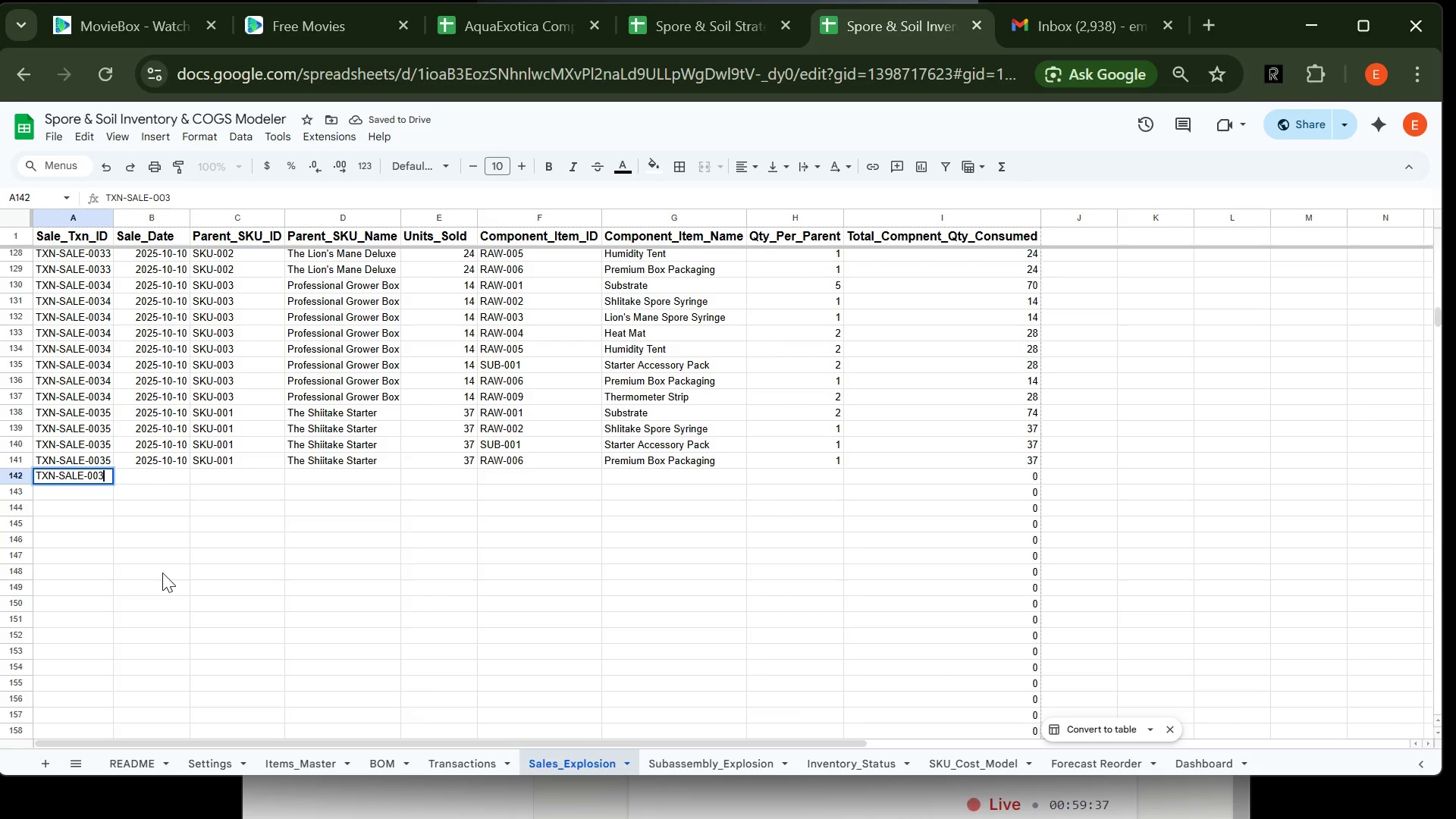 
key(6)
 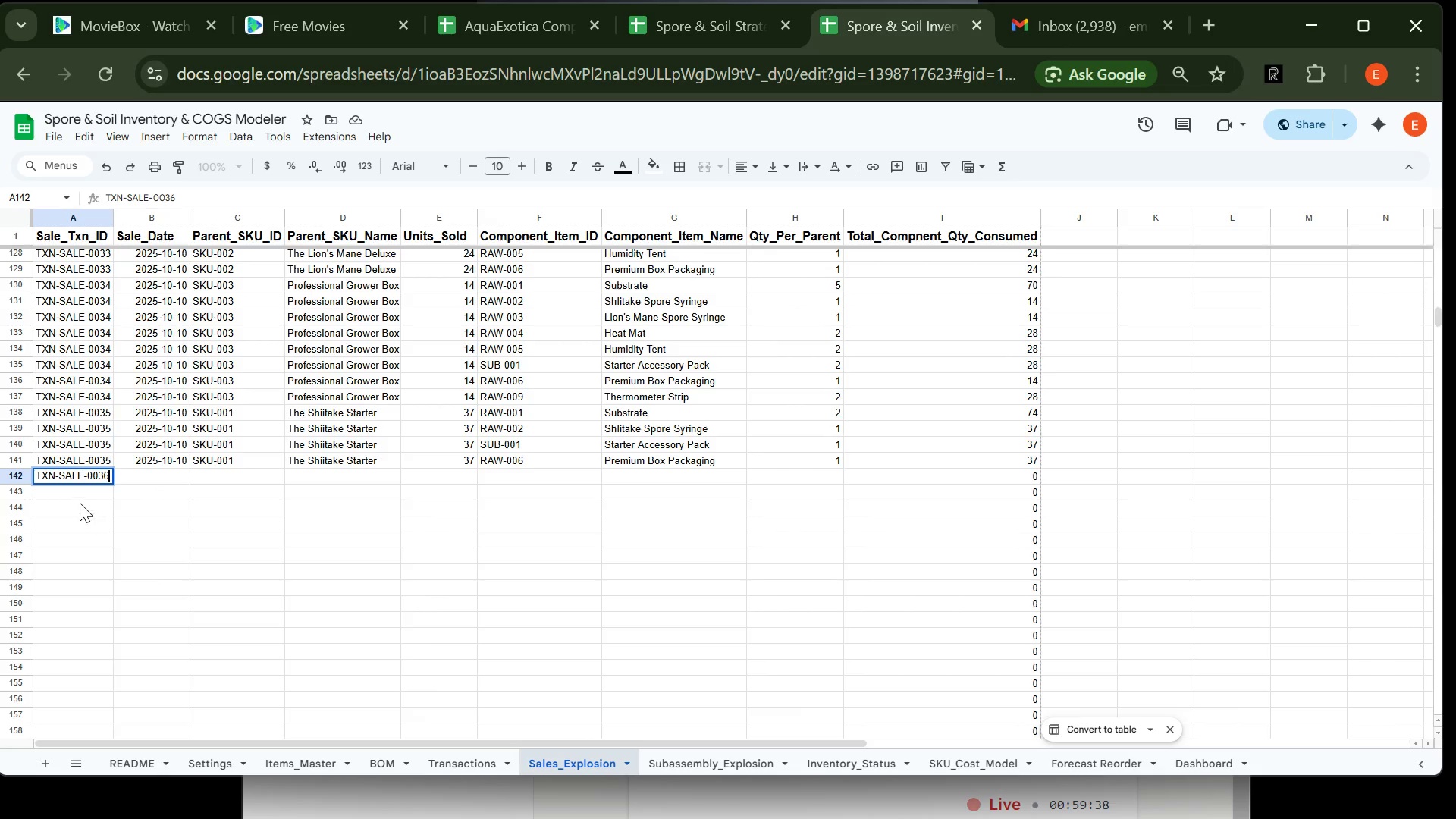 
left_click([80, 492])
 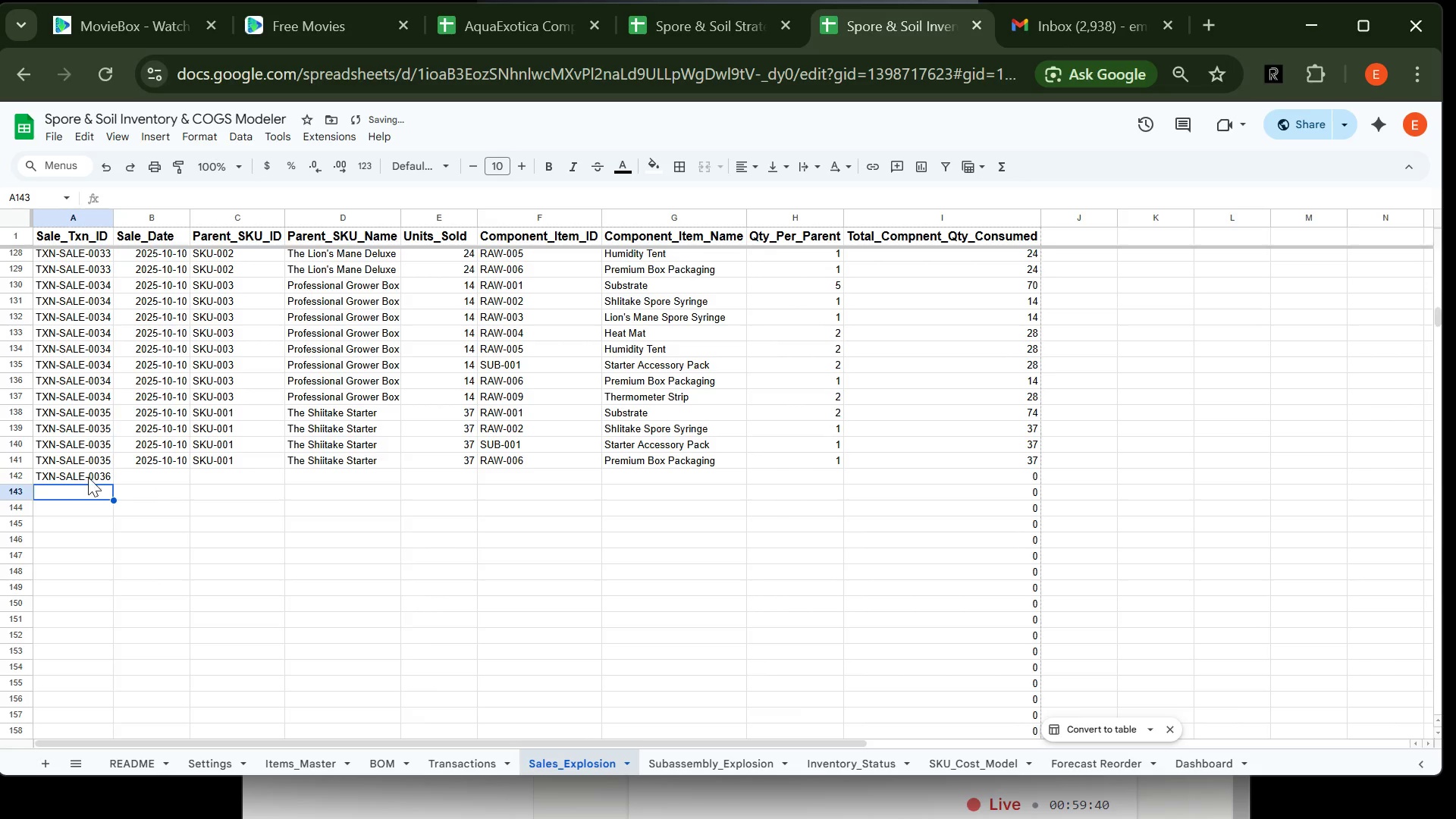 
left_click([89, 474])
 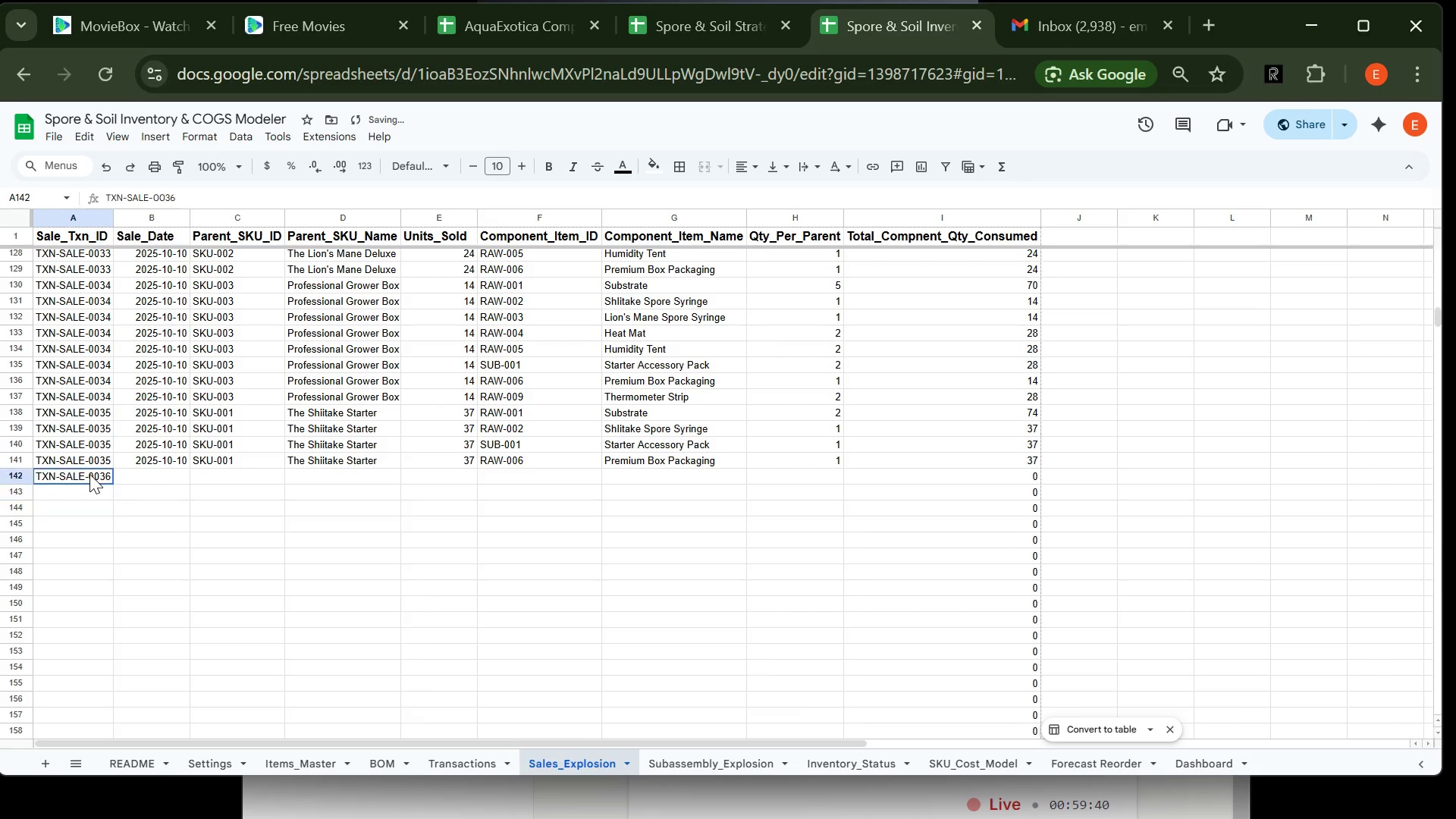 
key(Control+C)
 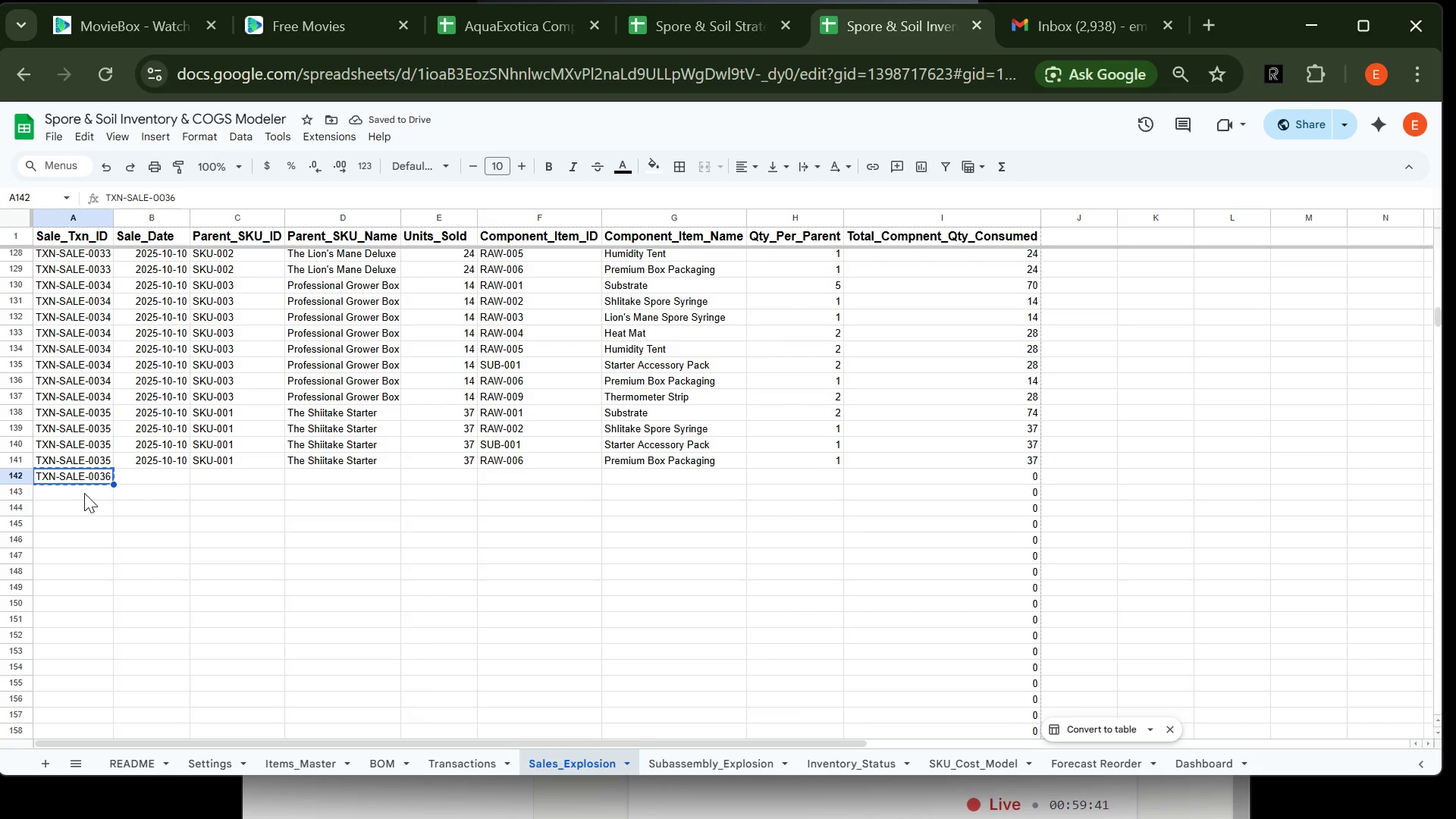 
left_click([84, 493])
 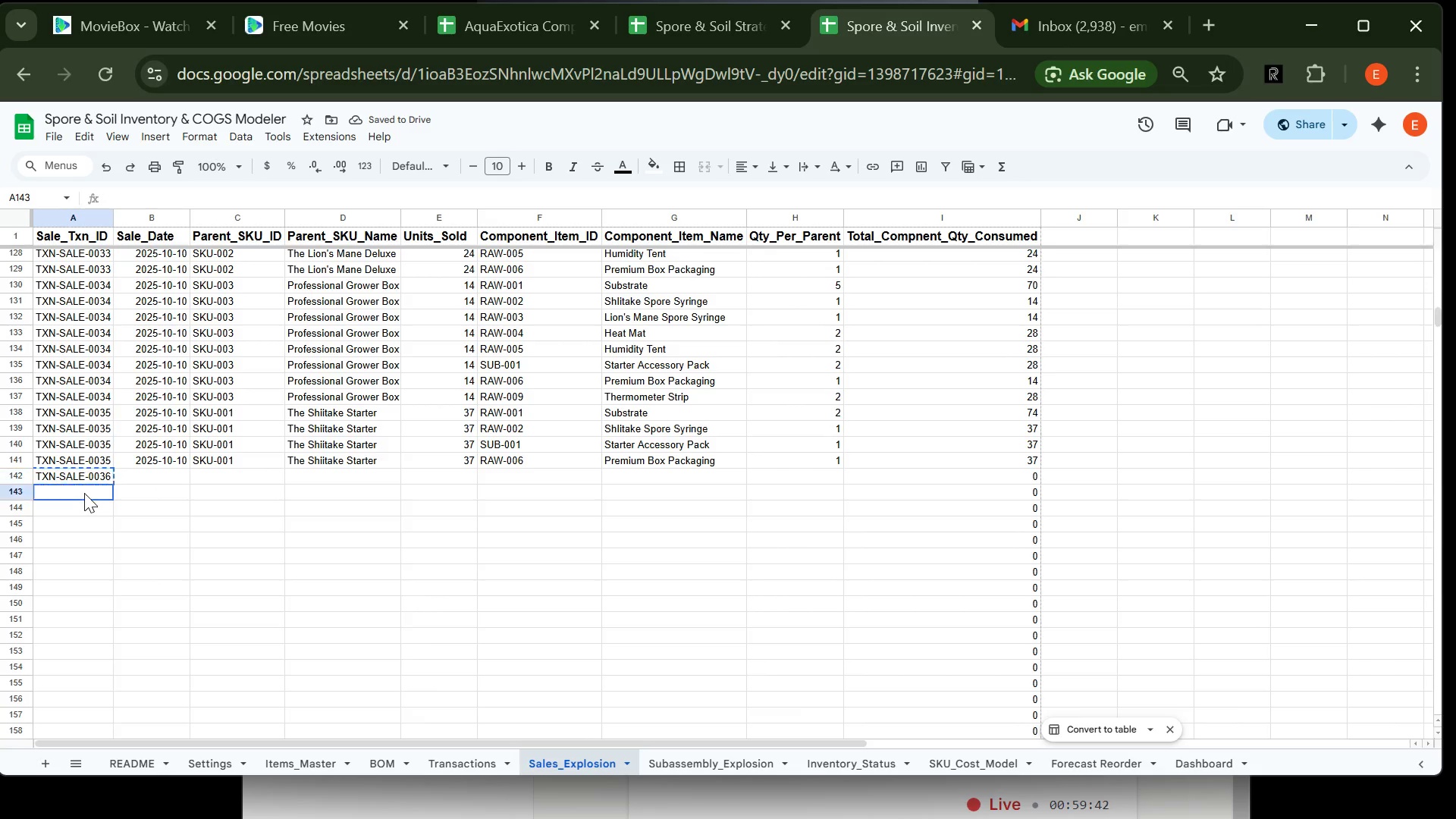 
key(Control+V)
 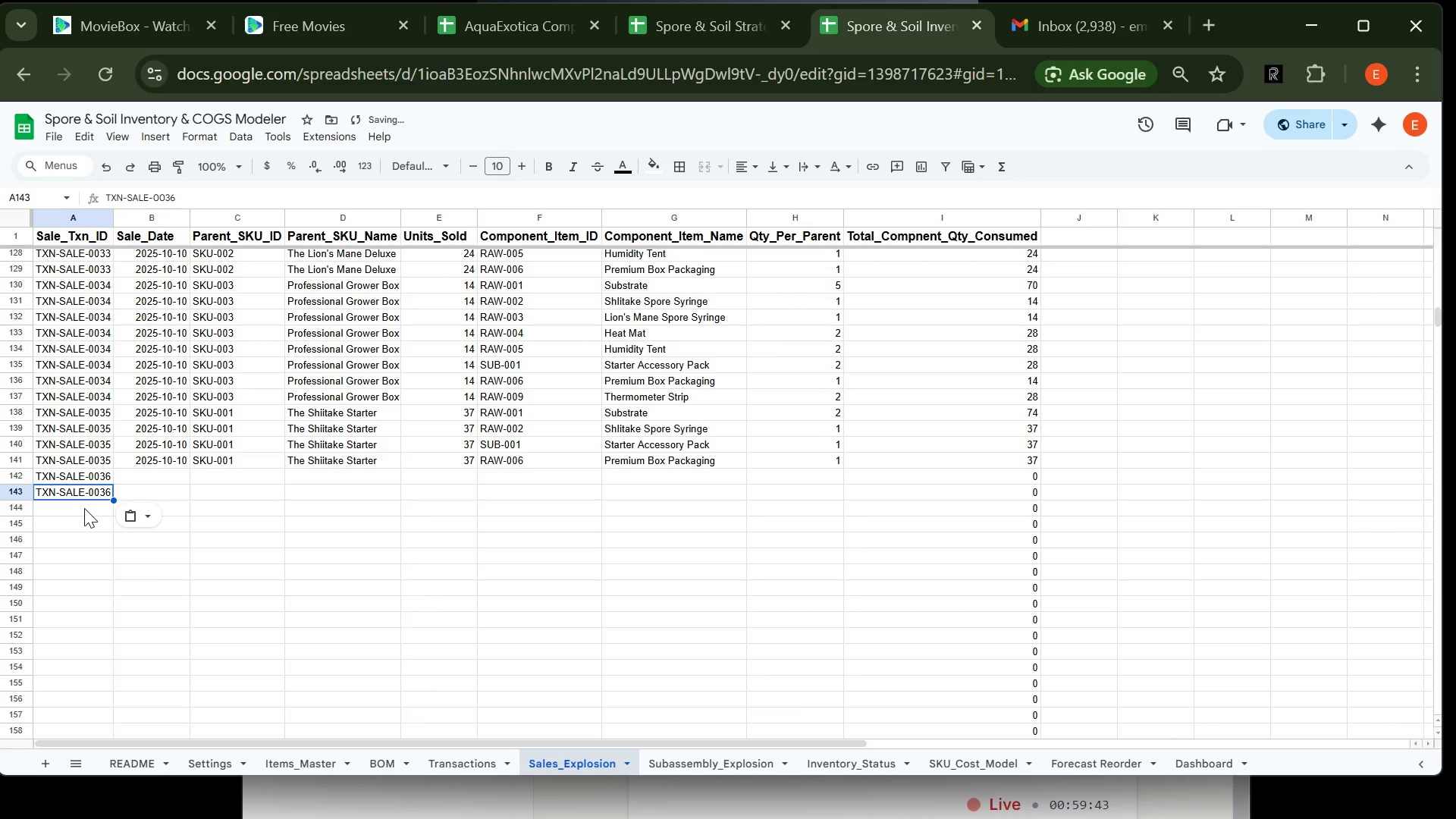 
left_click([84, 508])
 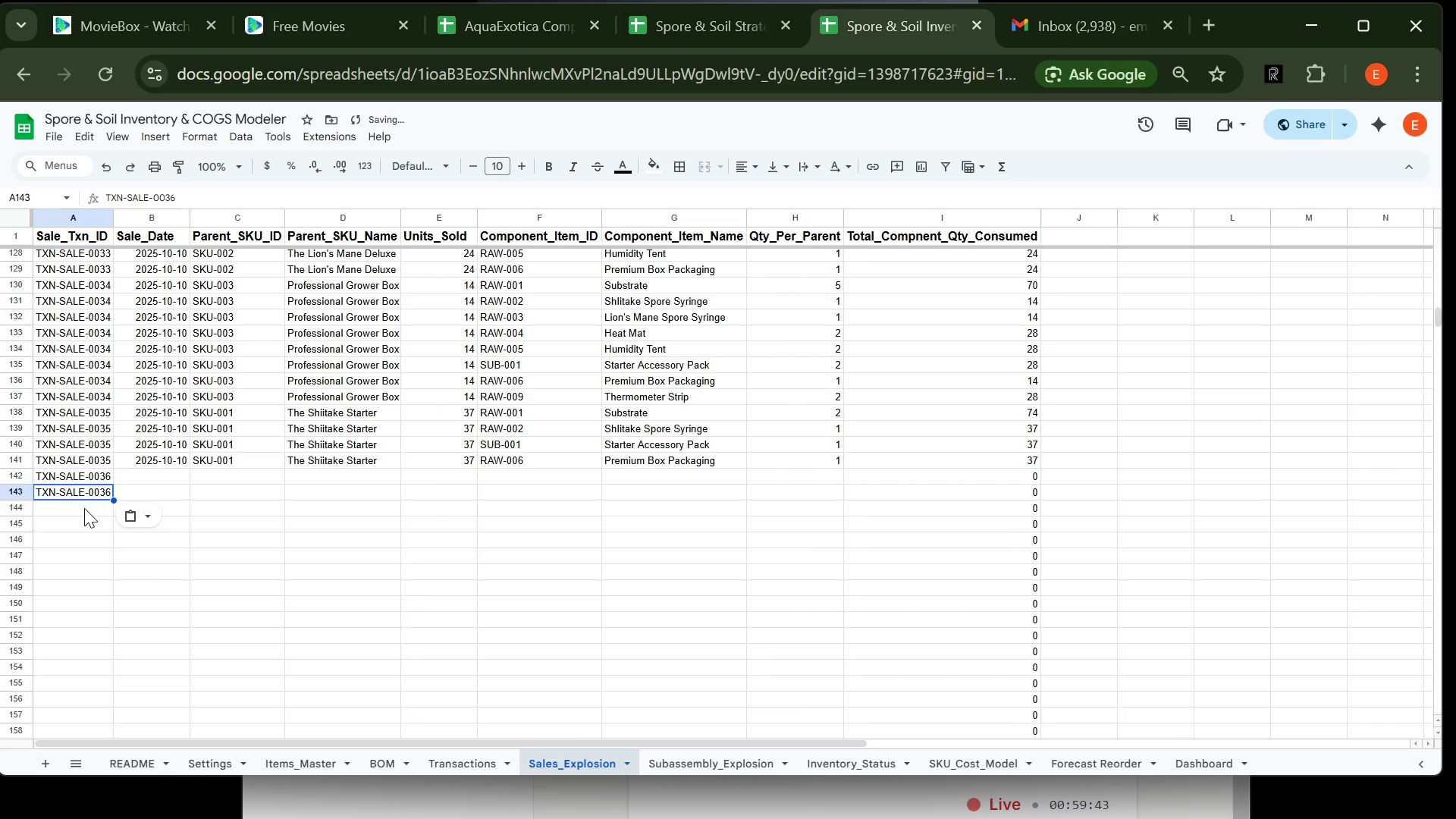 
key(Control+V)
 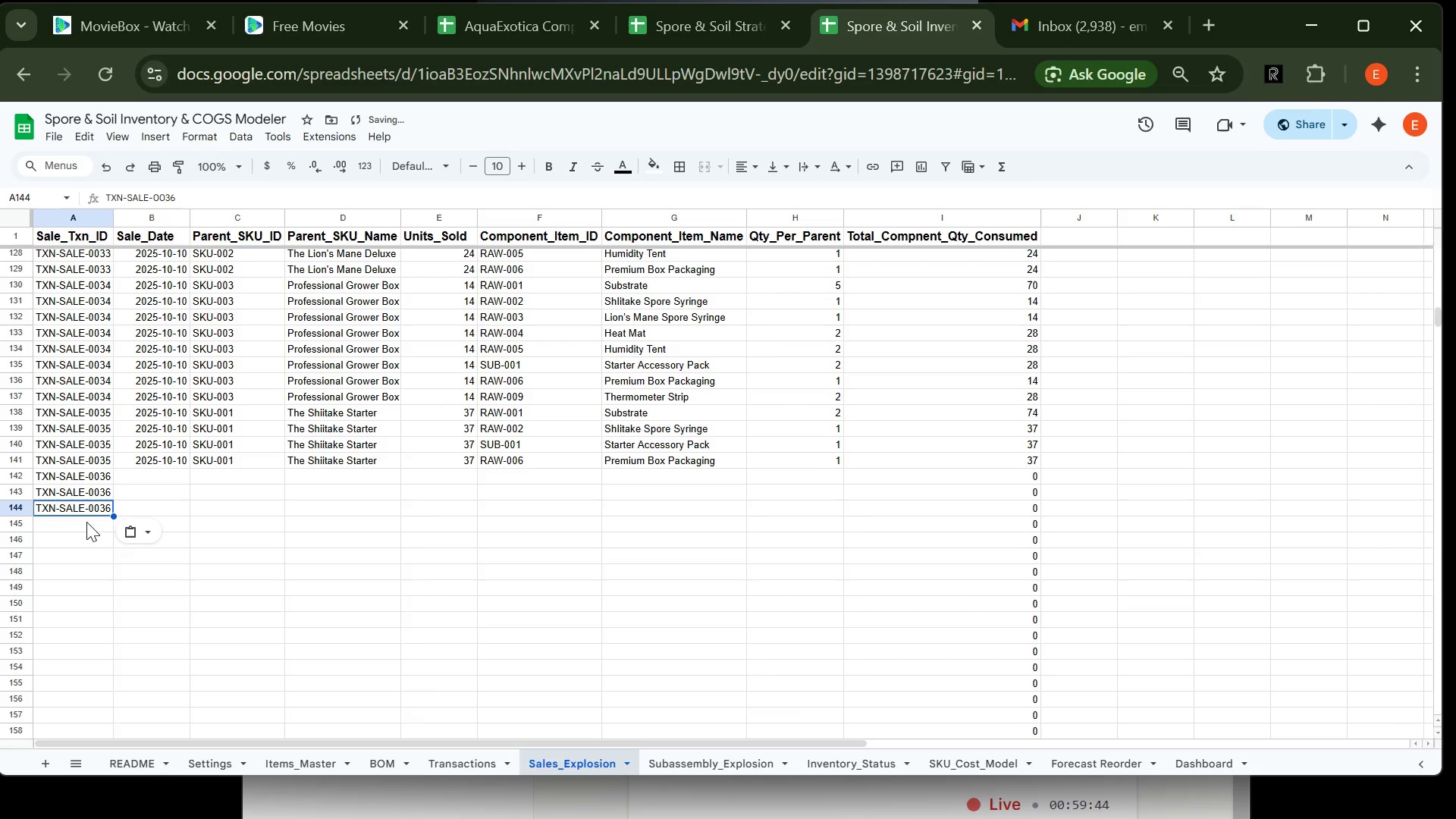 
left_click([86, 522])
 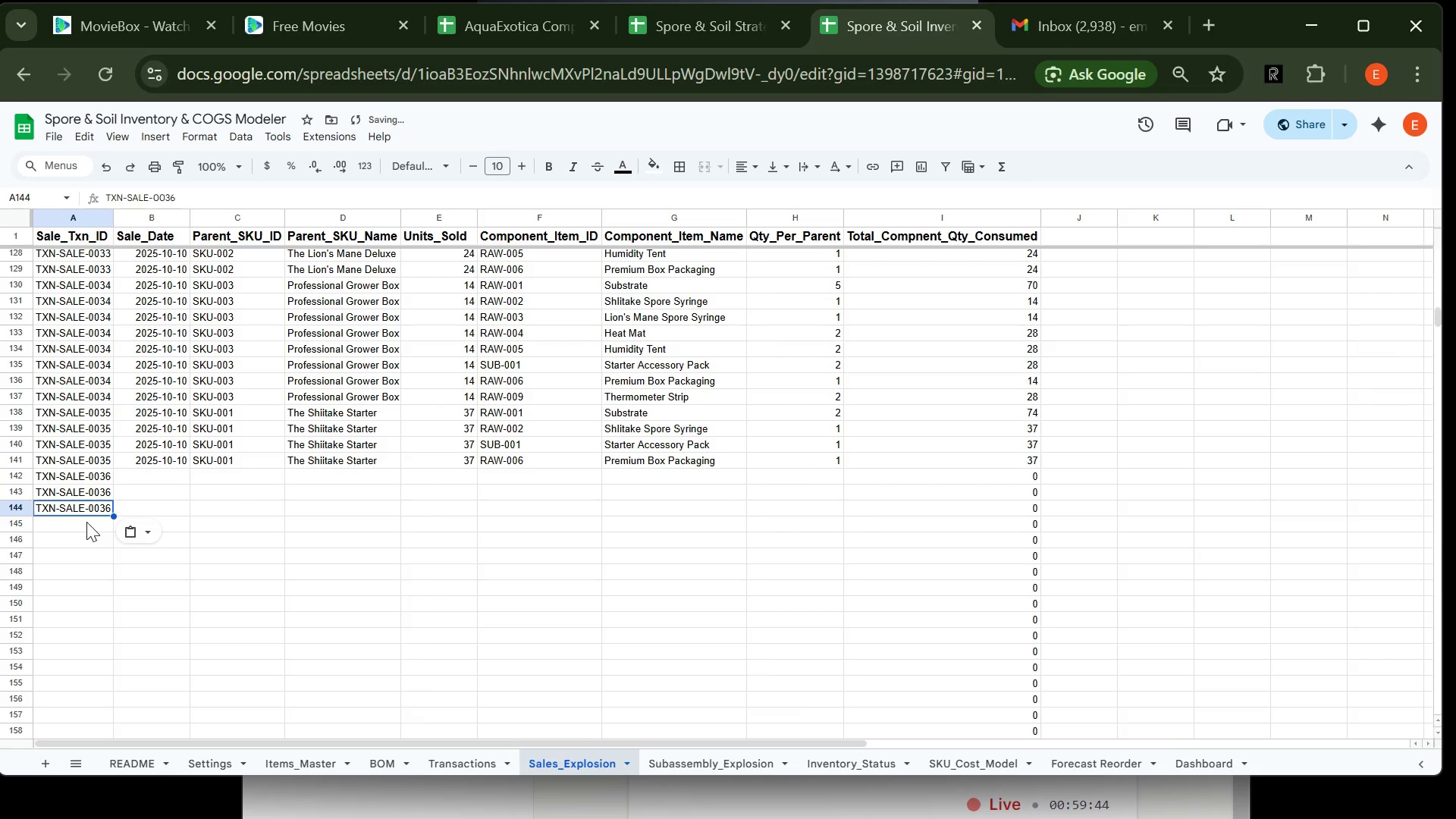 
key(Control+V)
 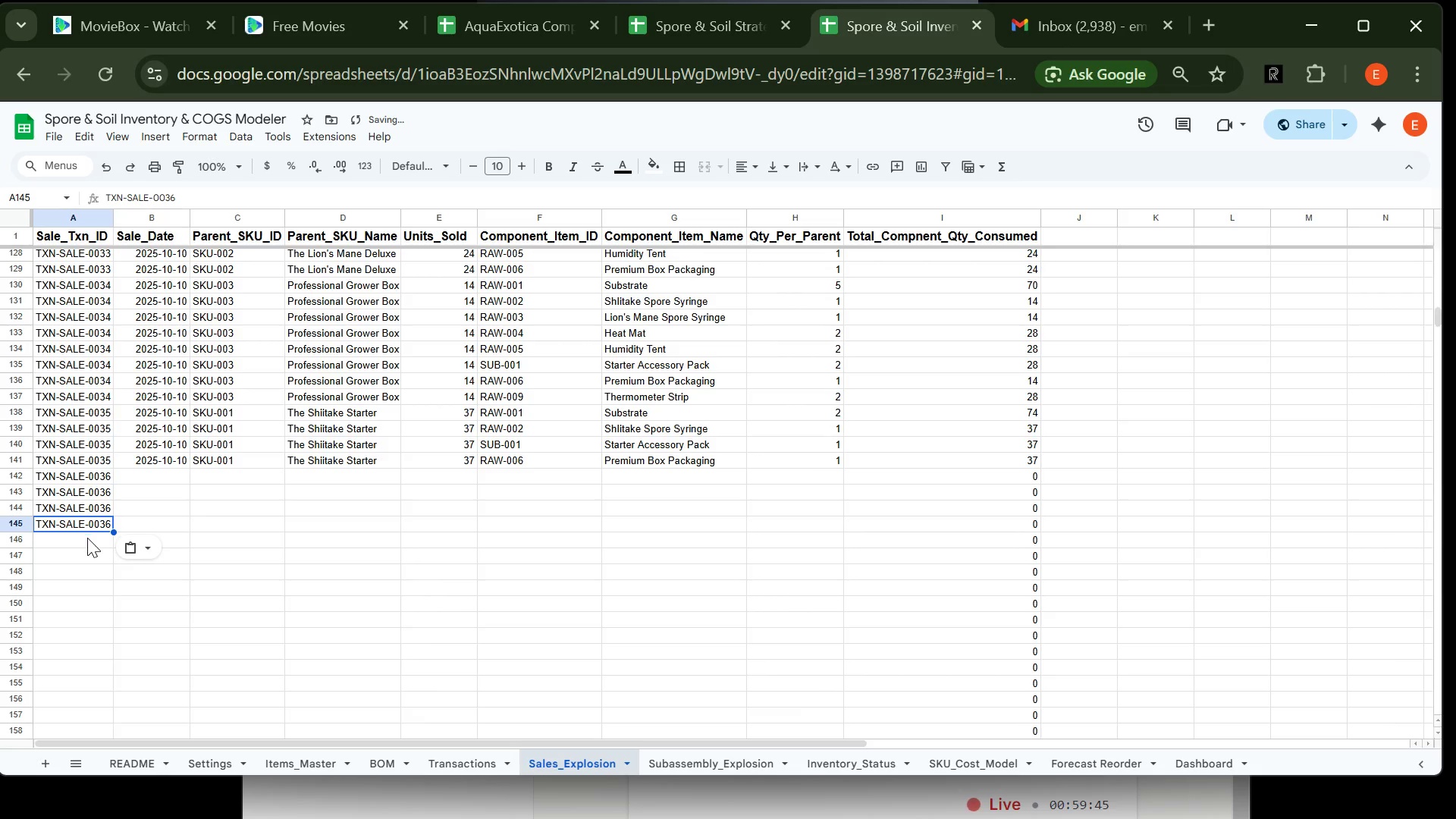 
left_click([87, 538])
 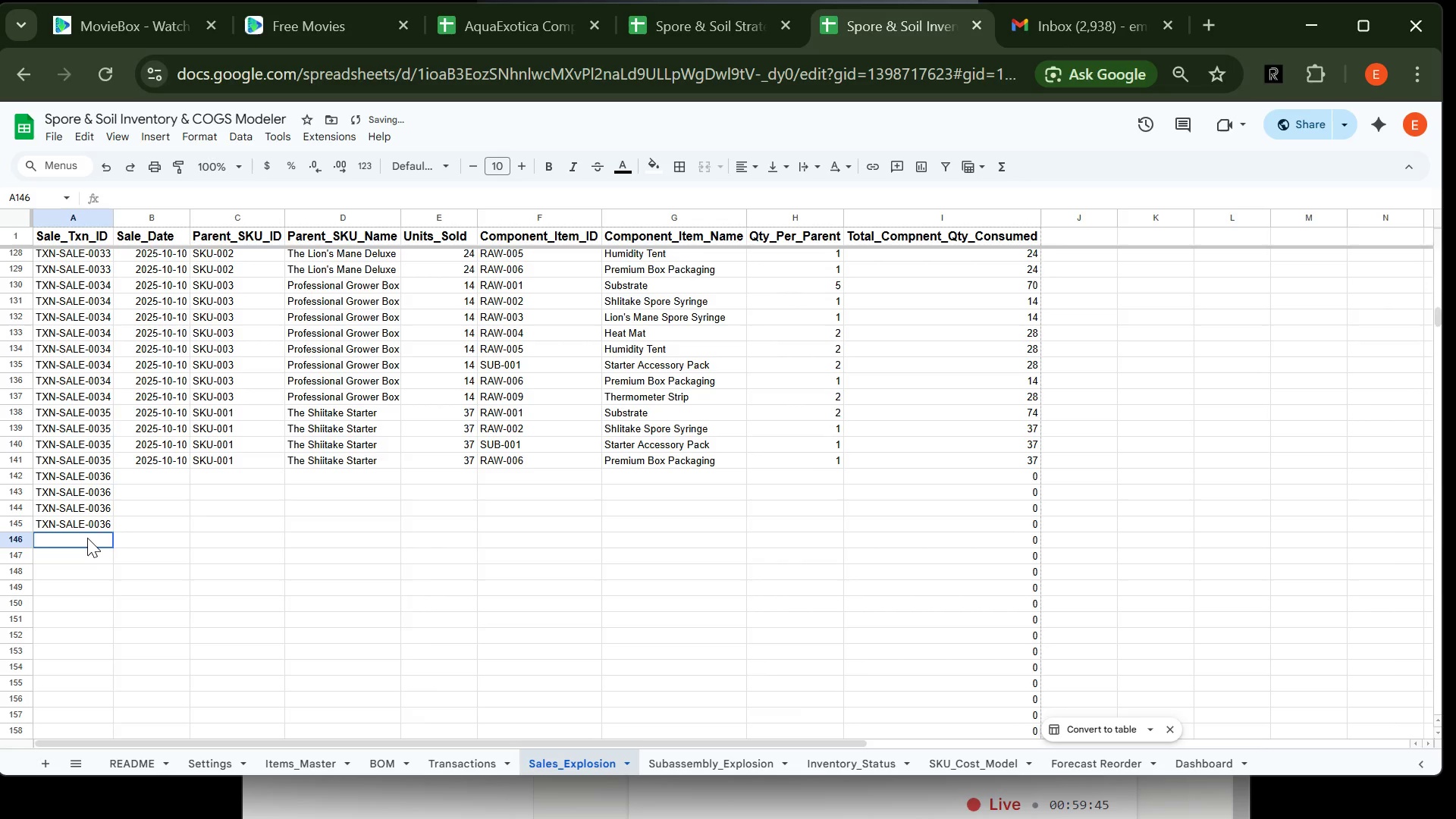 
key(Control+V)
 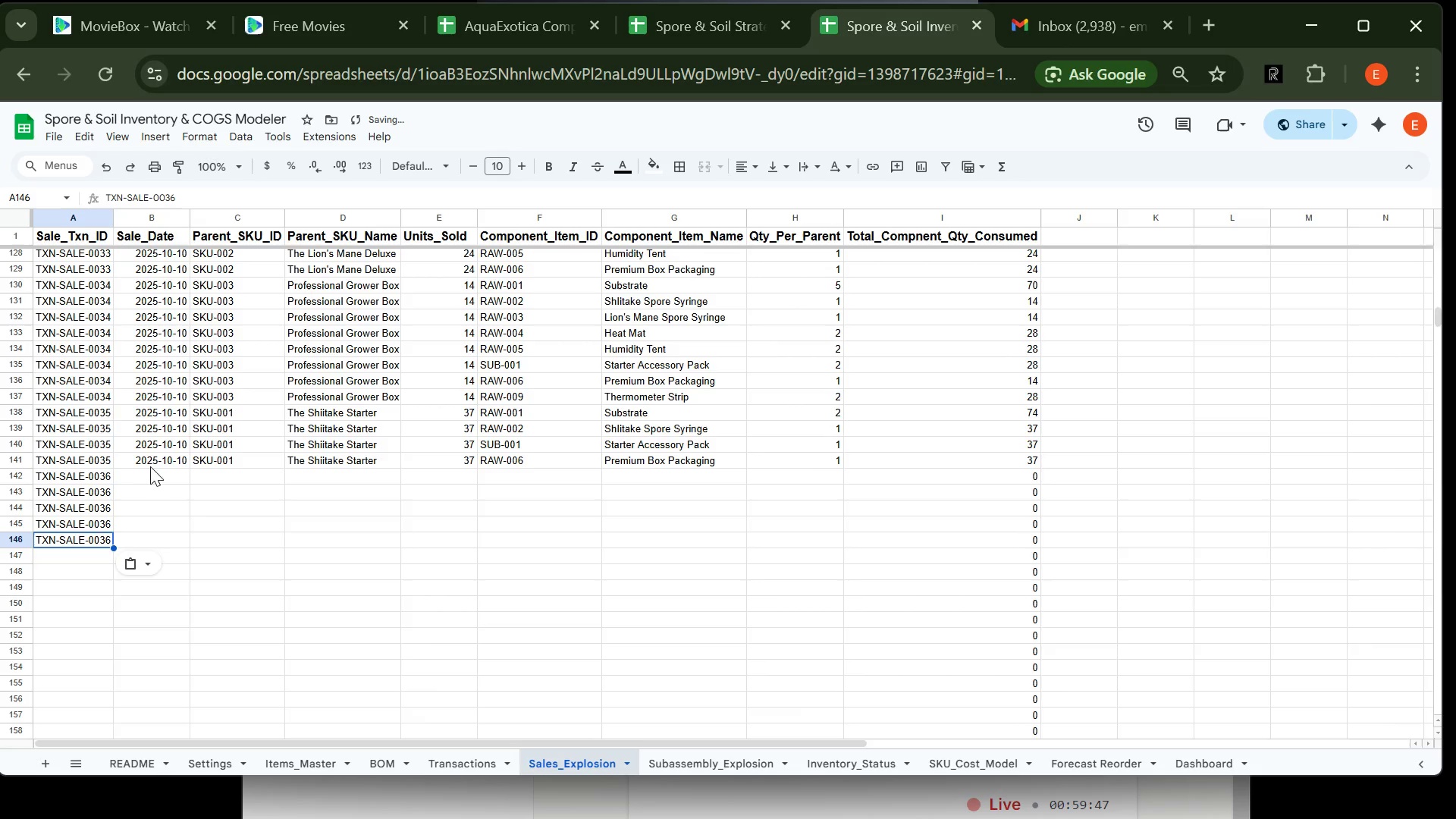 
left_click([152, 460])
 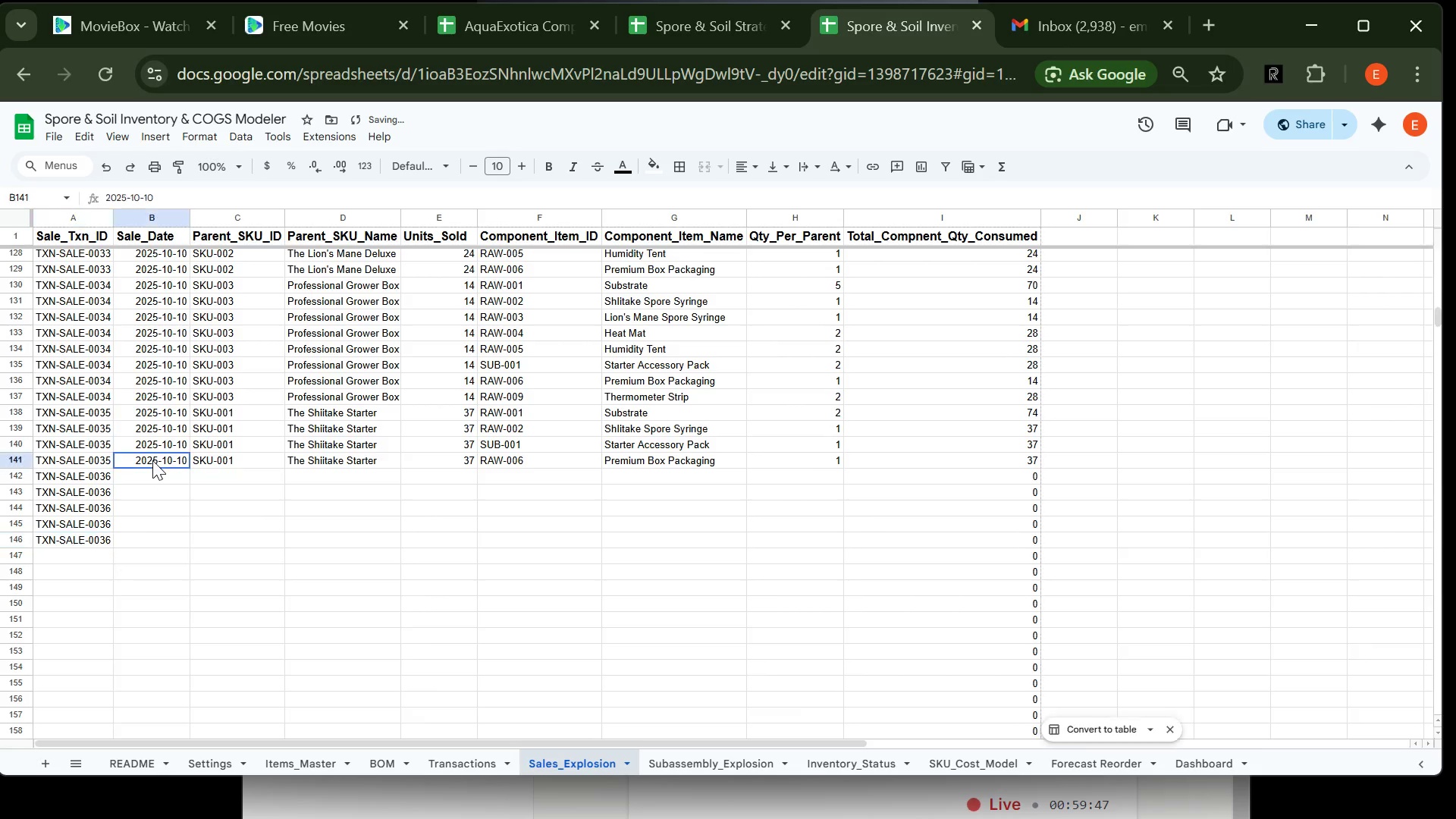 
key(Control+C)
 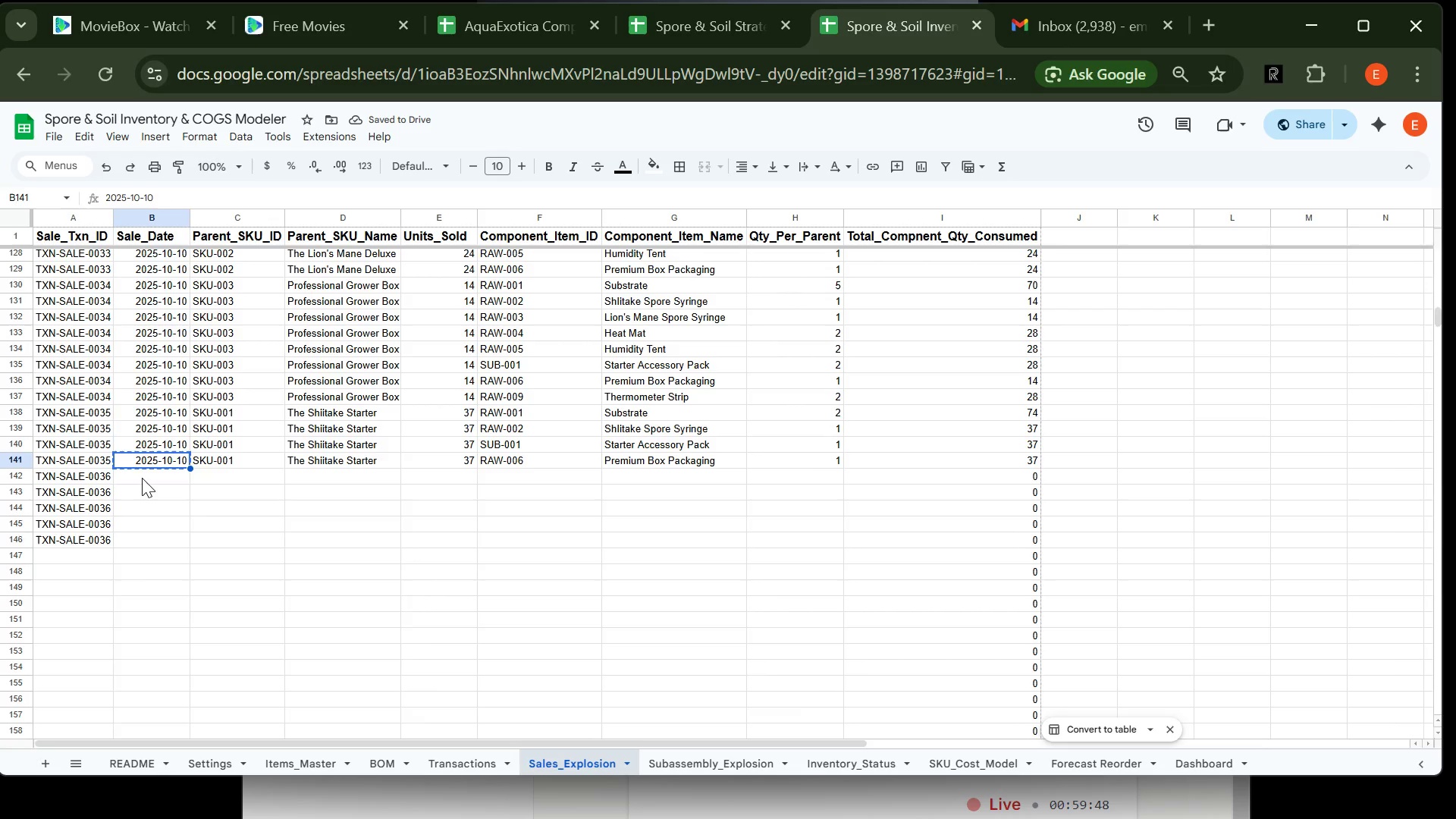 
left_click([142, 478])
 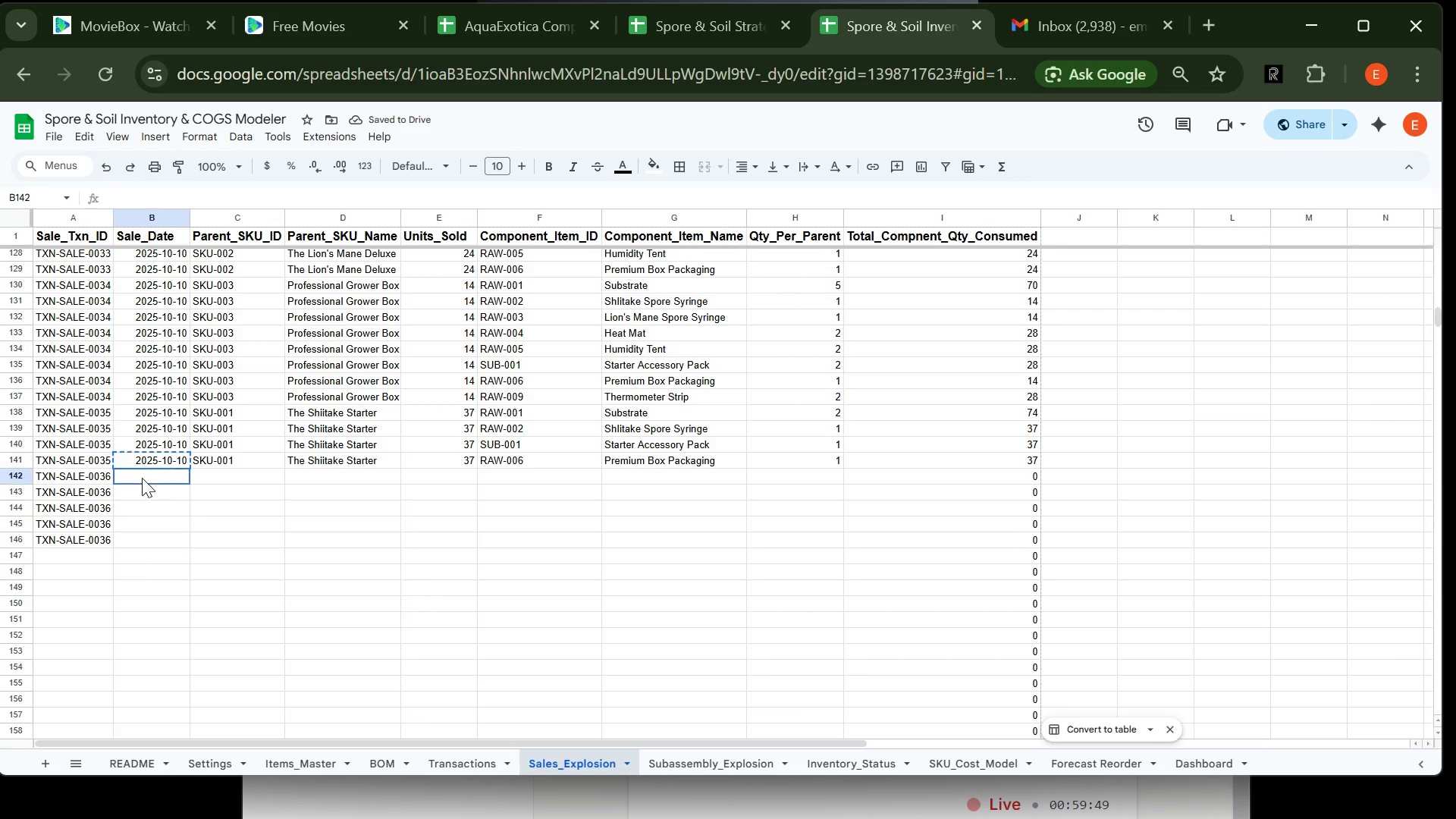 
key(Control+V)
 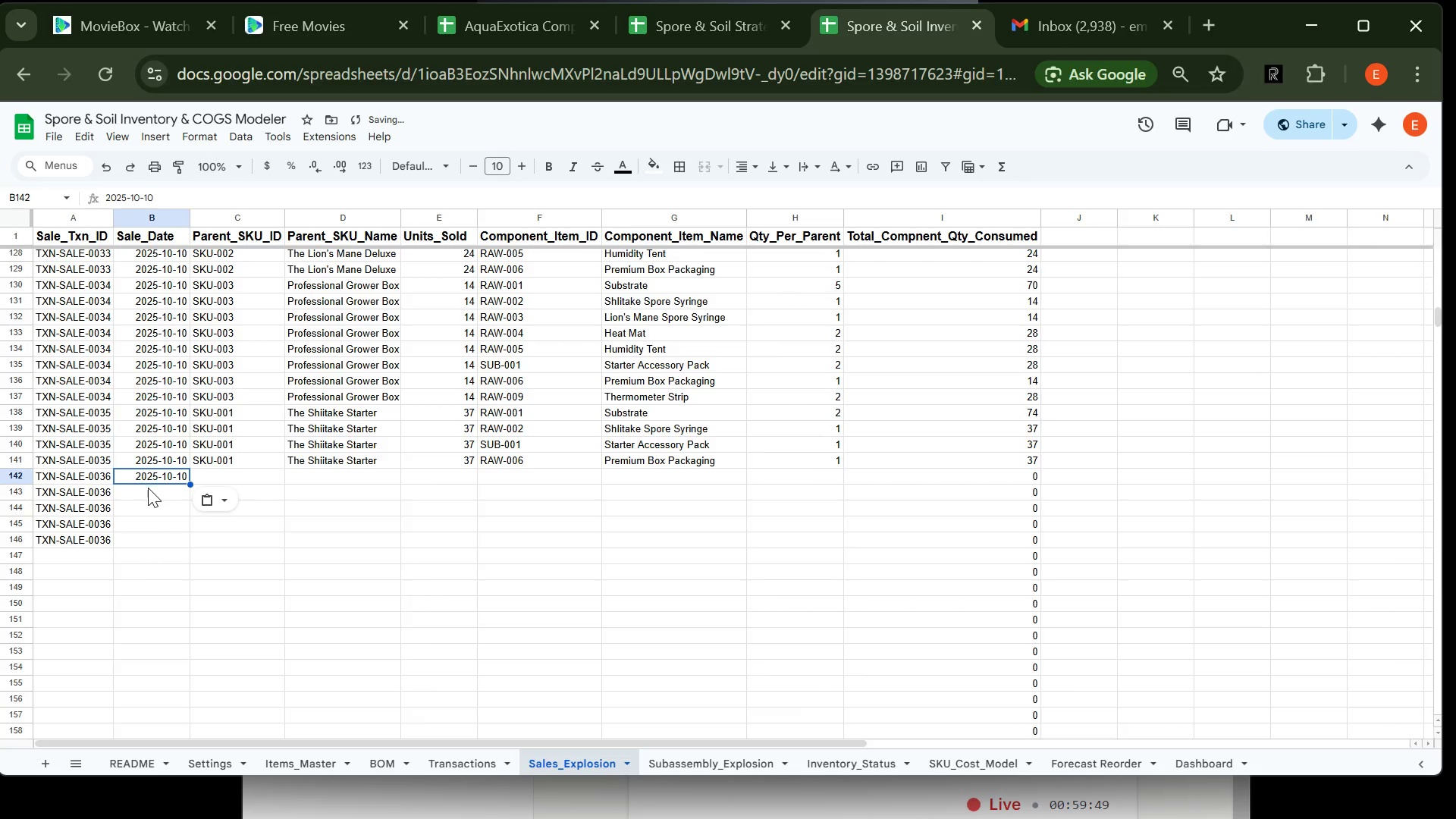 
left_click([149, 488])
 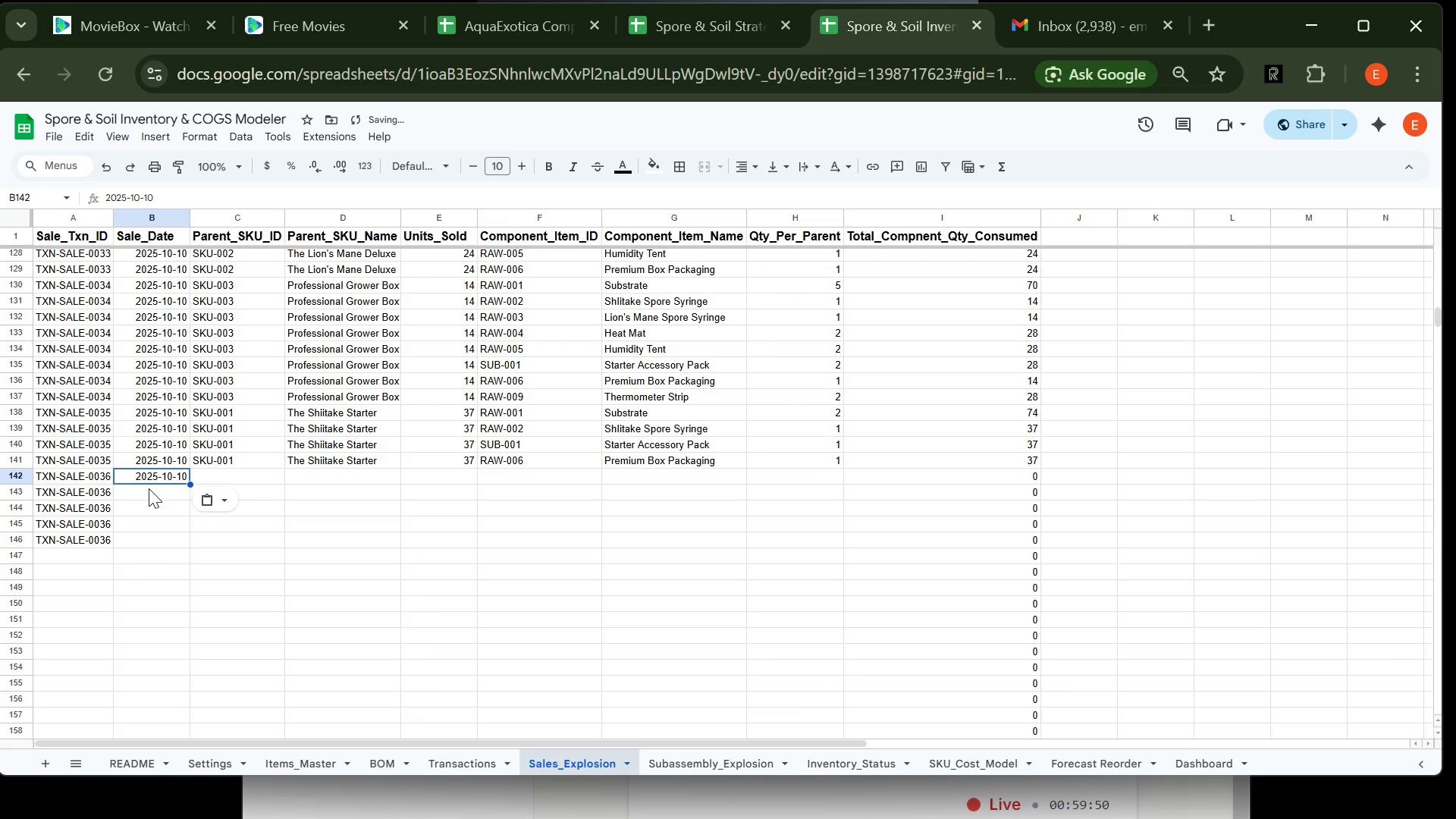 
hold_key(key=ControlLeft, duration=0.5)
 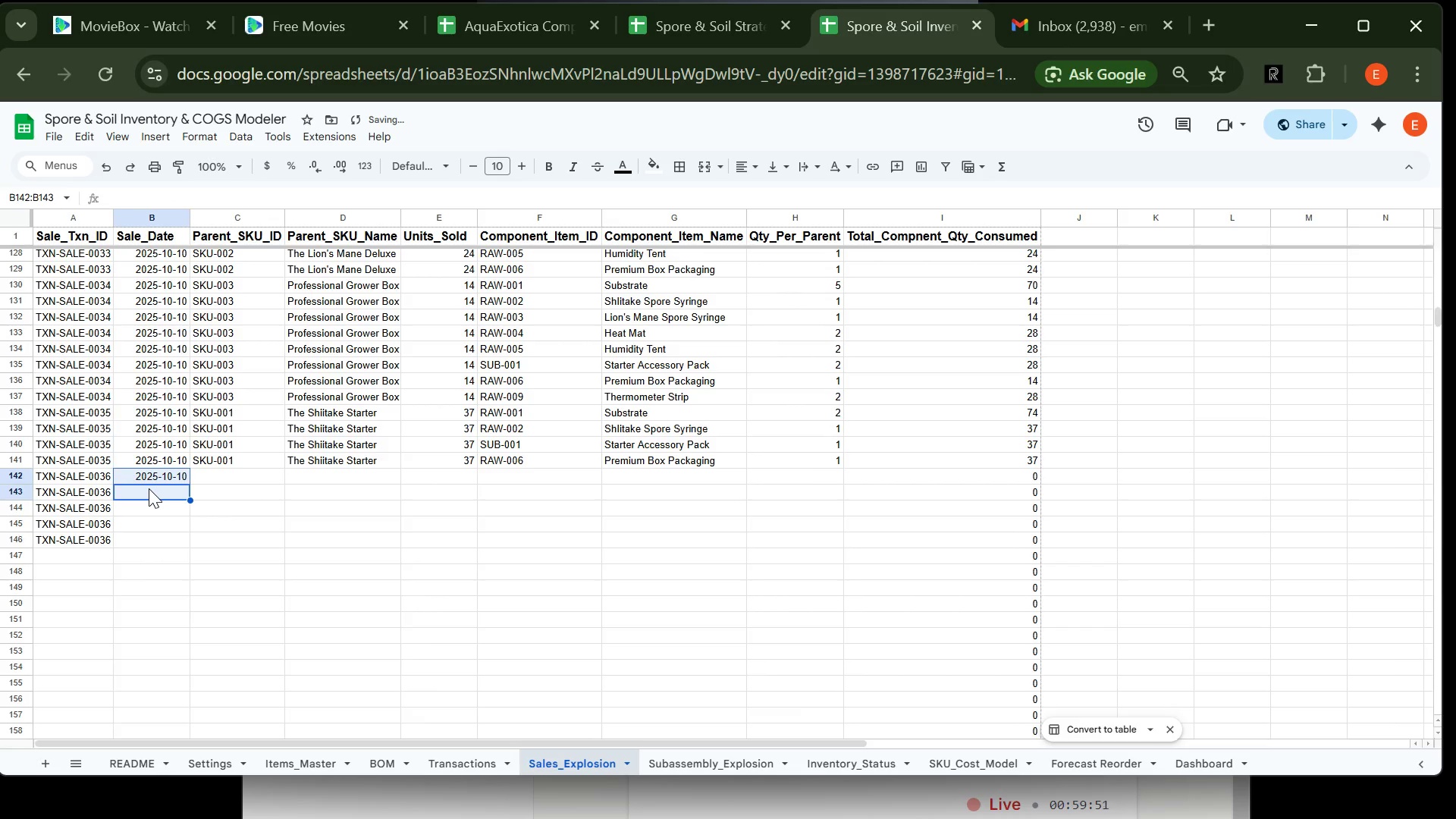 
key(Control+V)
 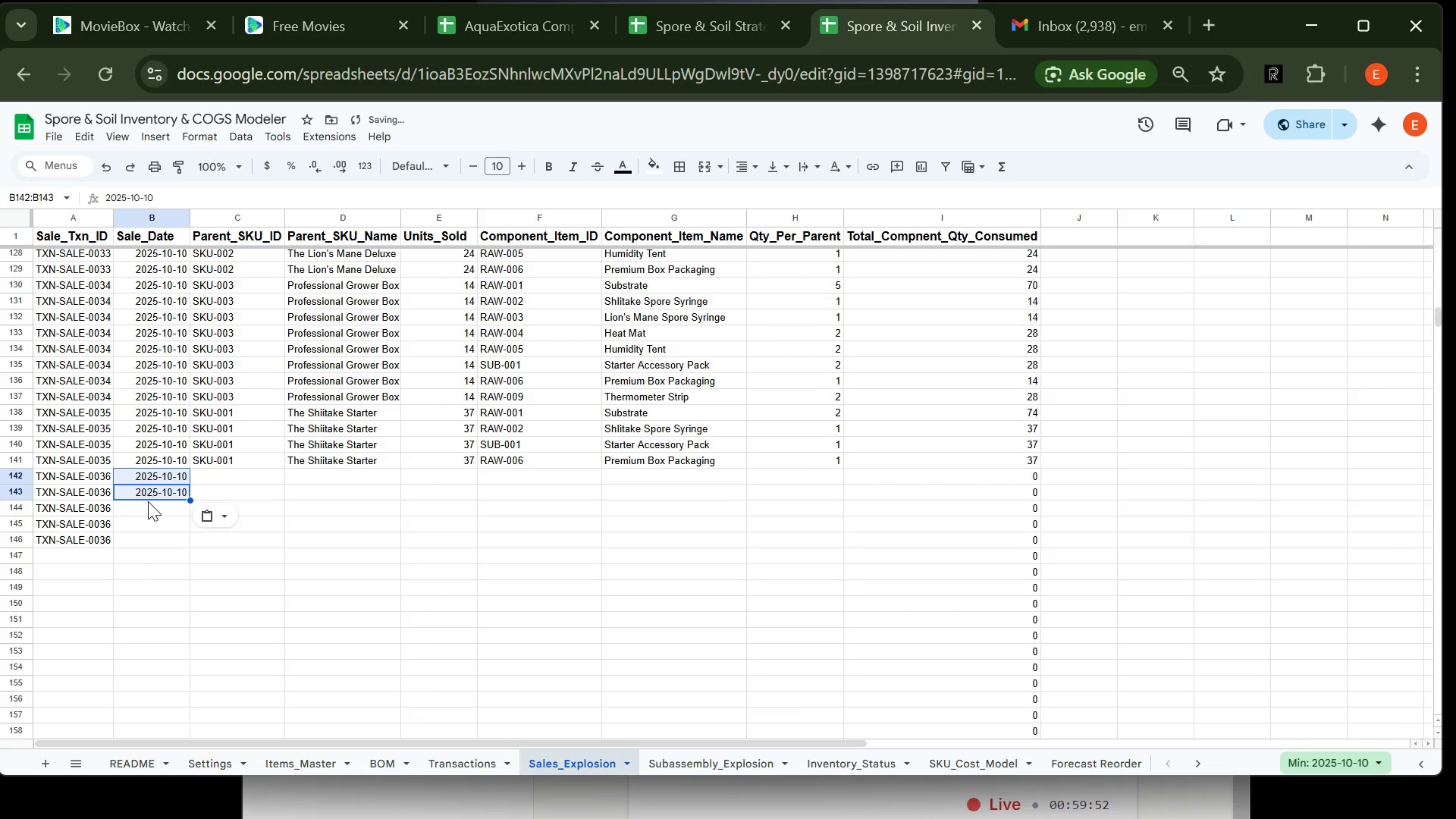 
left_click([148, 502])
 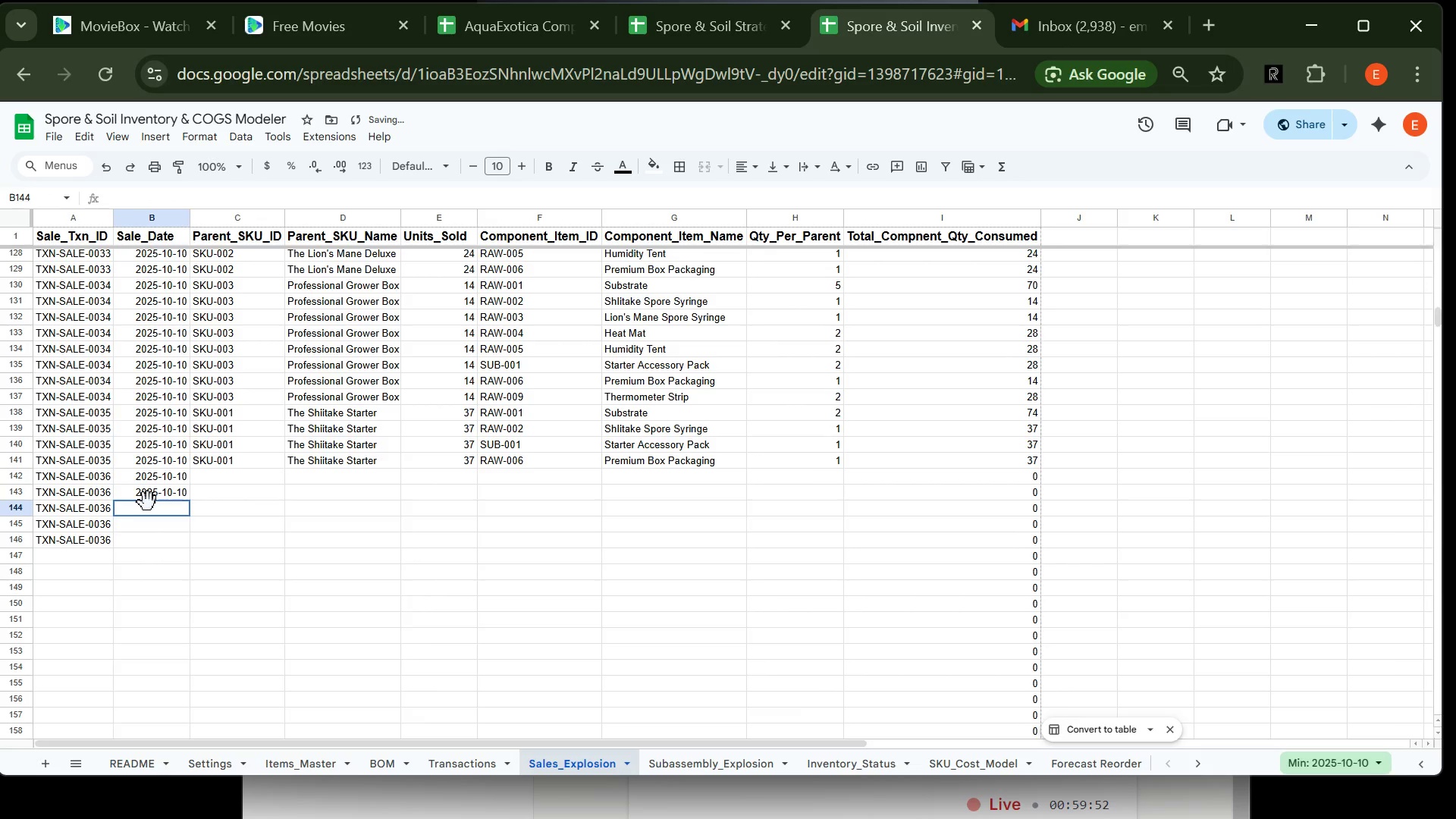 
key(Control+ControlLeft)
 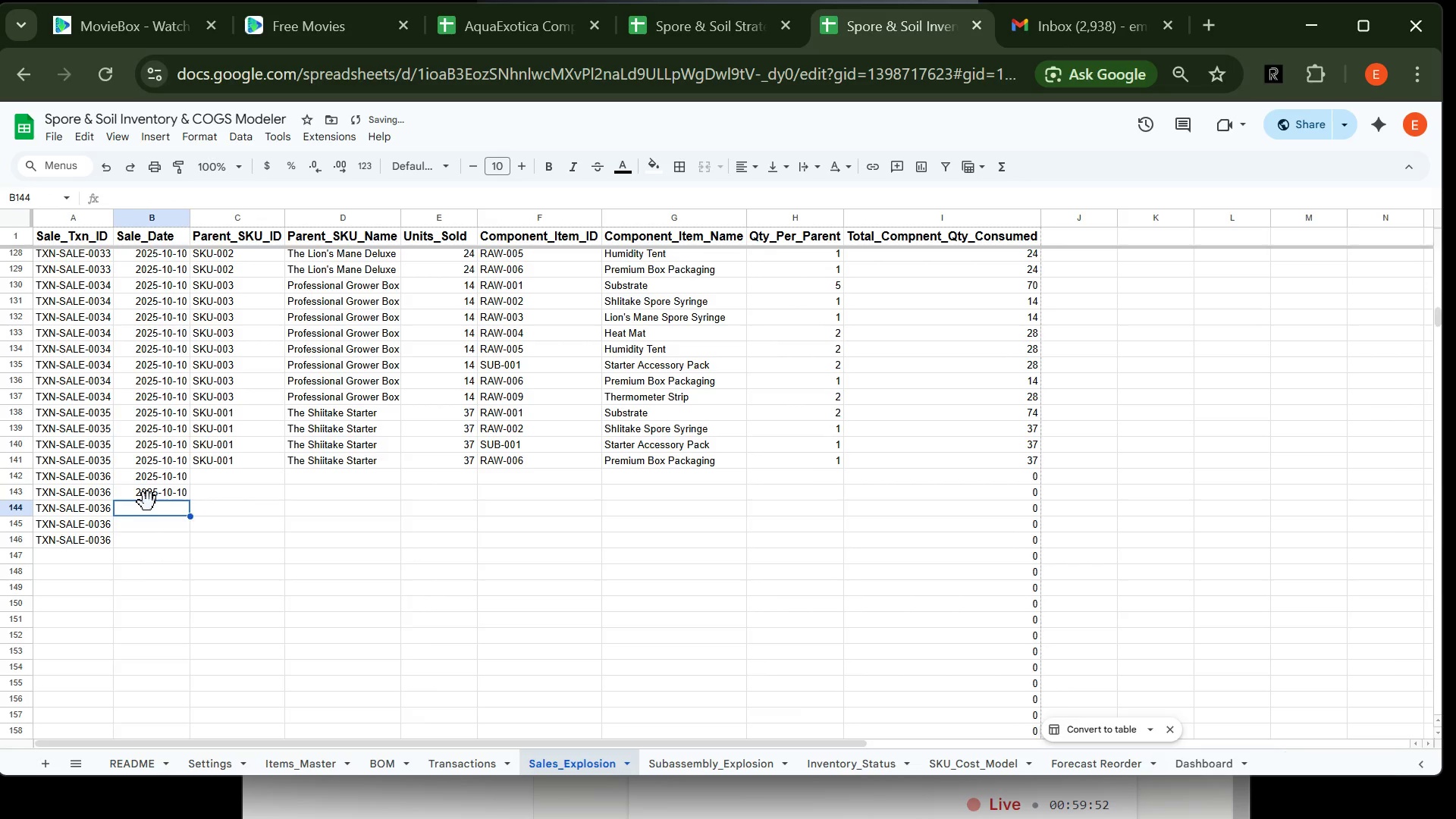 
key(Control+V)
 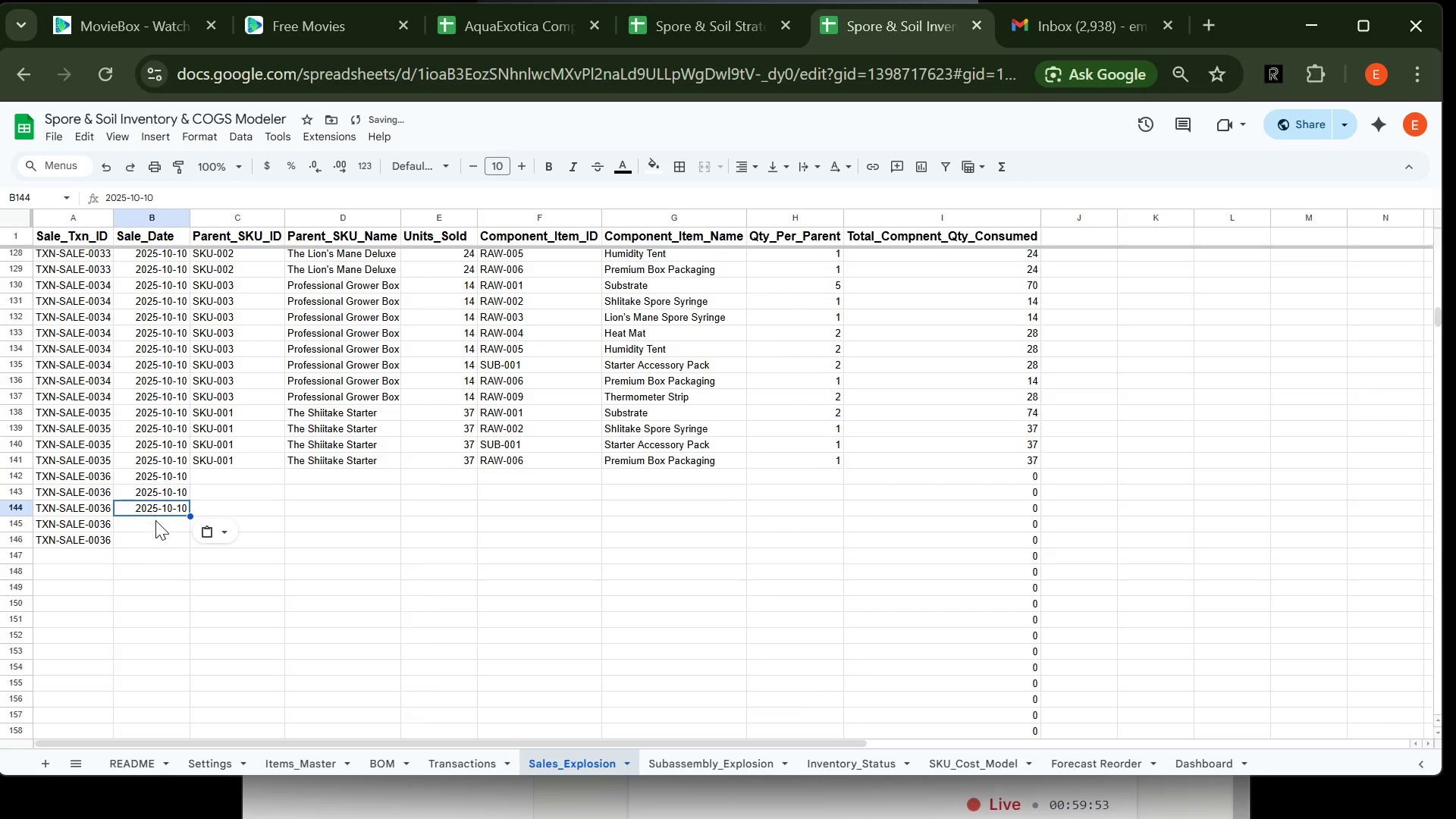 
left_click([156, 522])
 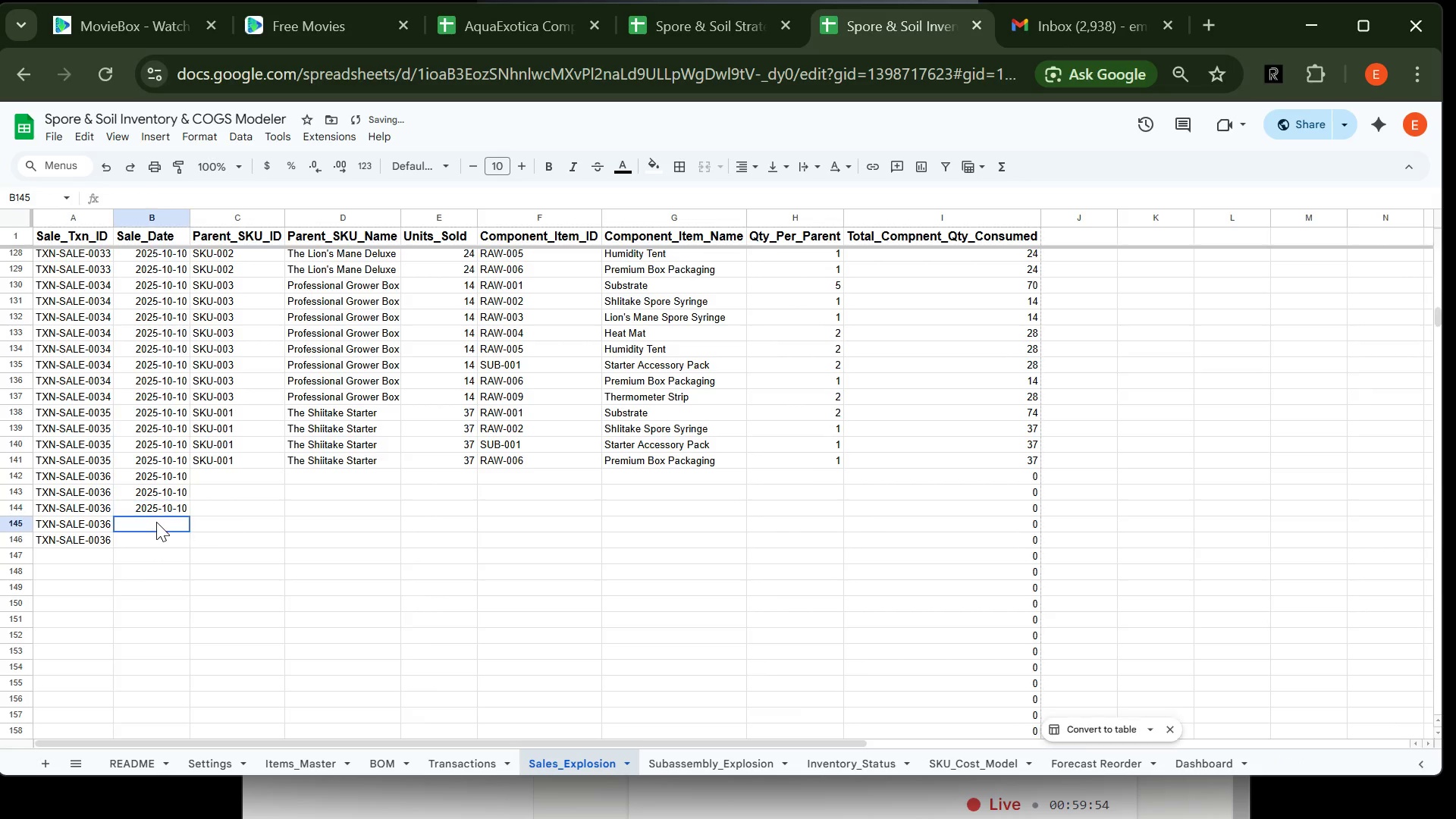 
key(Control+V)
 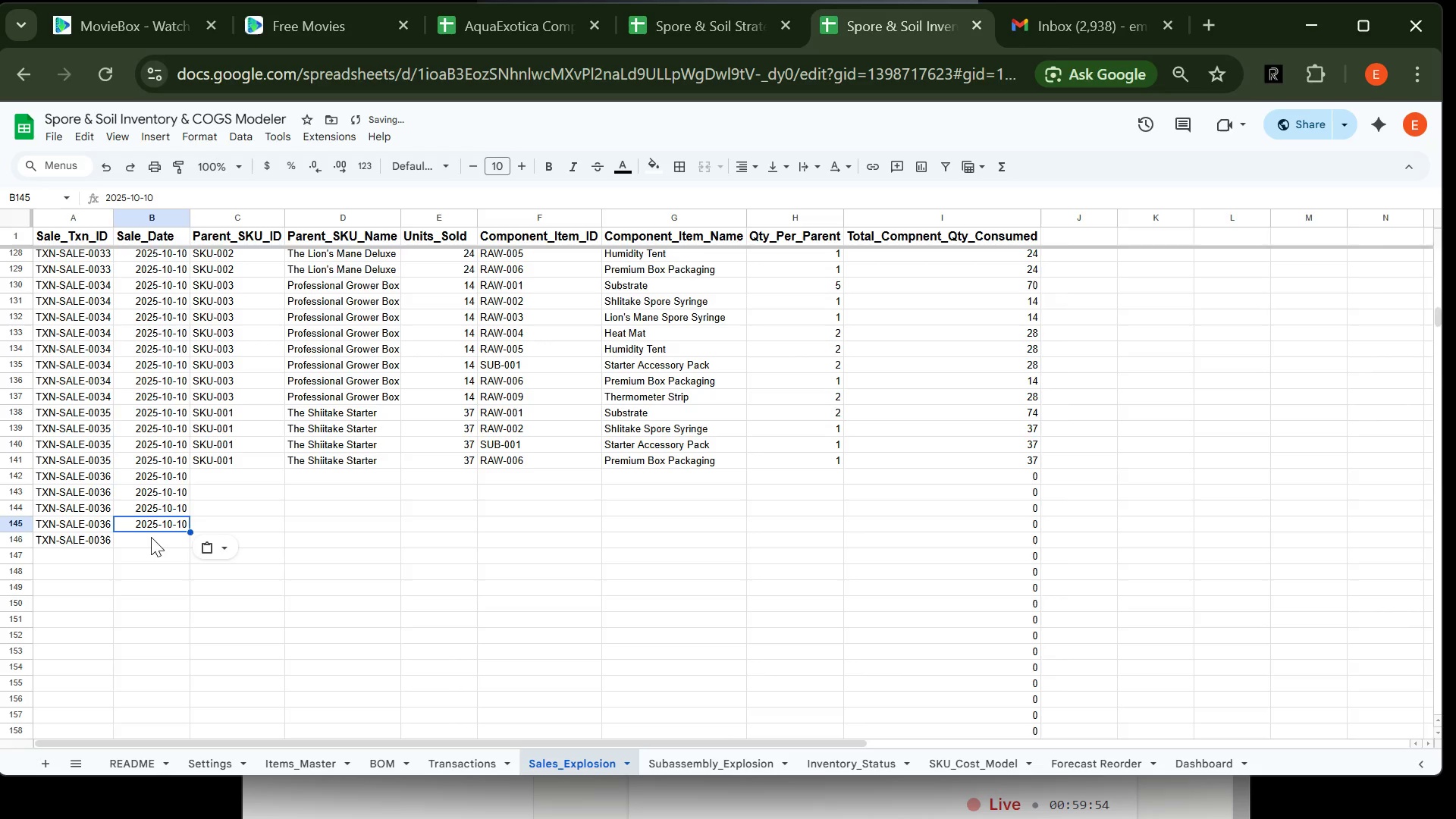 
left_click([151, 537])
 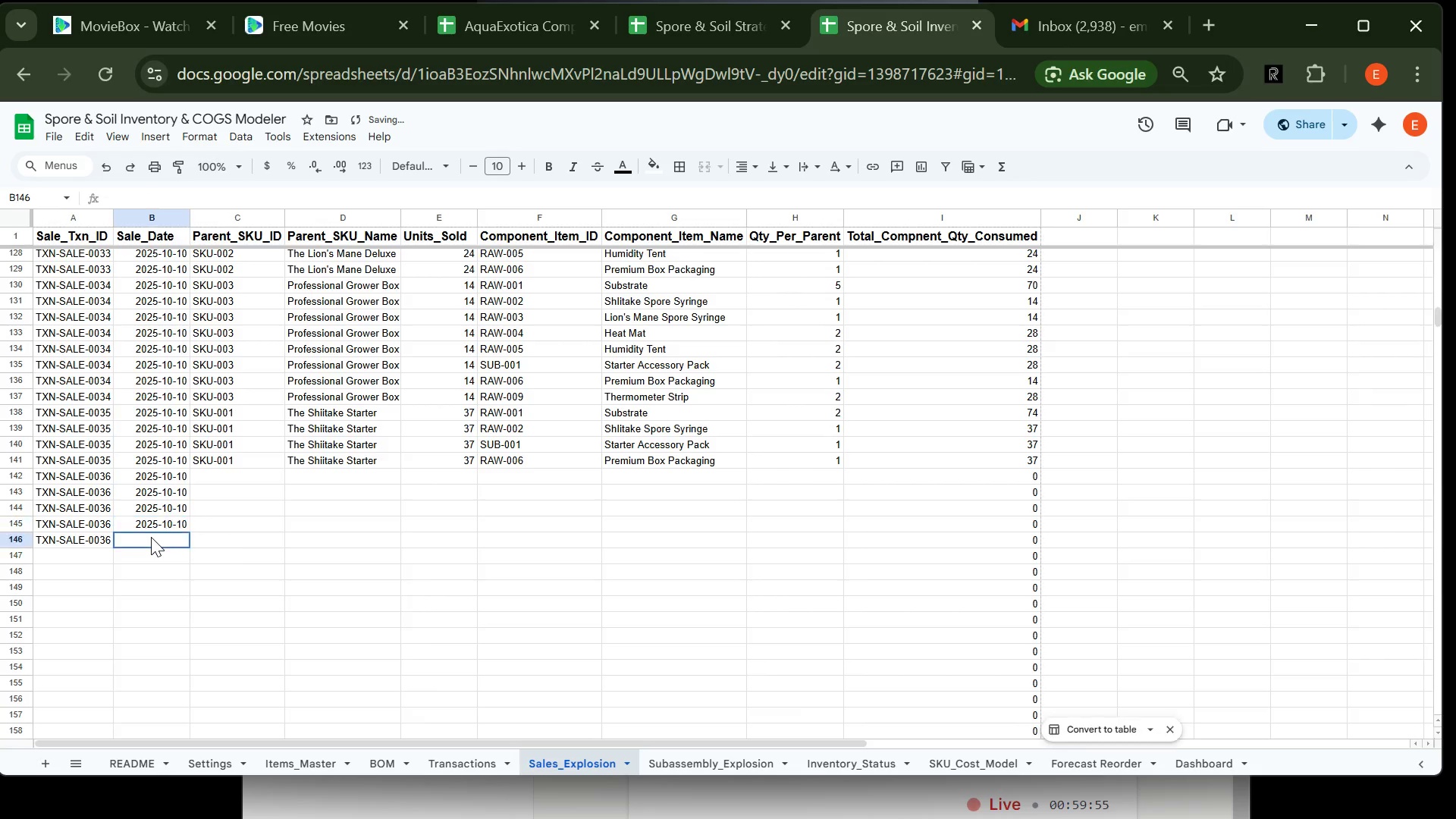 
key(Control+V)
 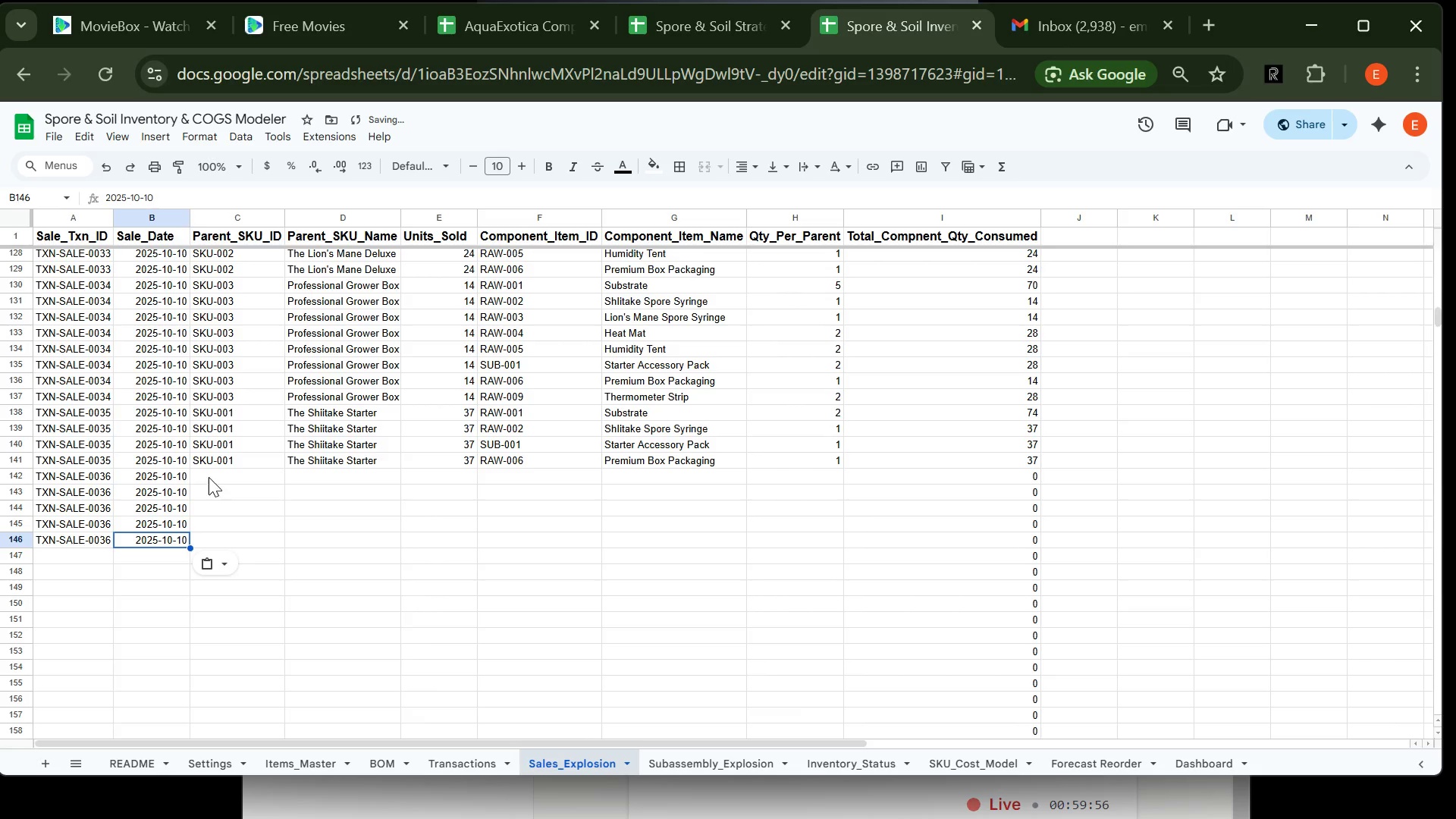 
left_click([209, 477])
 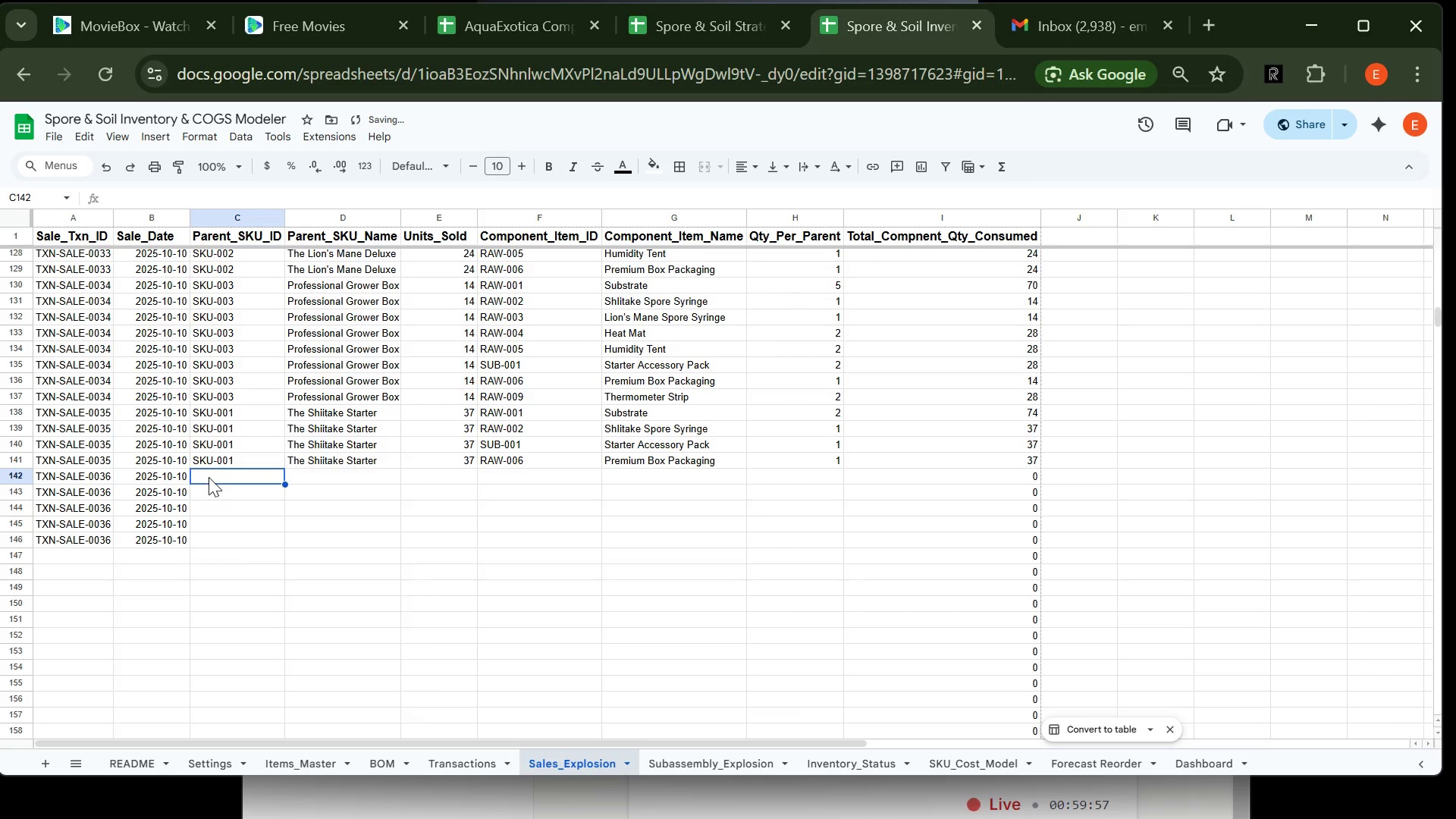 
type(SKU-002)
 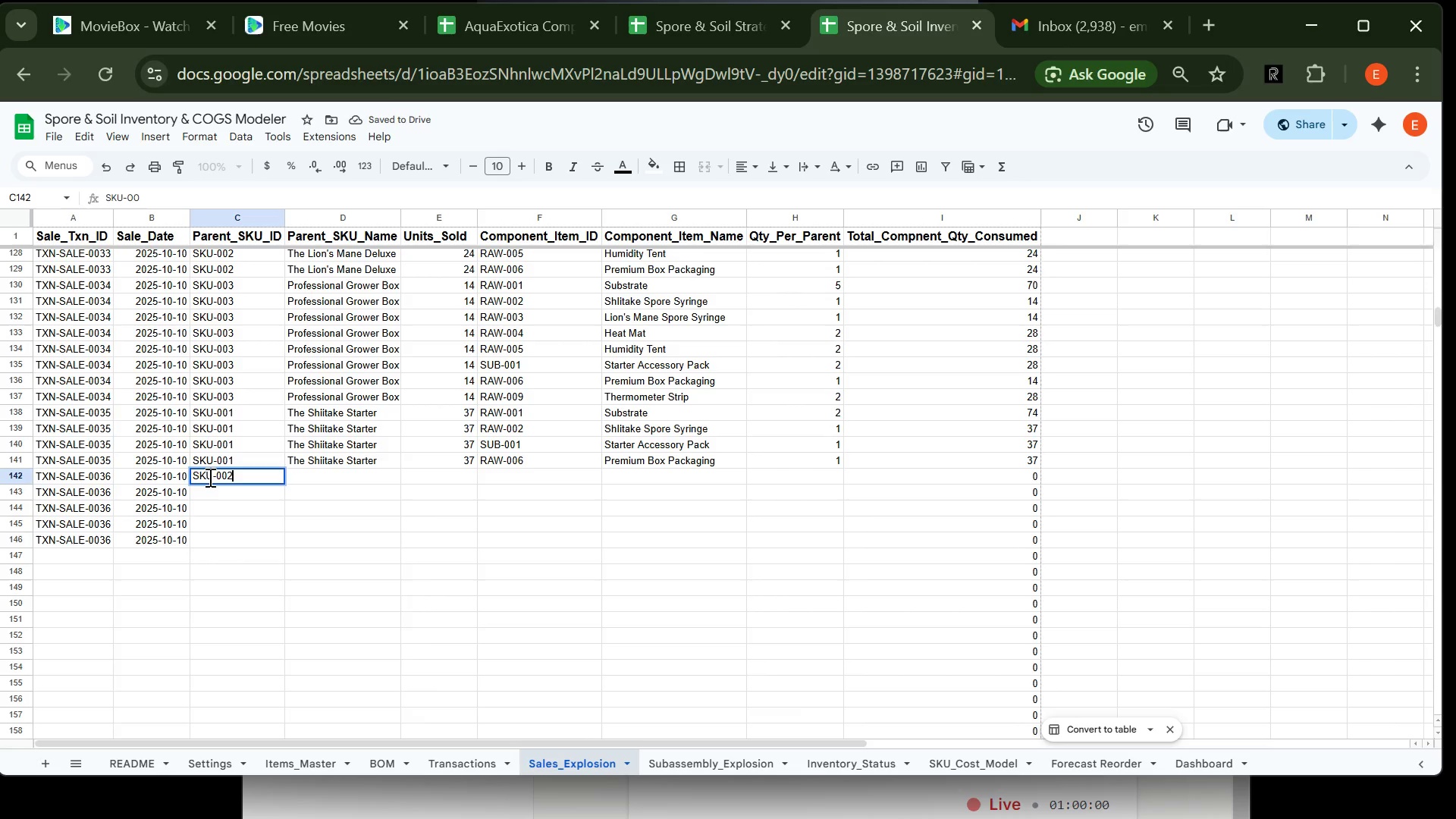 
key(Enter)
 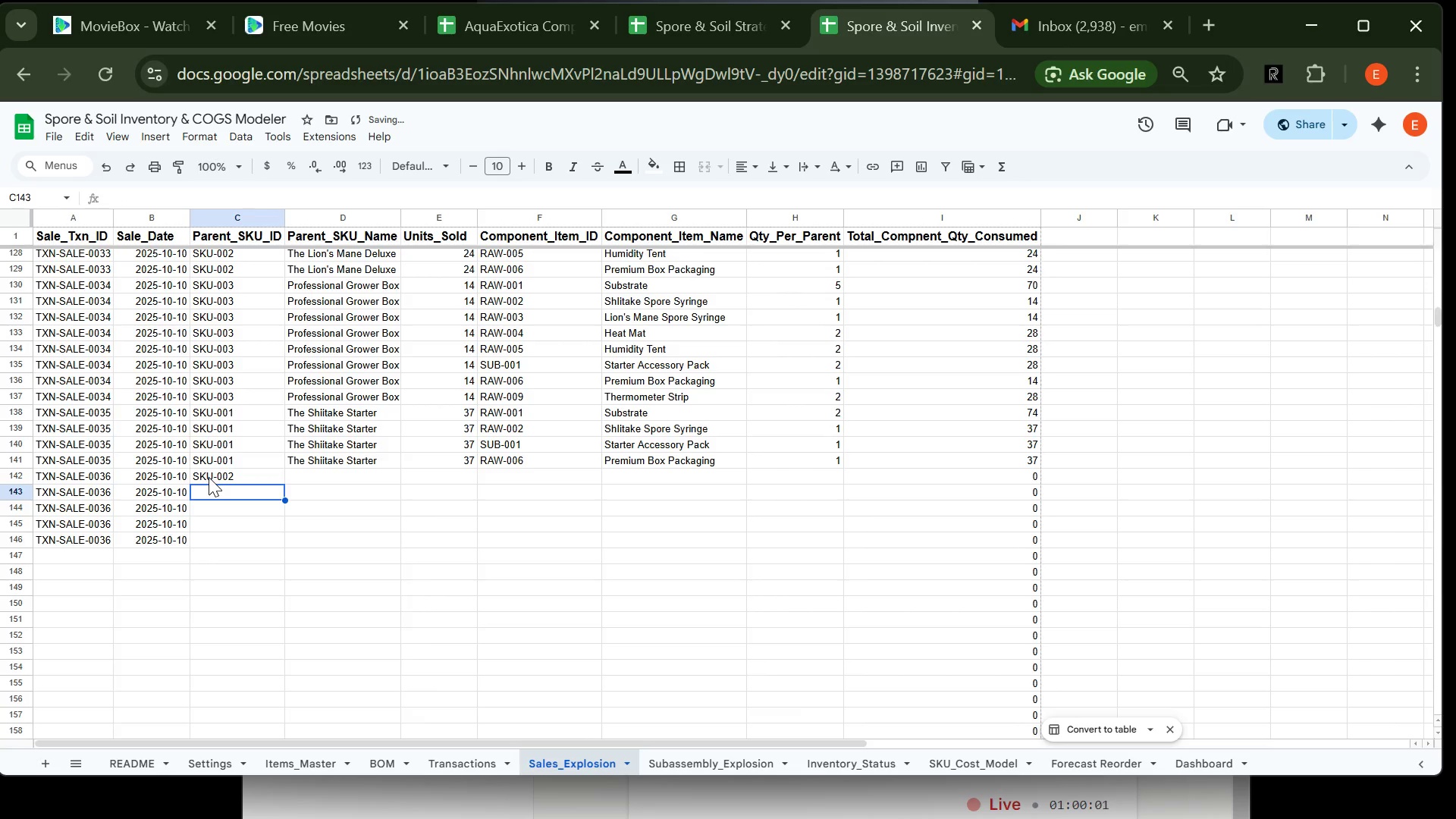 
type(SKU-002)
 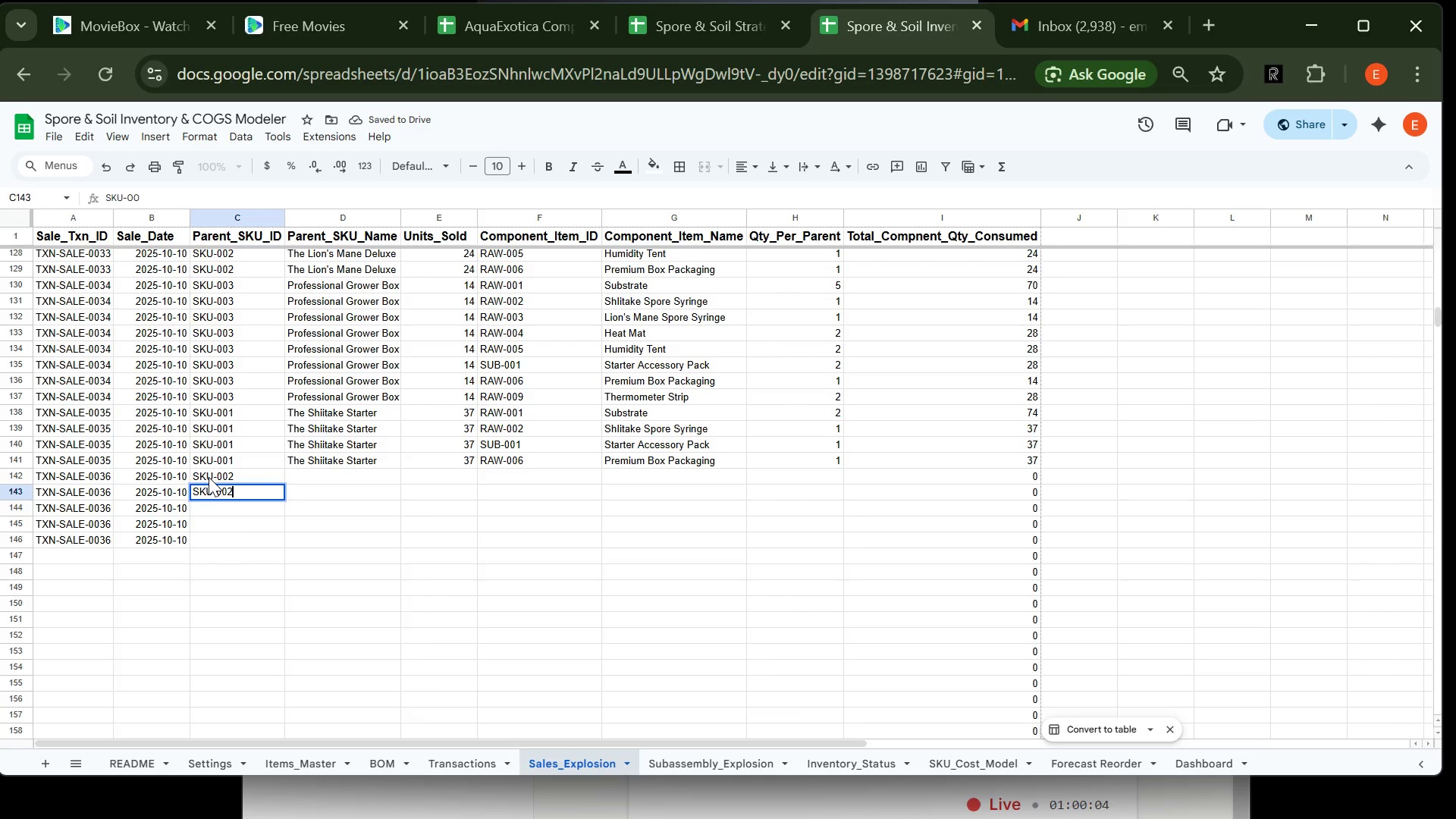 
key(Enter)
 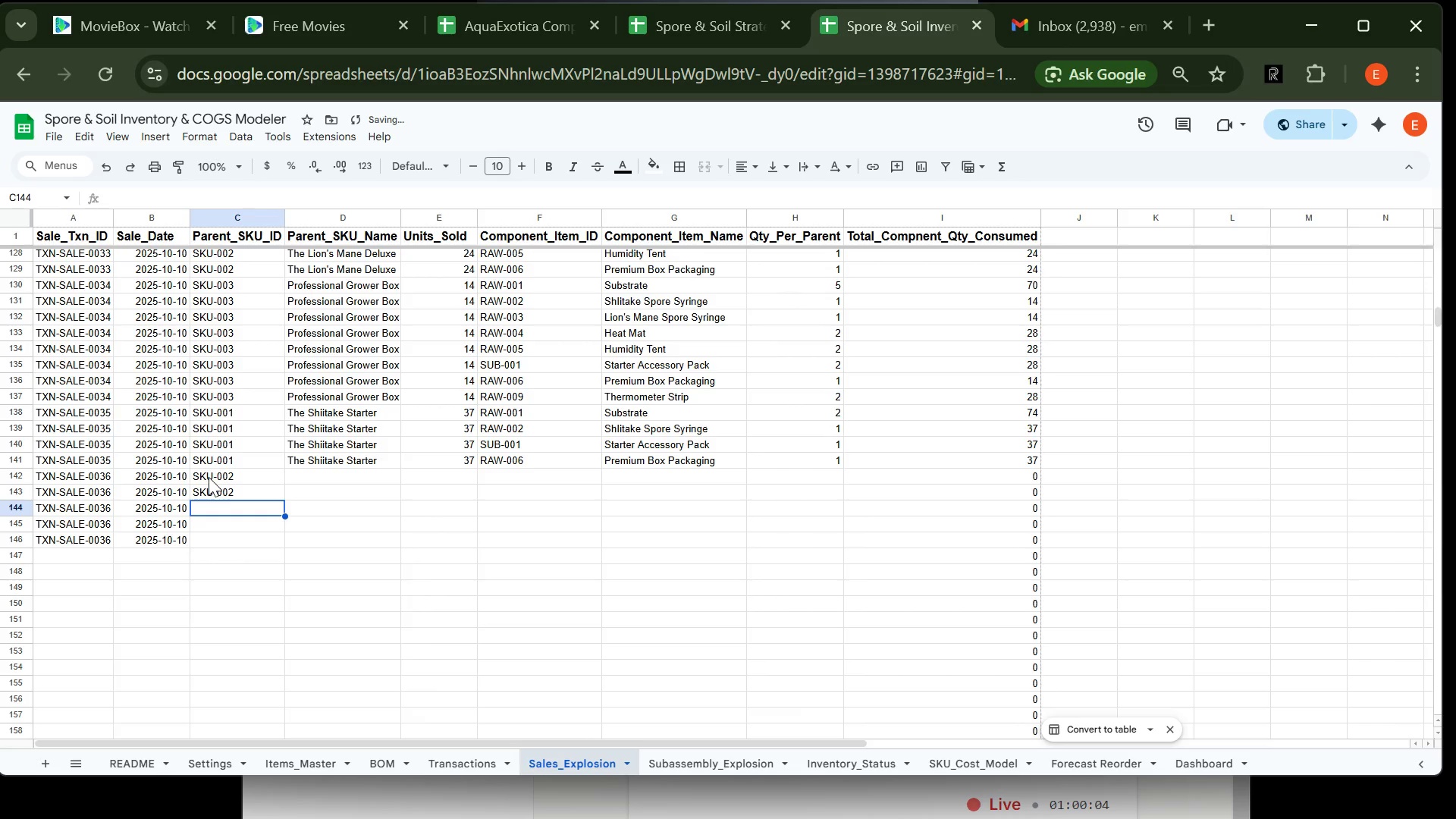 
type(SKU-002)
 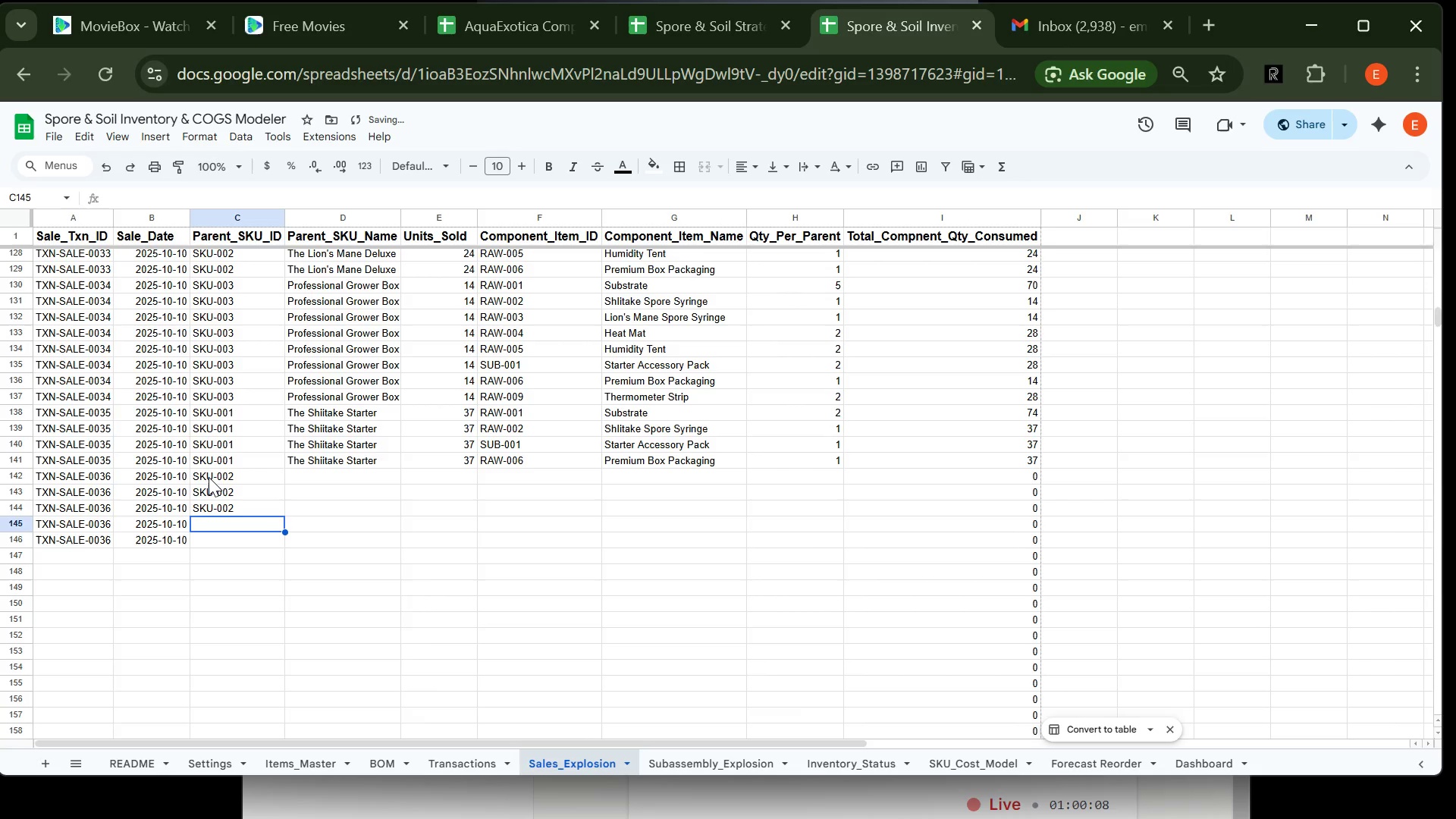 
 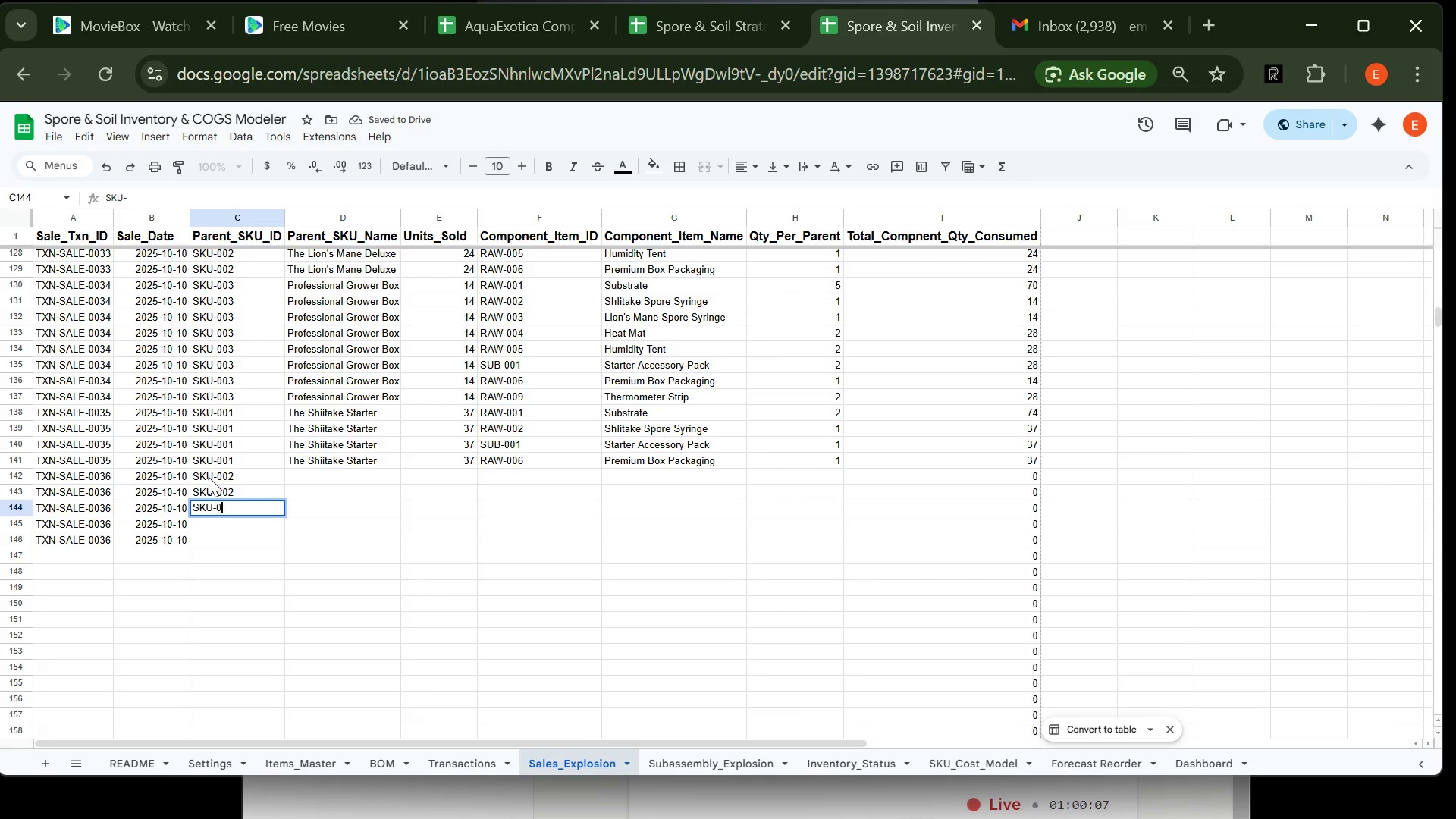 
key(Enter)
 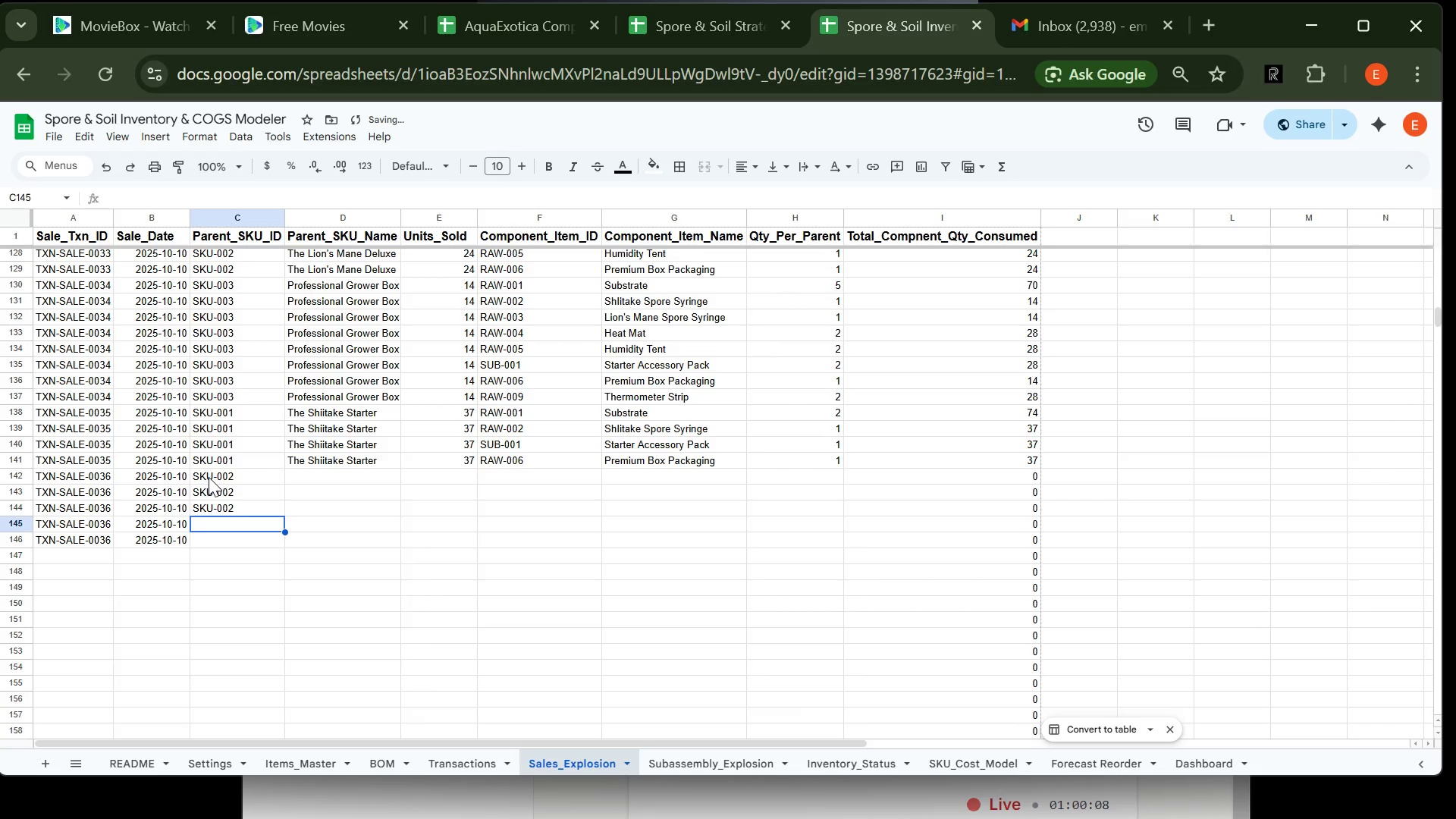 
type(SKU-002)
 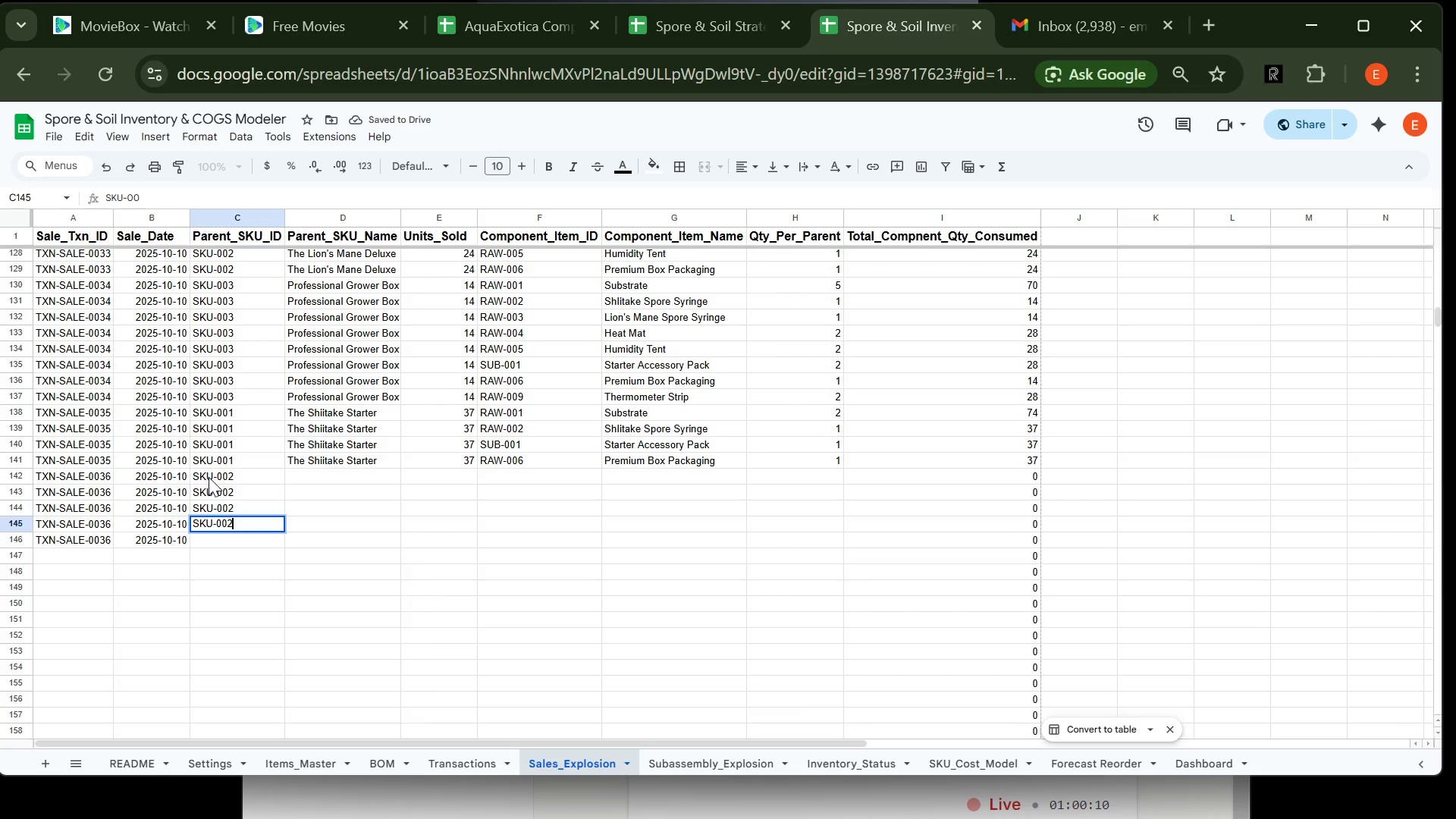 
key(Enter)
 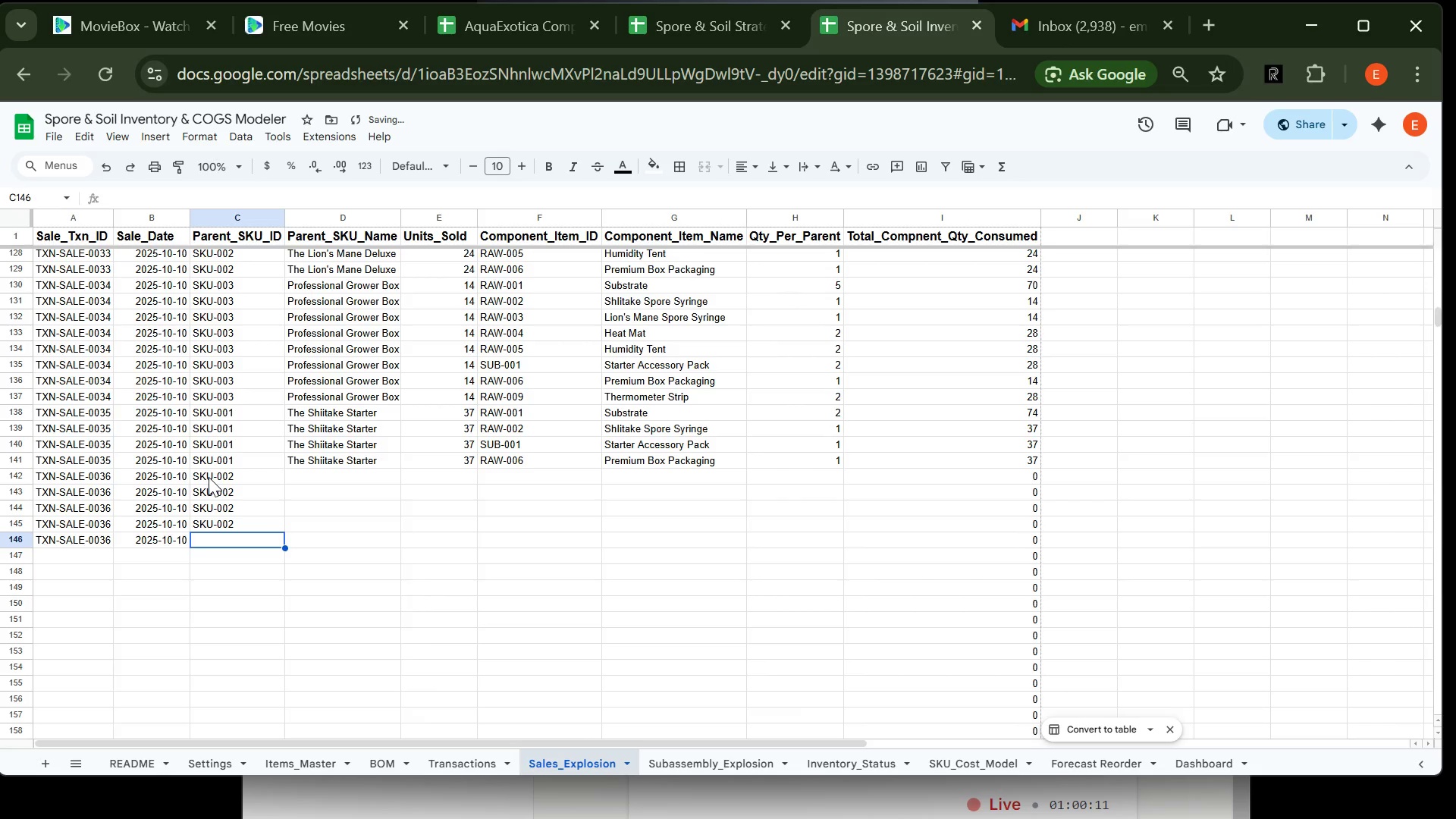 
type(SKU-002)
 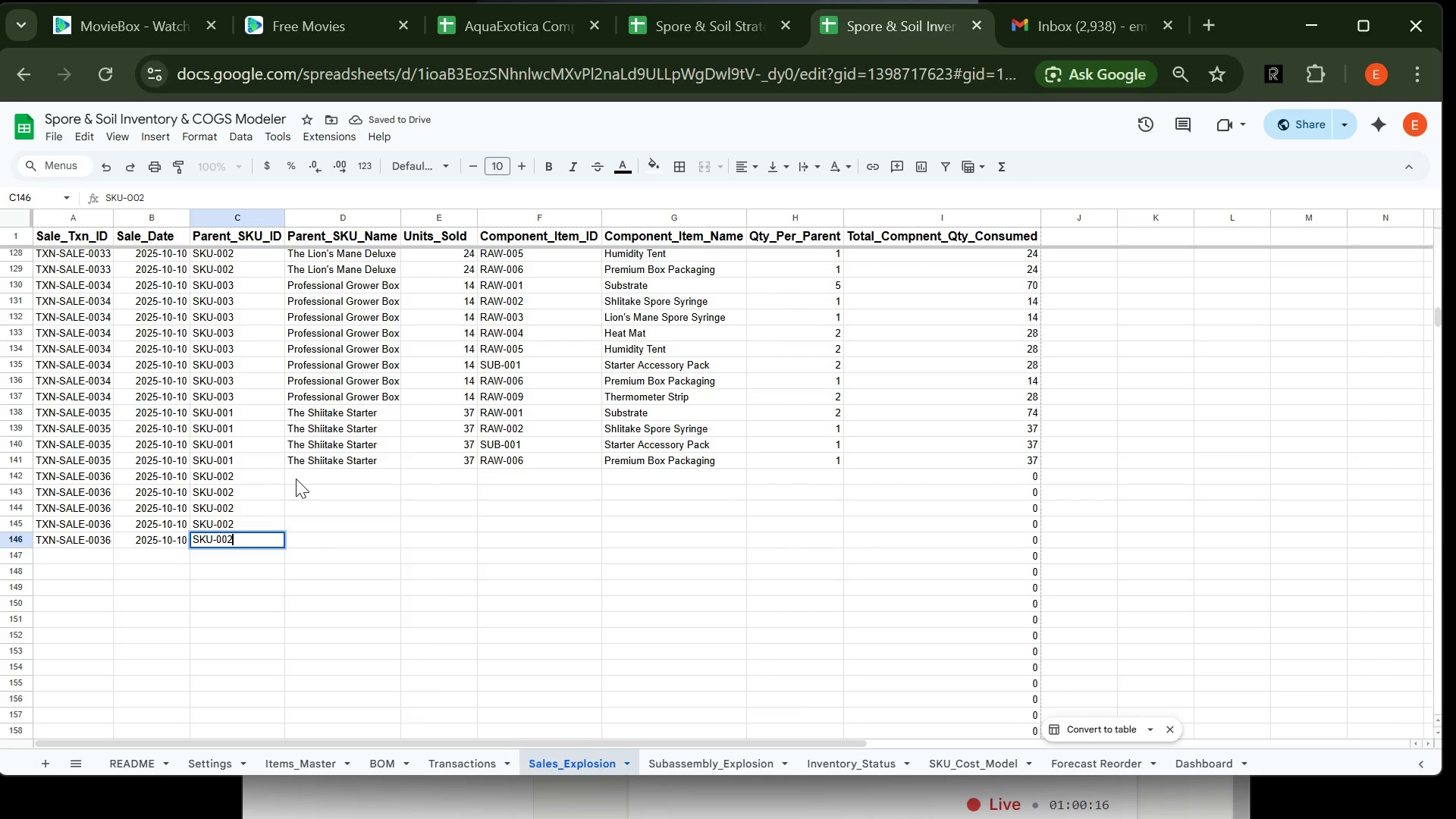 
left_click([303, 478])
 